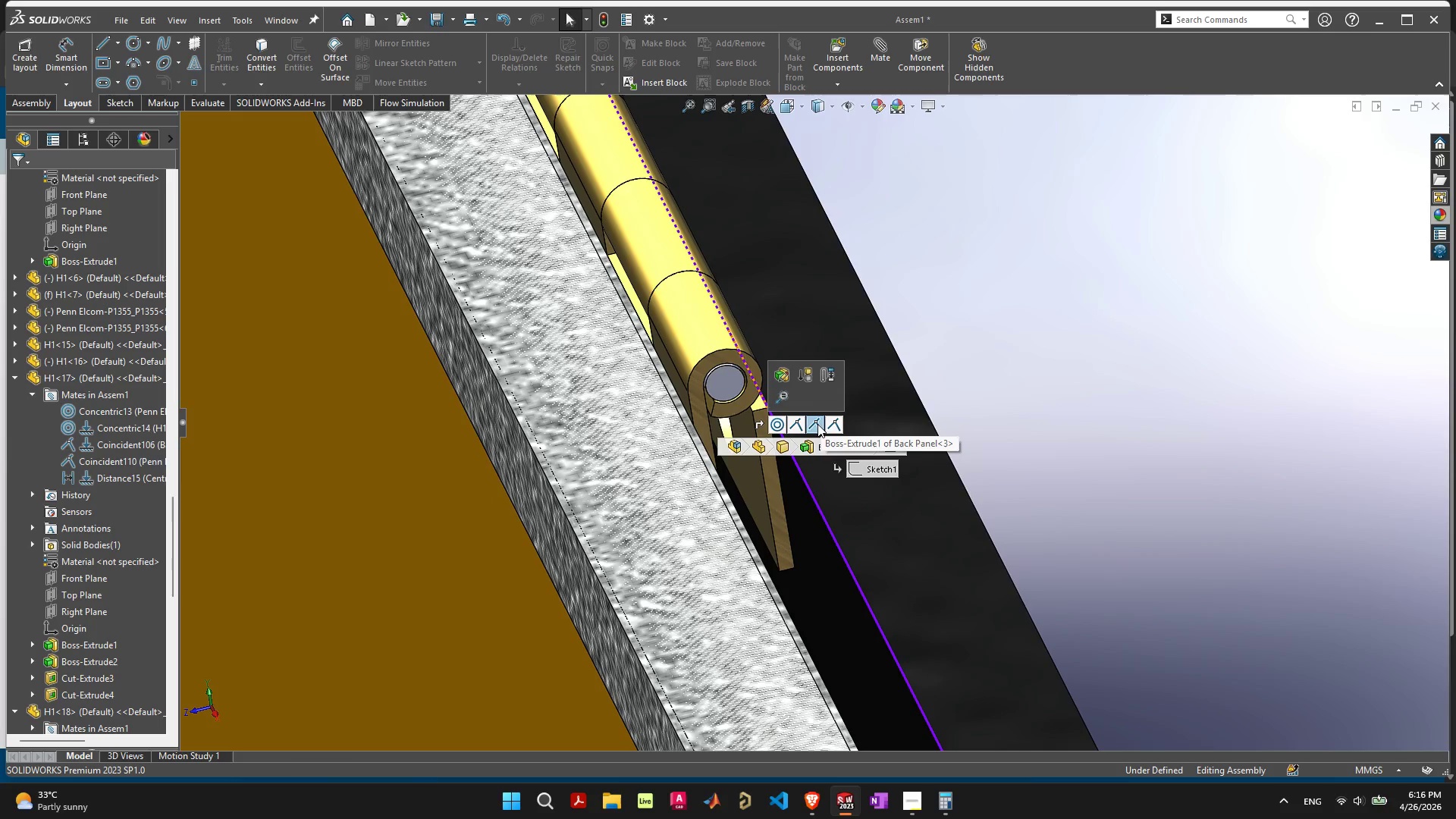 
left_click([799, 422])
 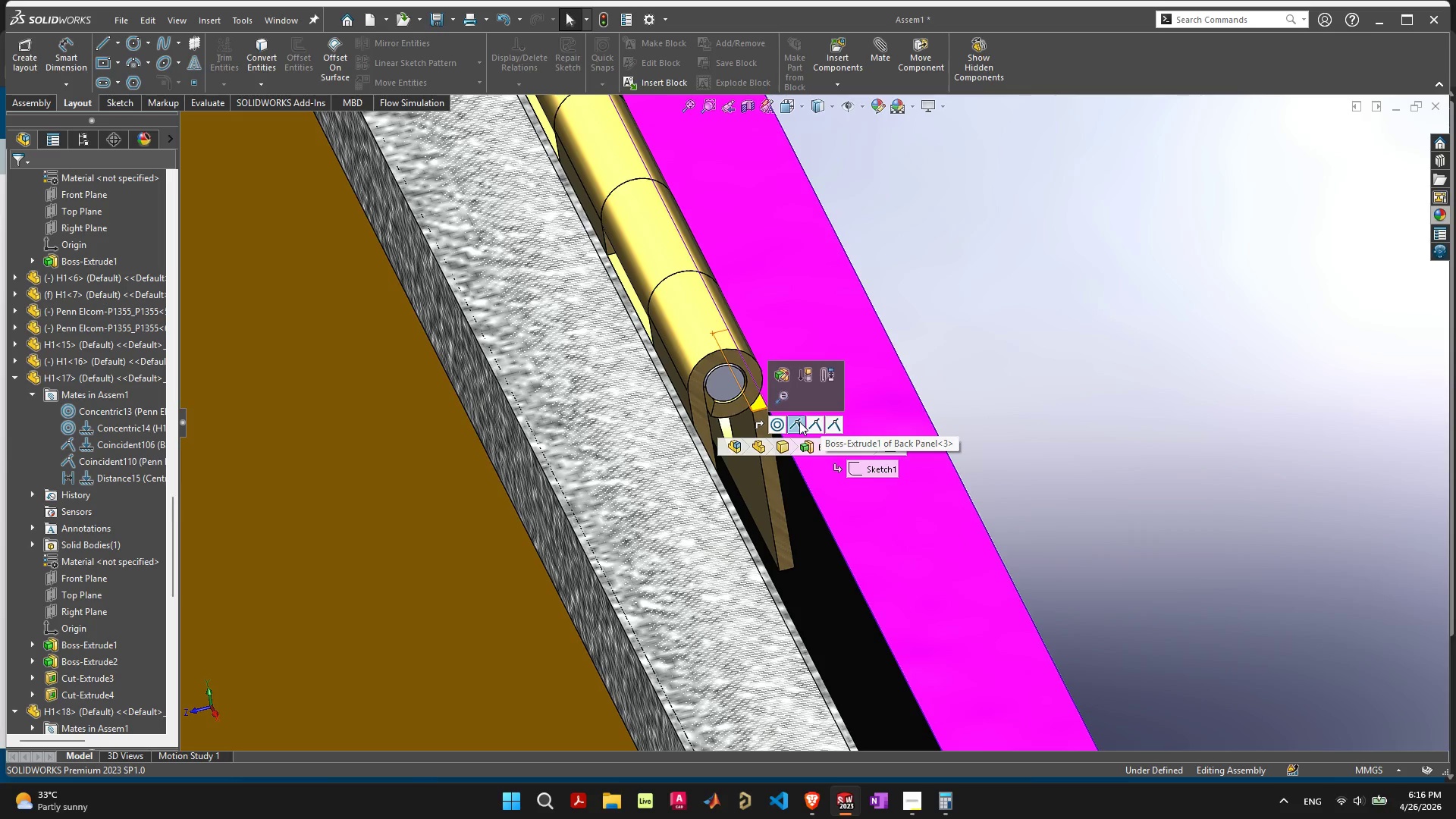 
key(Delete)
 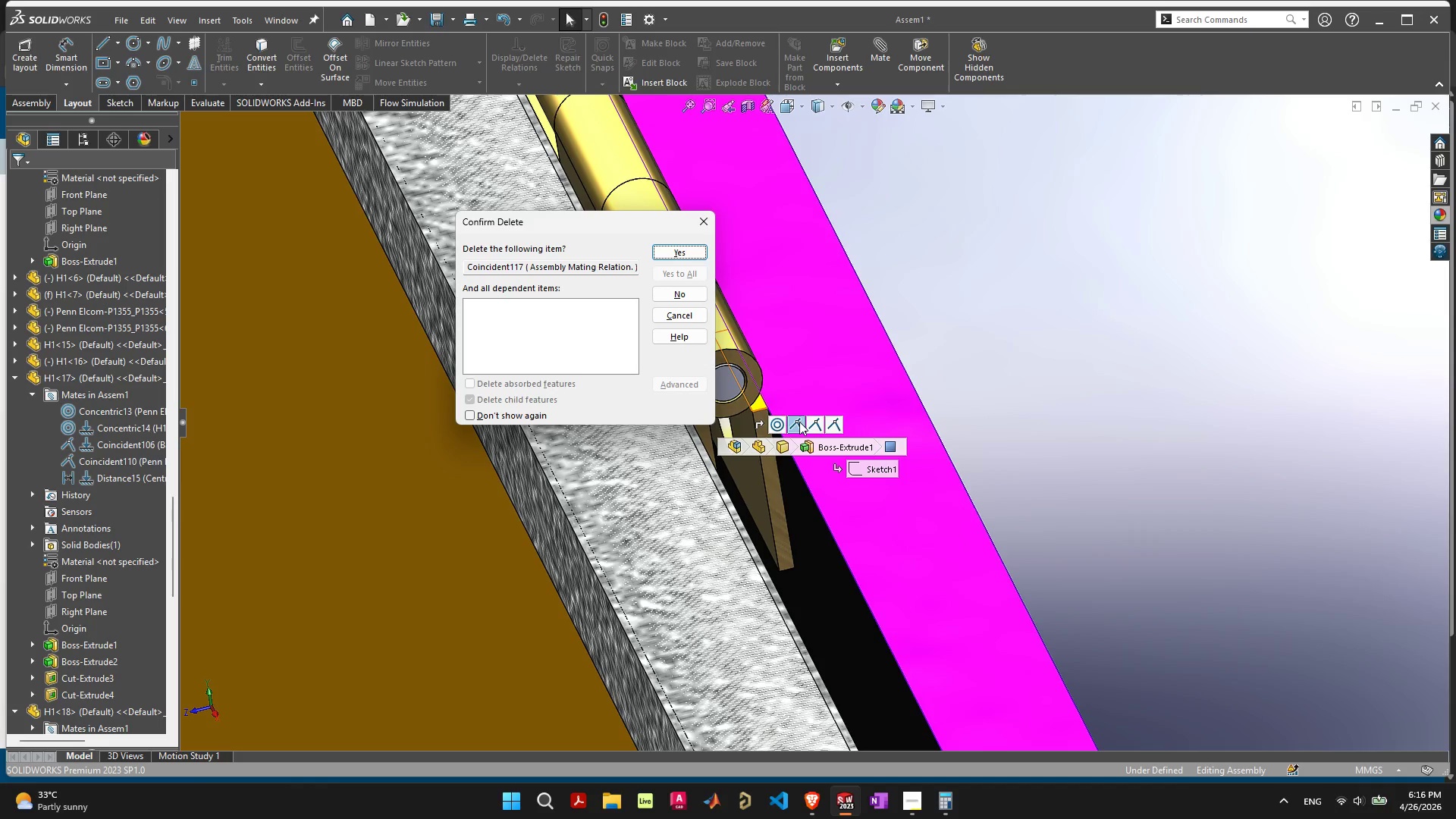 
key(Space)
 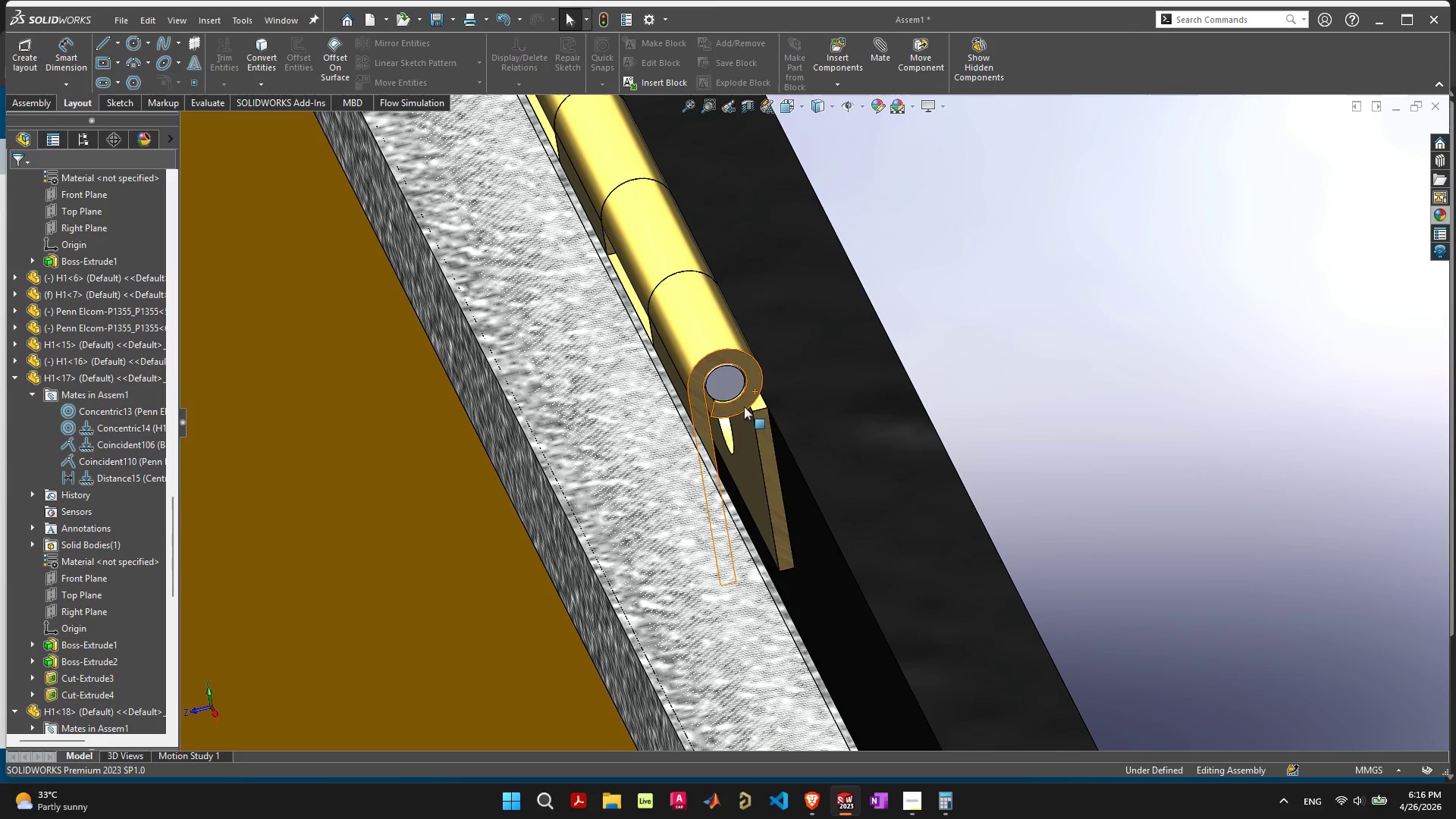 
scroll: coordinate [835, 631], scroll_direction: down, amount: 4.0
 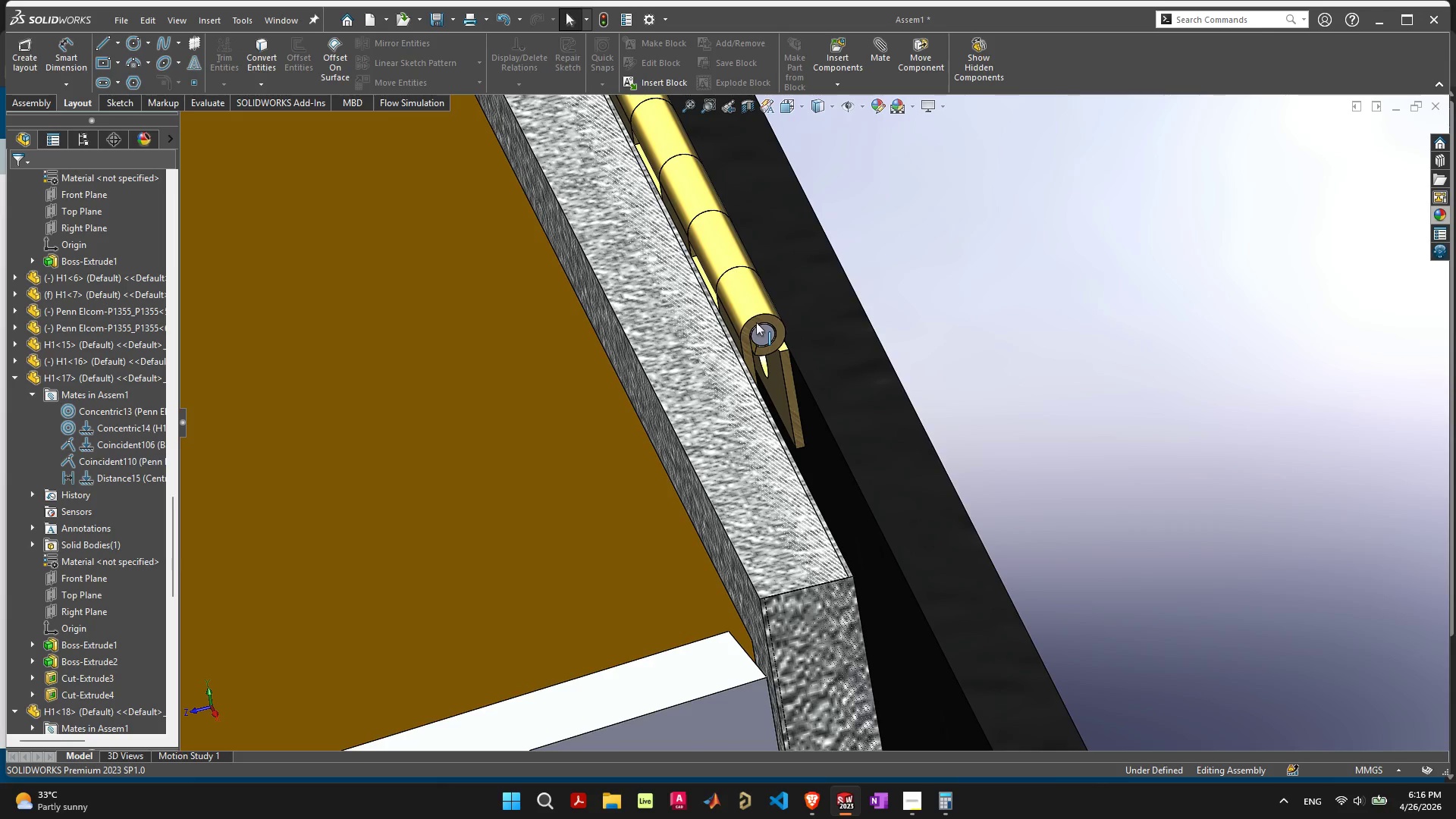 
left_click([761, 300])
 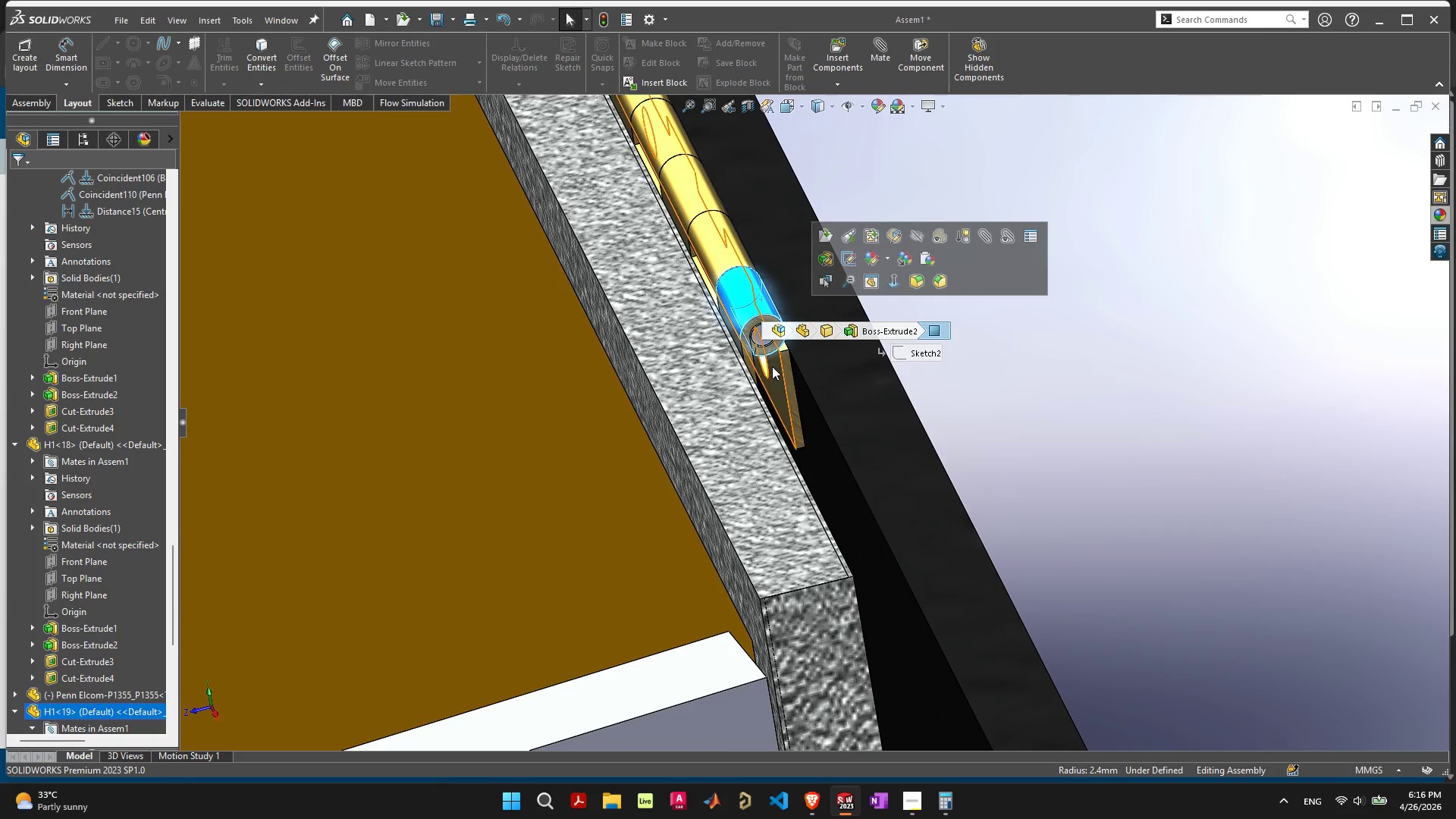 
left_click([773, 369])
 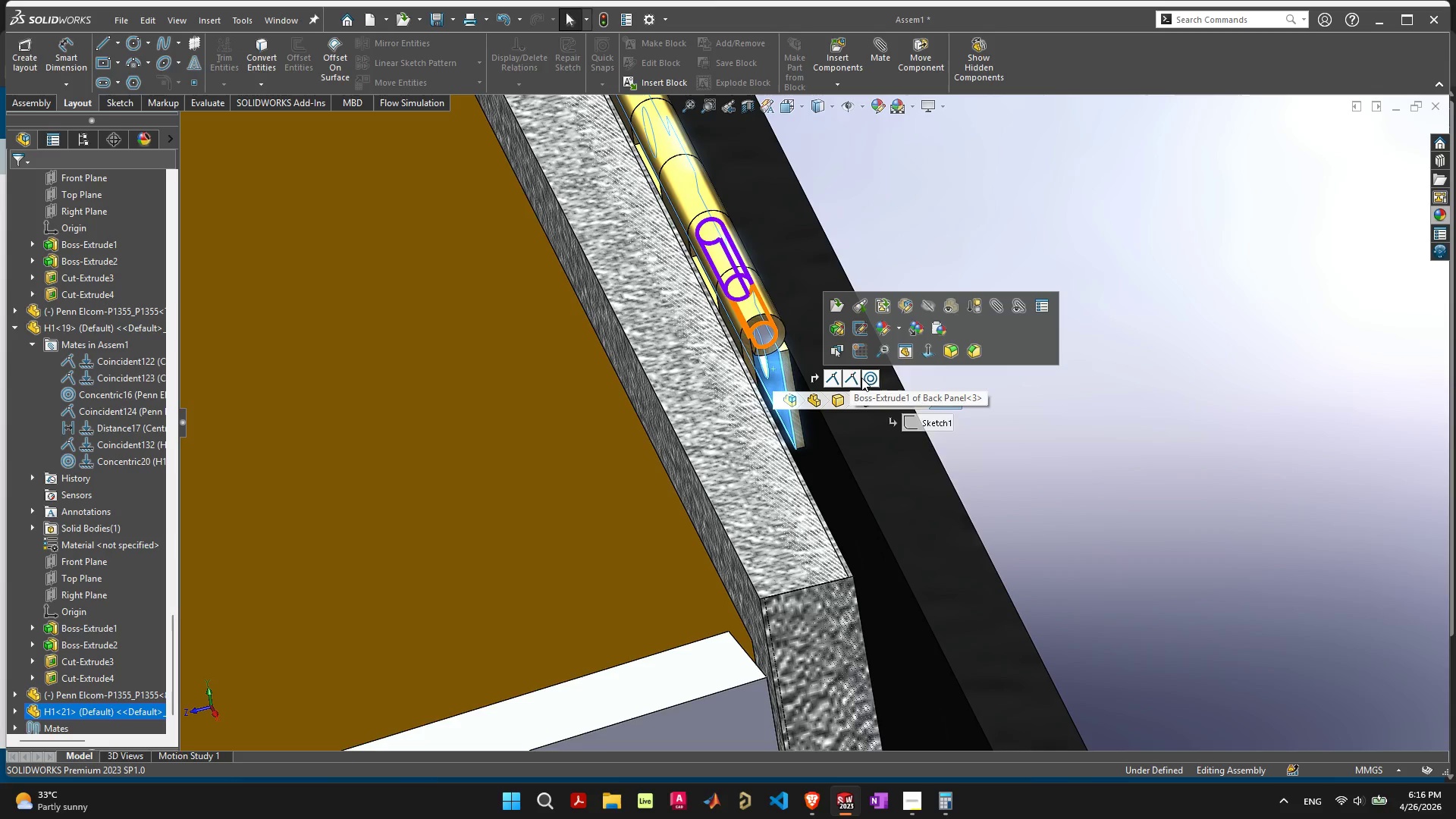 
wait(7.69)
 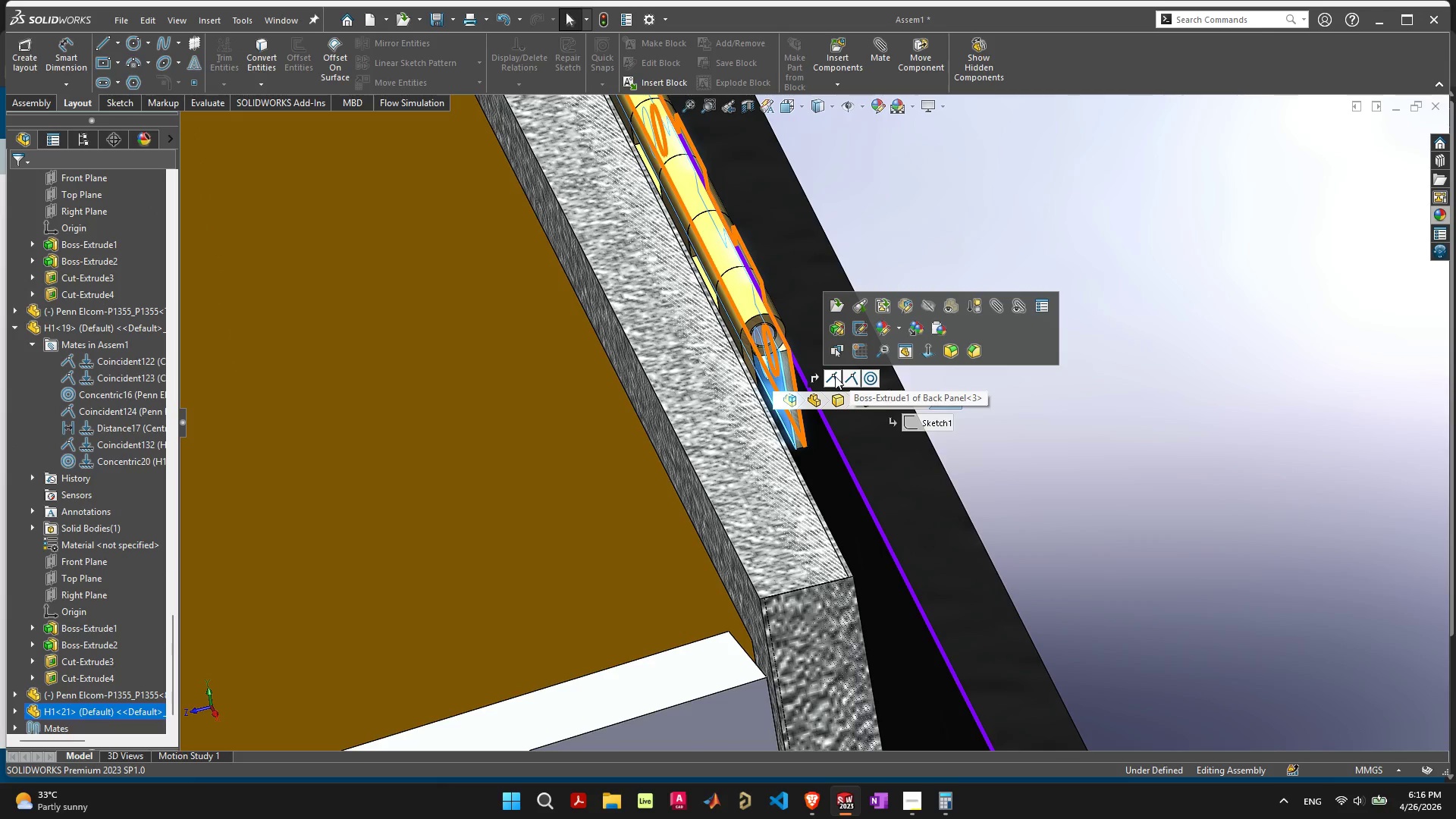 
scroll: coordinate [723, 385], scroll_direction: up, amount: 8.0
 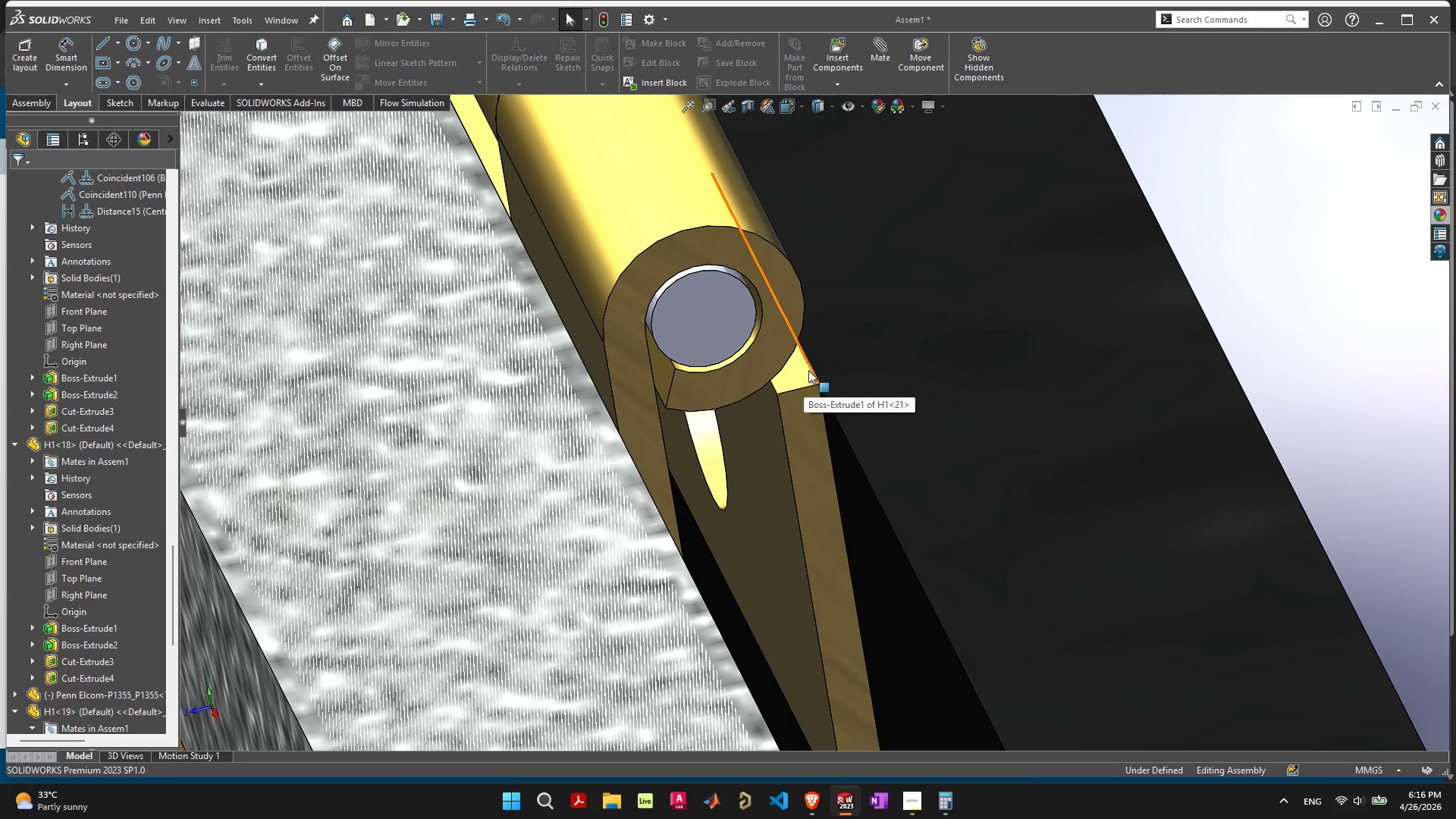 
left_click([810, 367])
 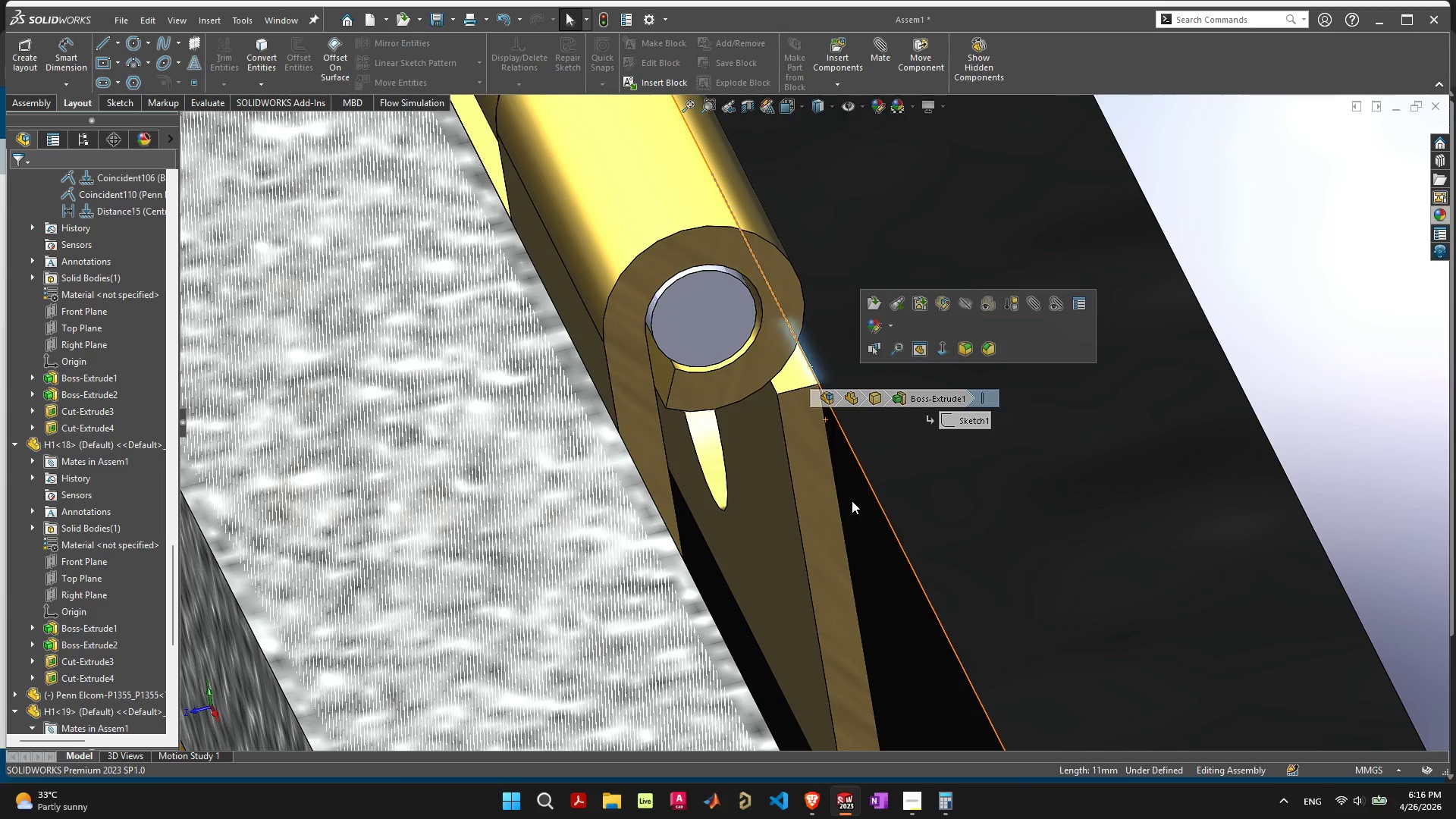 
hold_key(key=ShiftLeft, duration=0.78)
left_click([868, 482])
 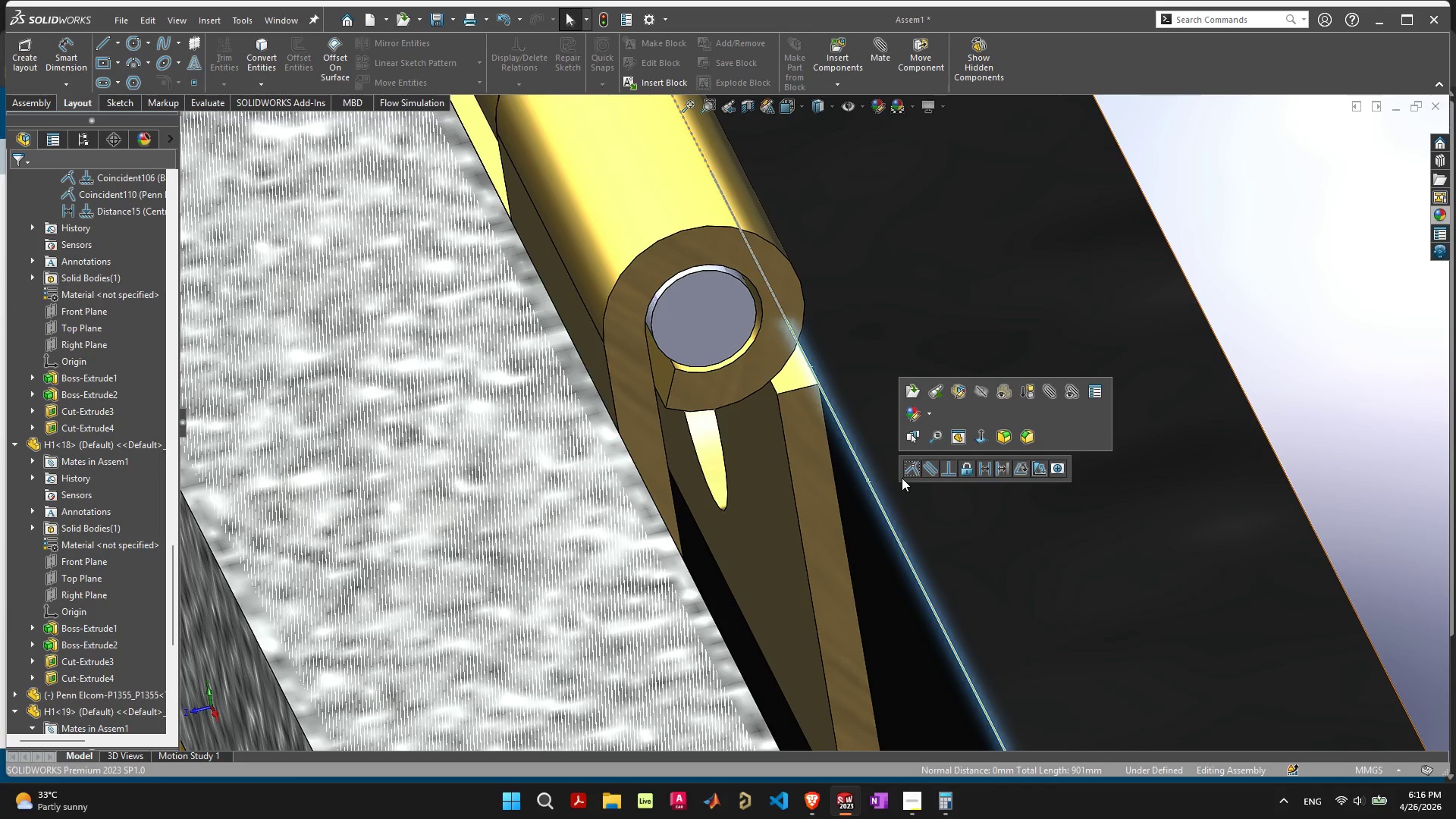 
left_click([909, 468])
 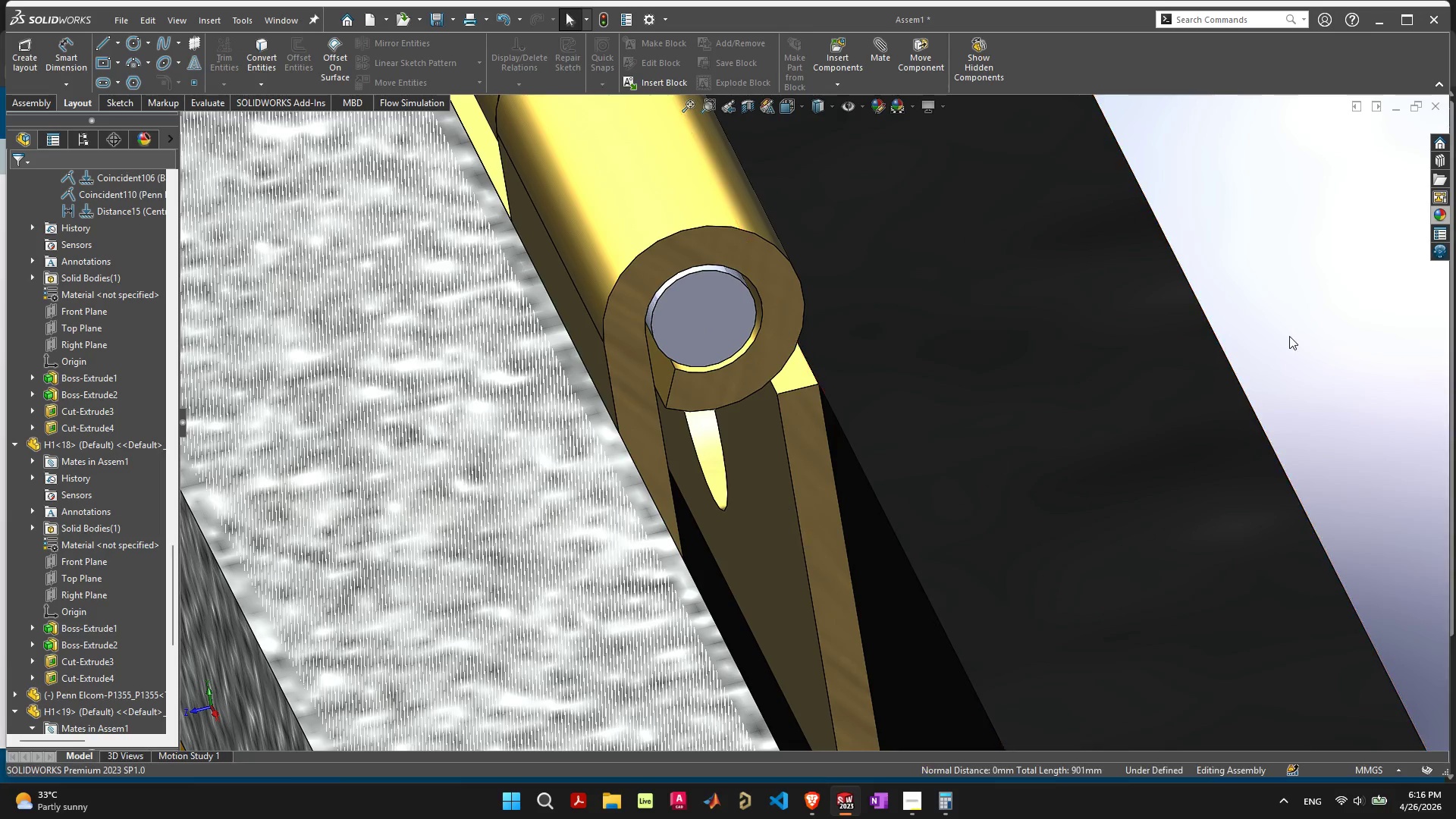 
left_click([1217, 350])
 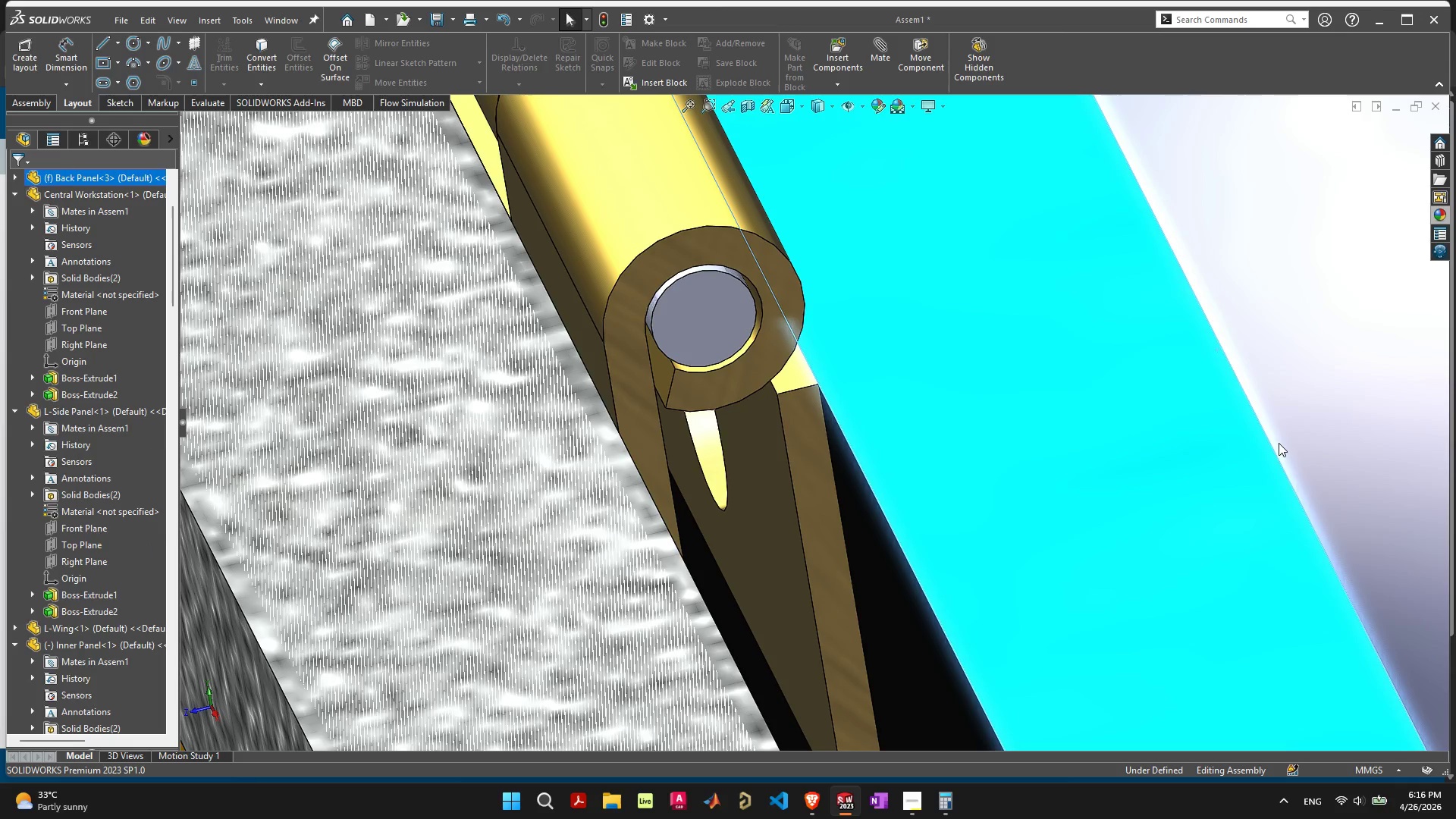 
left_click_drag(start_coordinate=[1353, 398], to_coordinate=[1348, 399])
 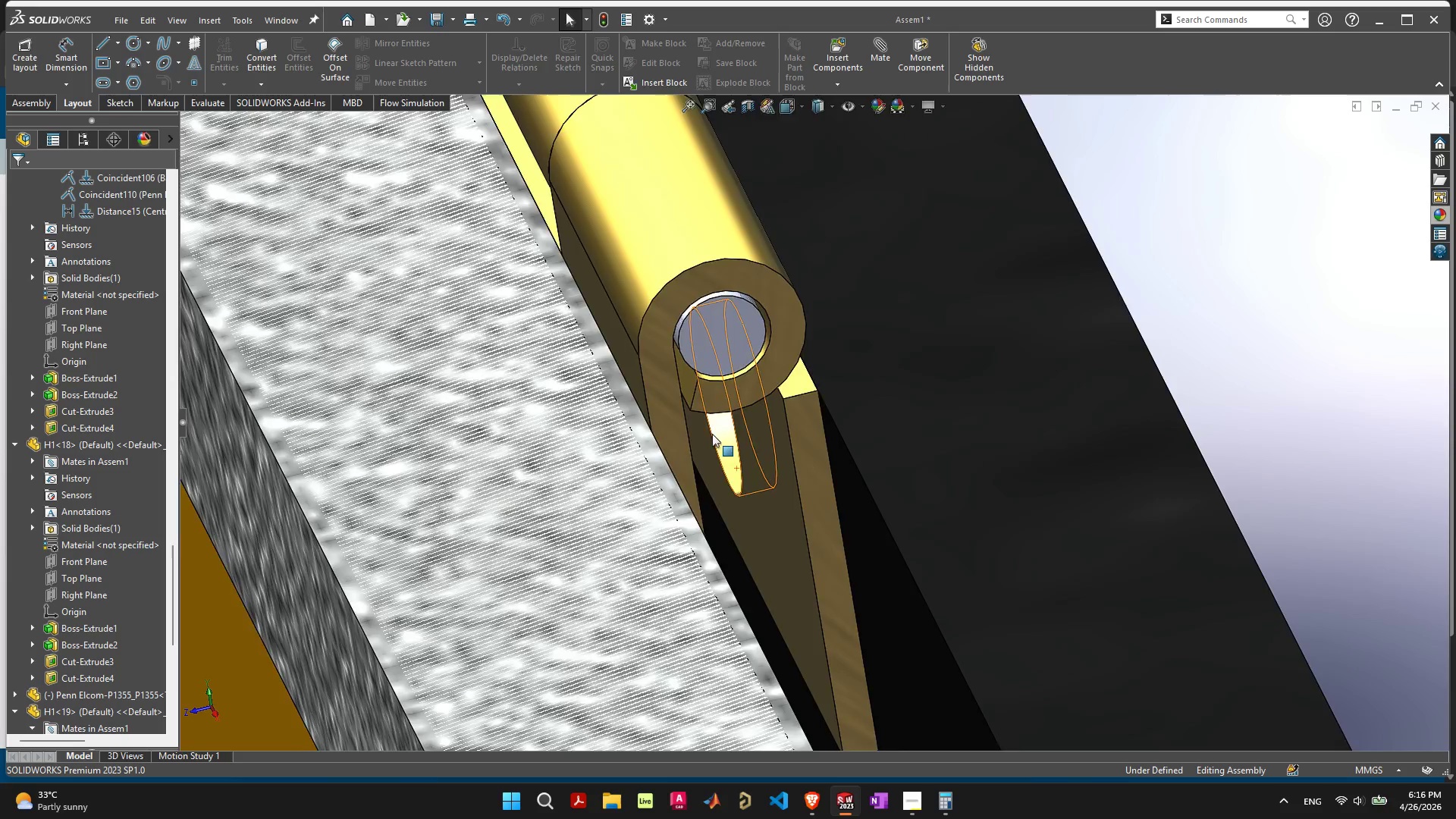 
scroll: coordinate [698, 268], scroll_direction: down, amount: 20.0
 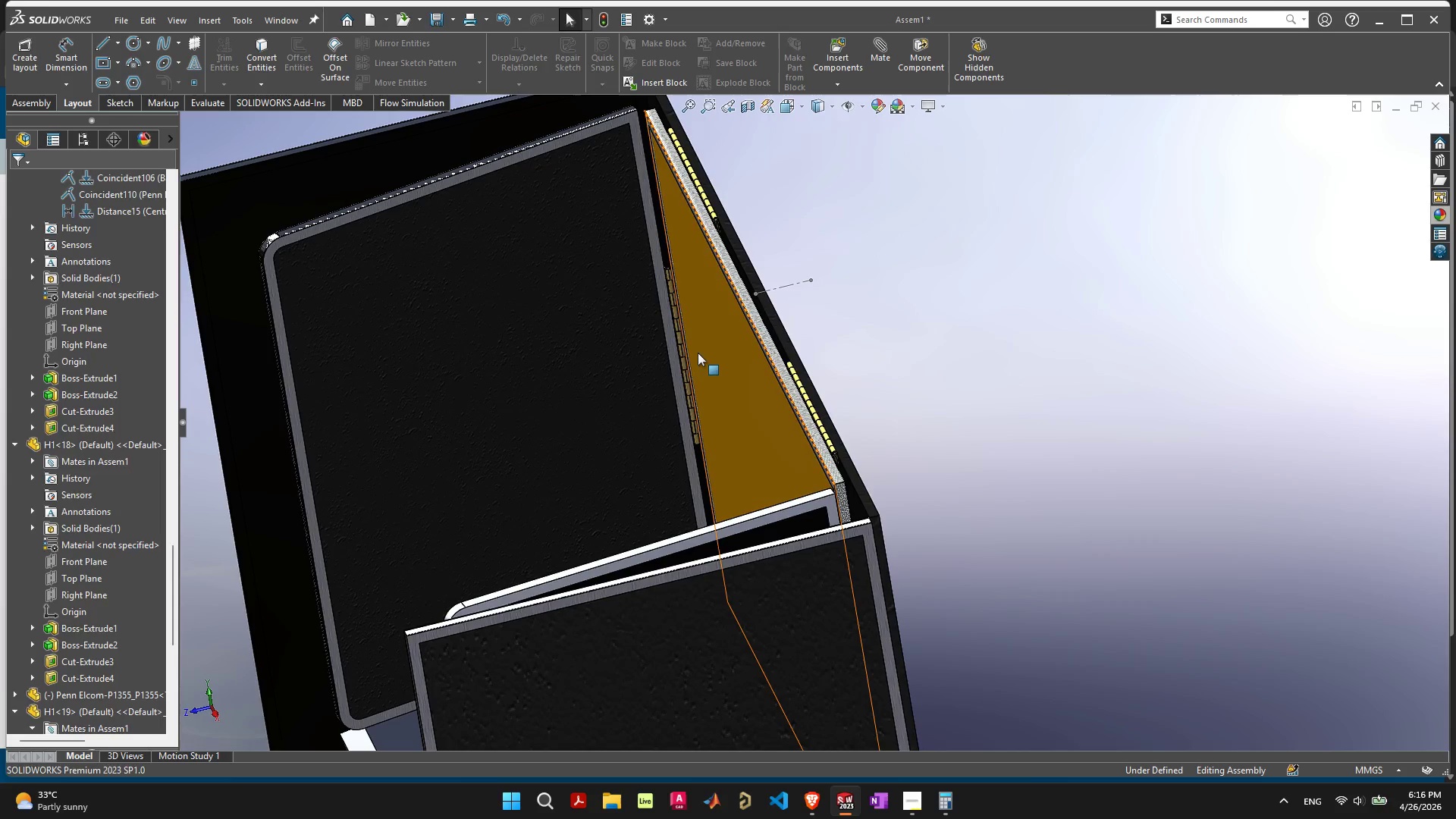 
left_click_drag(start_coordinate=[701, 360], to_coordinate=[571, 313])
 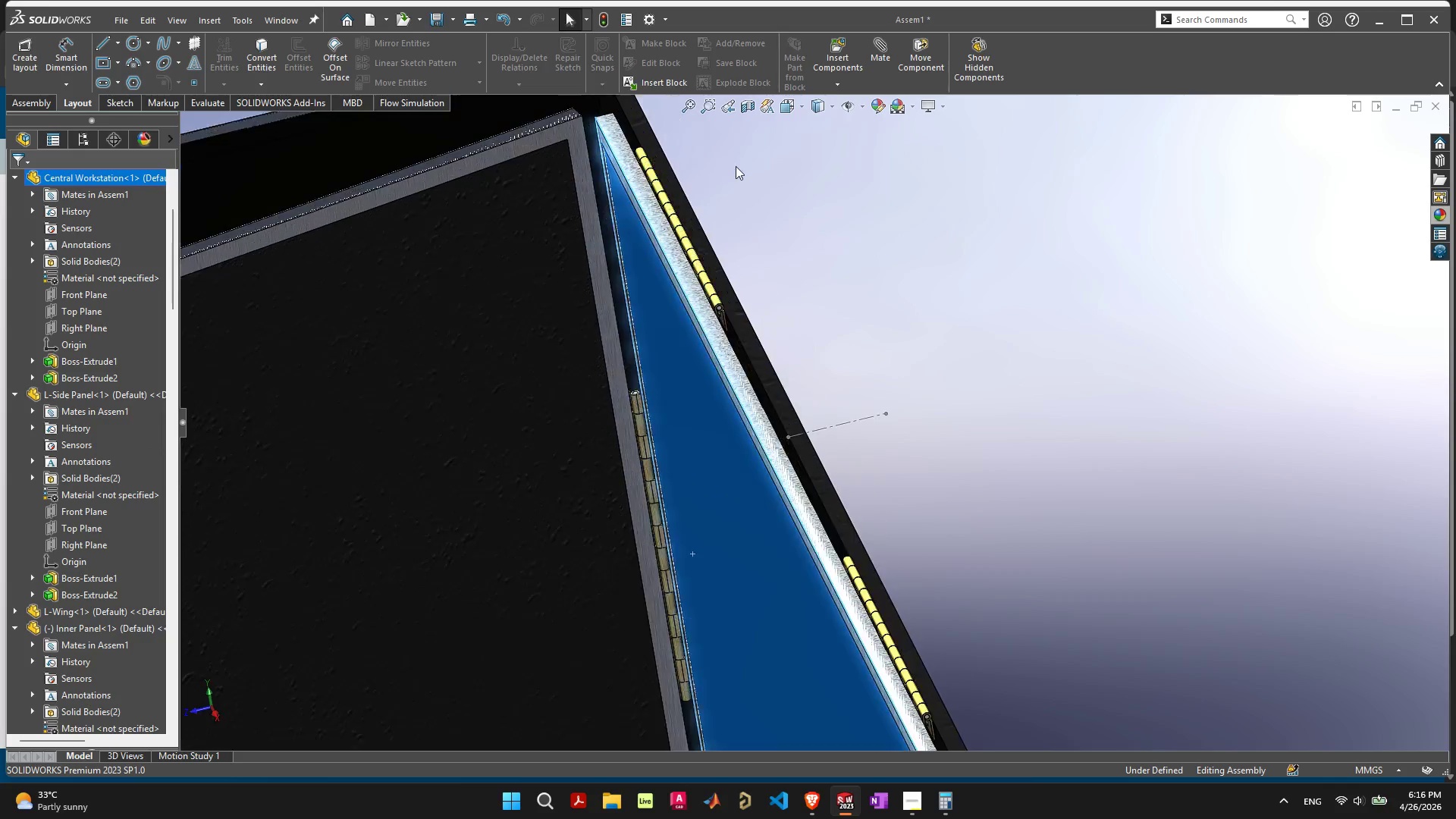 
scroll: coordinate [817, 457], scroll_direction: up, amount: 16.0
 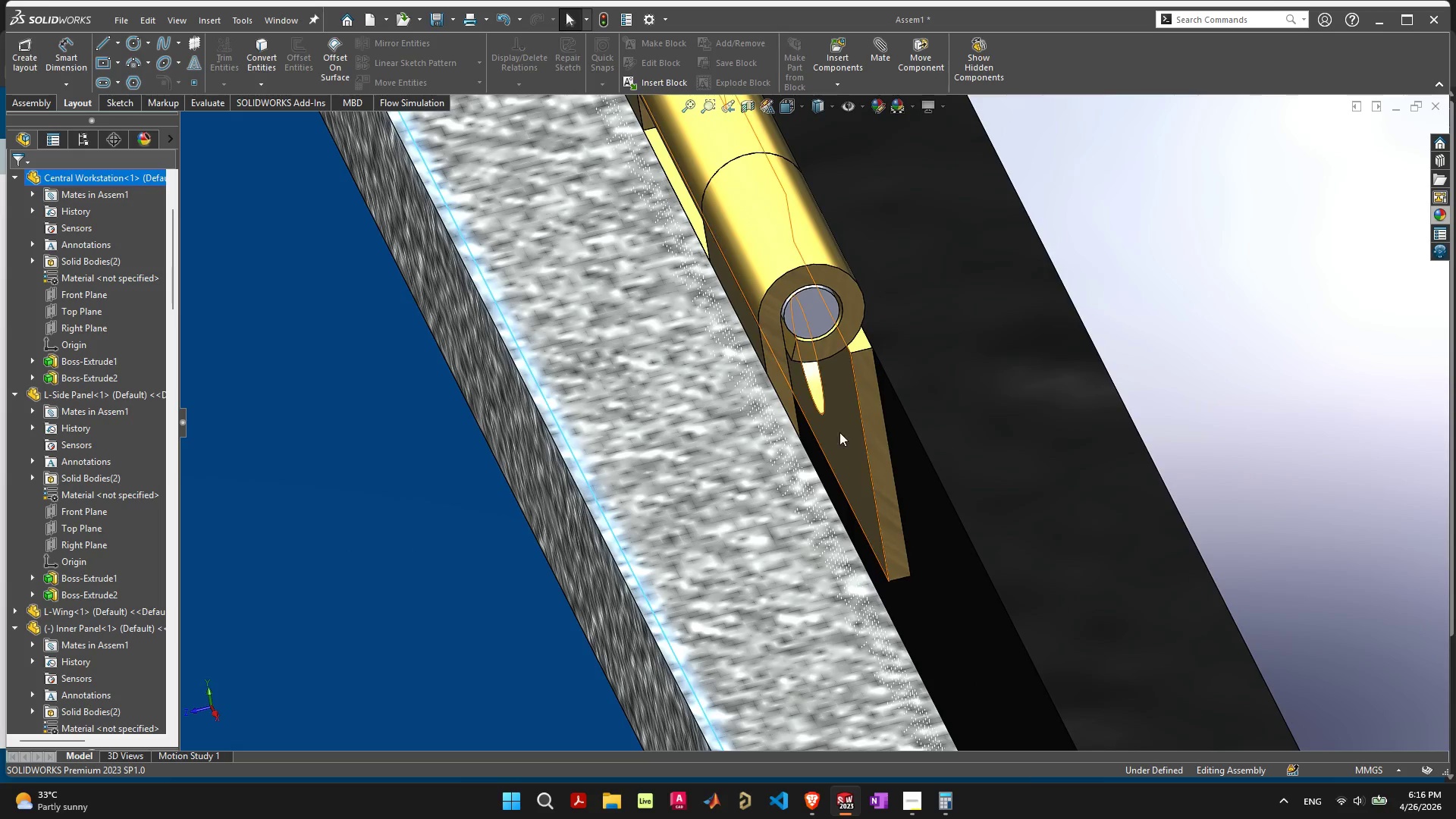 
mouse_move([821, 431])
 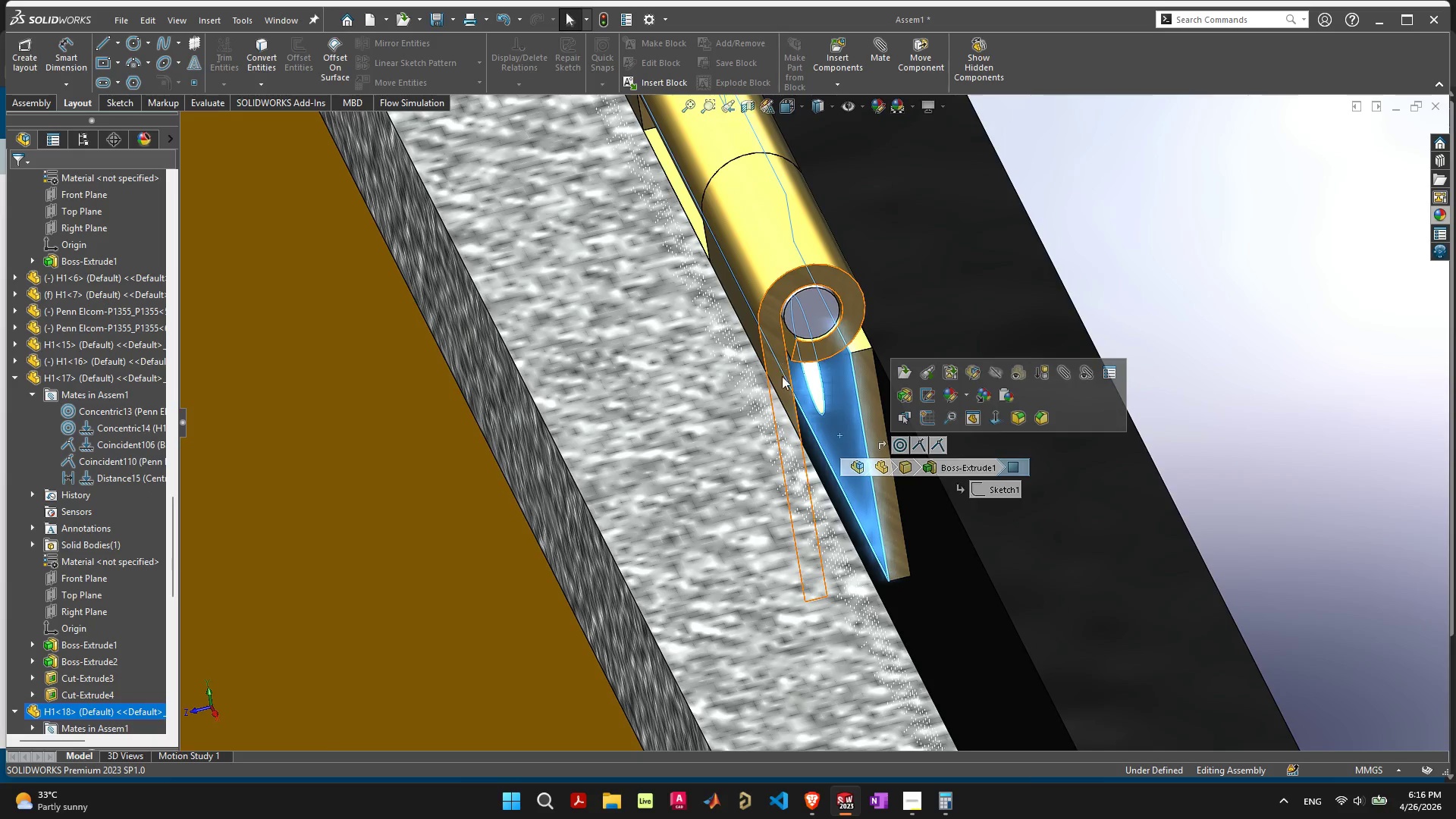 
scroll: coordinate [996, 601], scroll_direction: down, amount: 11.0
 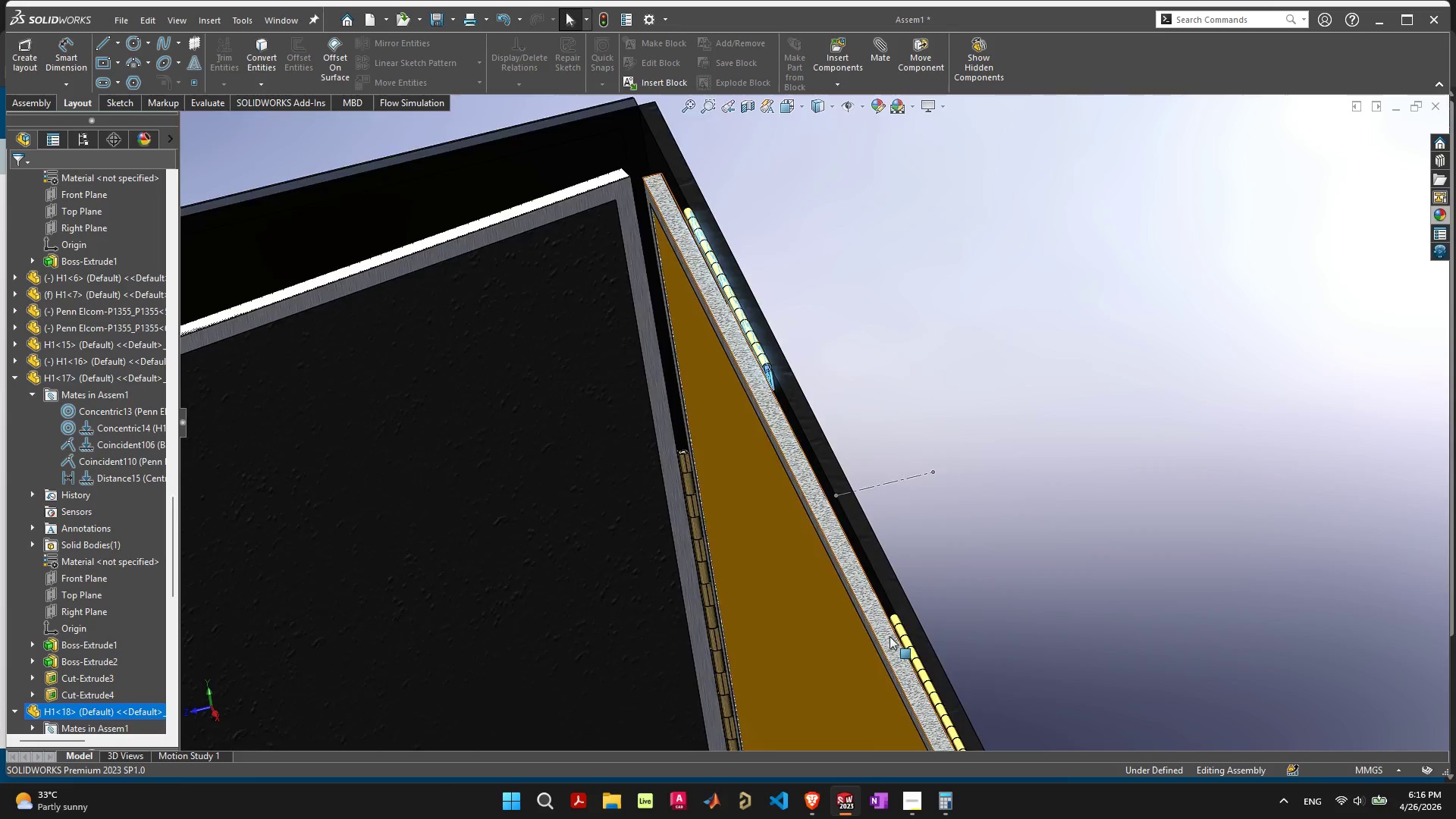 
scroll: coordinate [903, 634], scroll_direction: up, amount: 7.0
 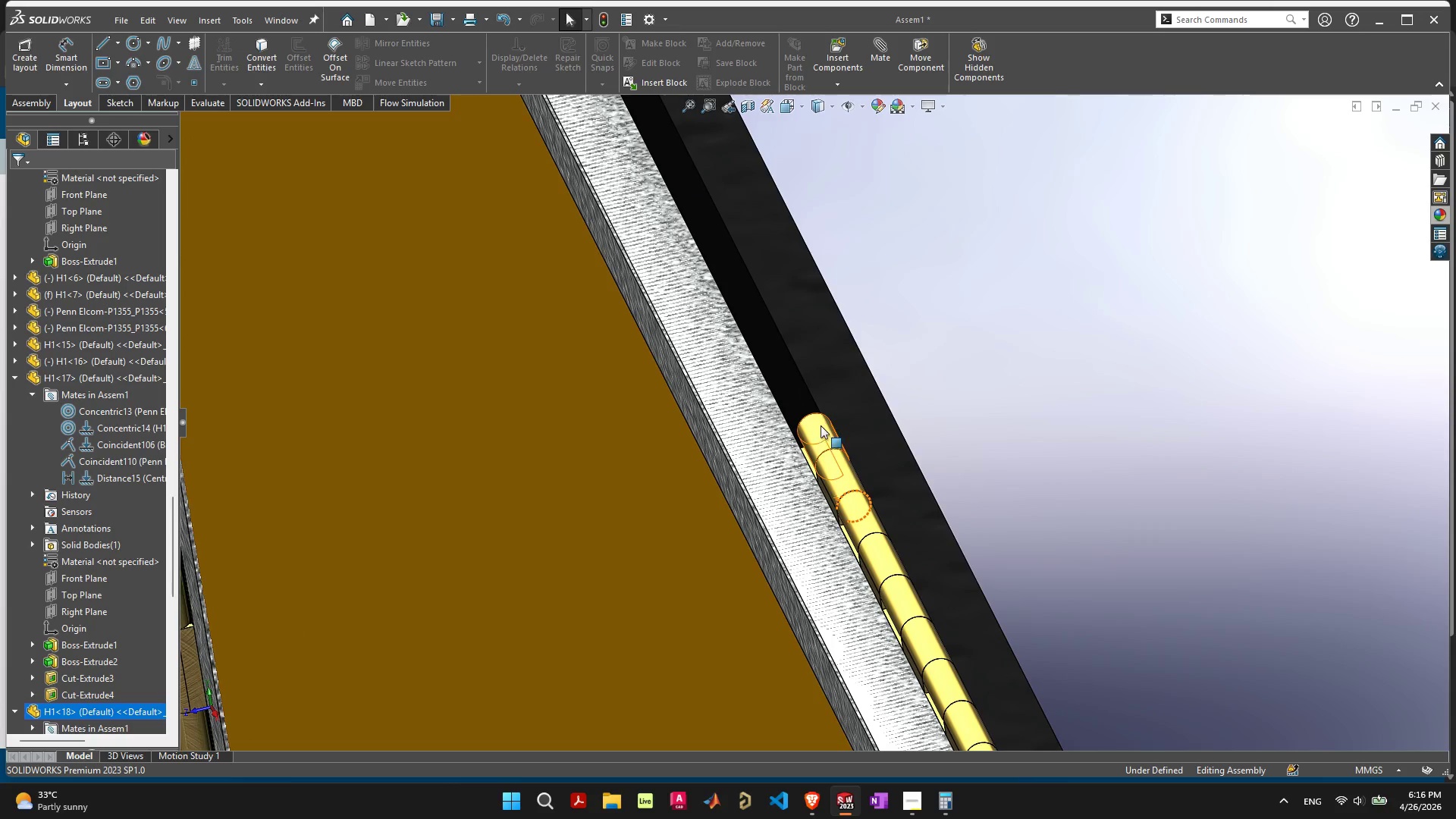 
left_click([815, 435])
 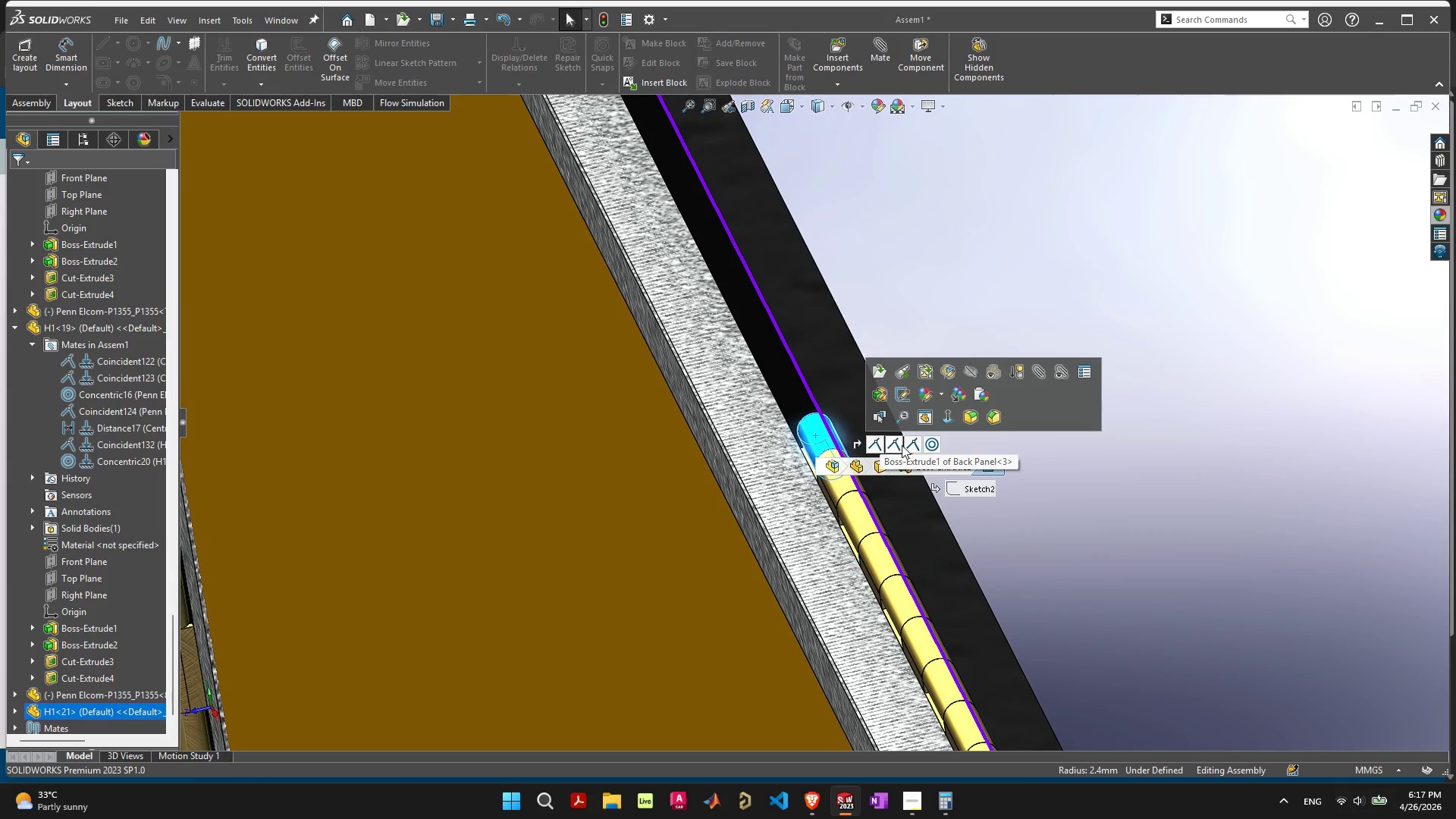 
wait(10.92)
 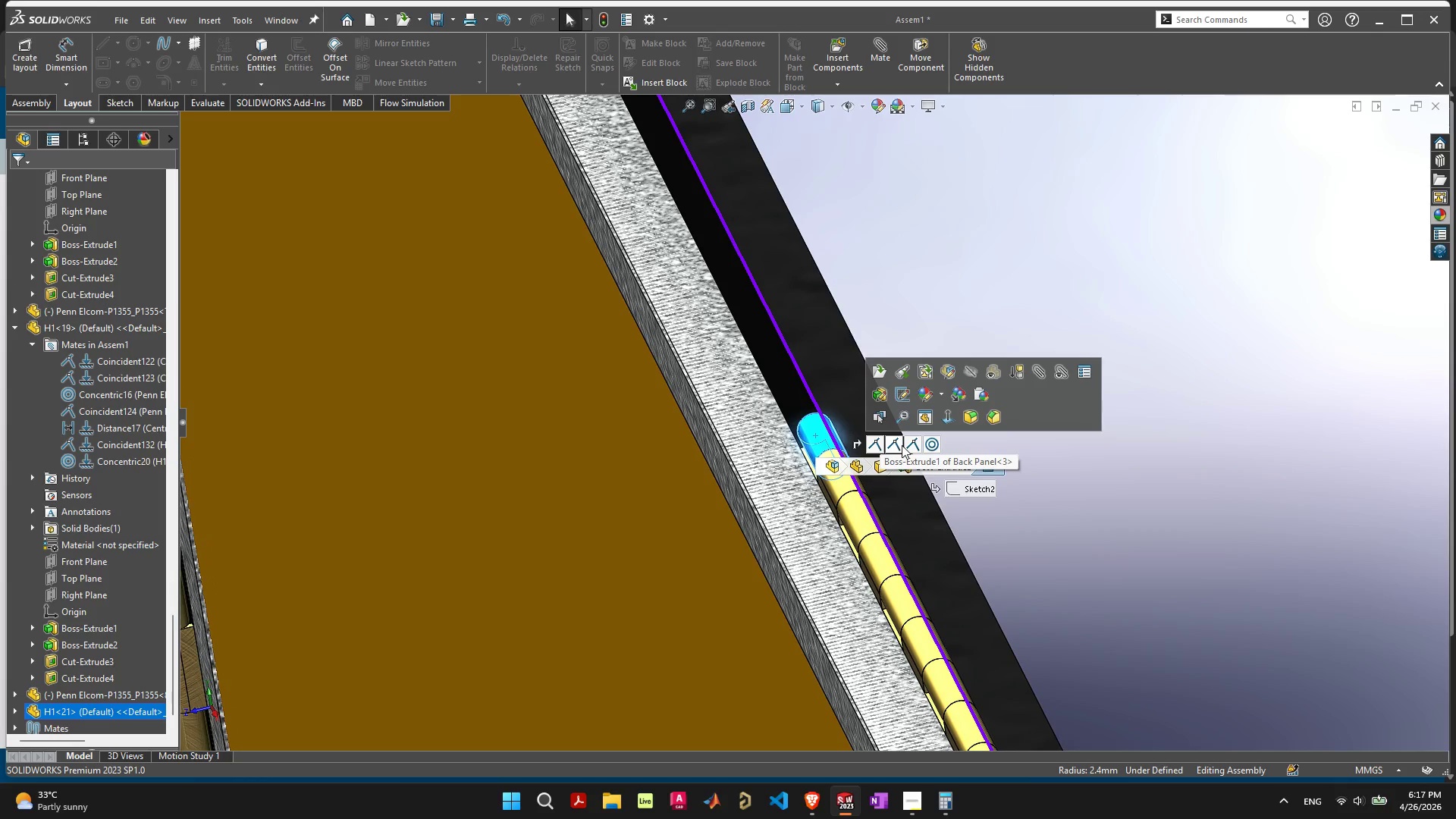 
scroll: coordinate [874, 479], scroll_direction: down, amount: 6.0
 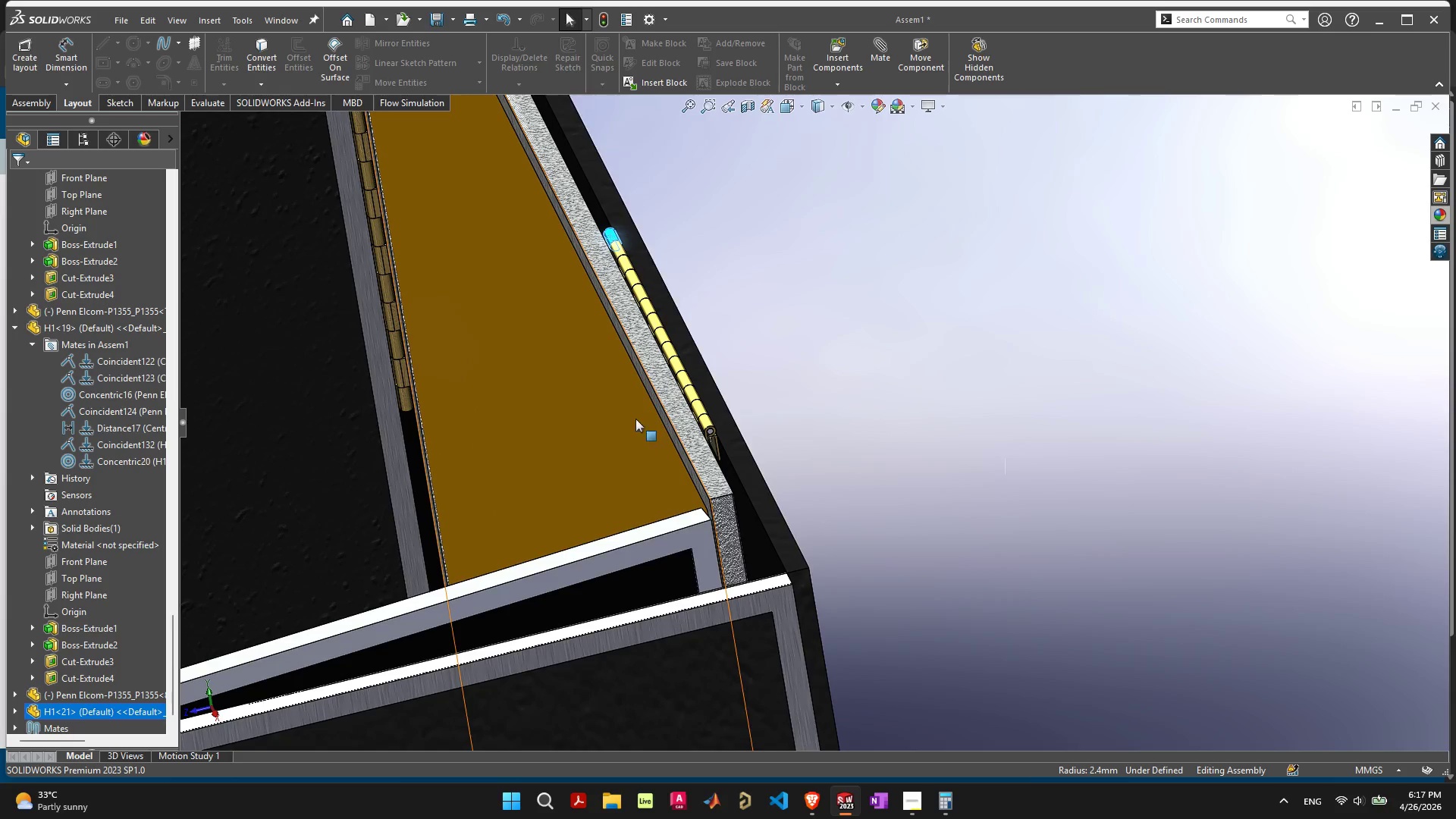 
scroll: coordinate [752, 425], scroll_direction: up, amount: 4.0
 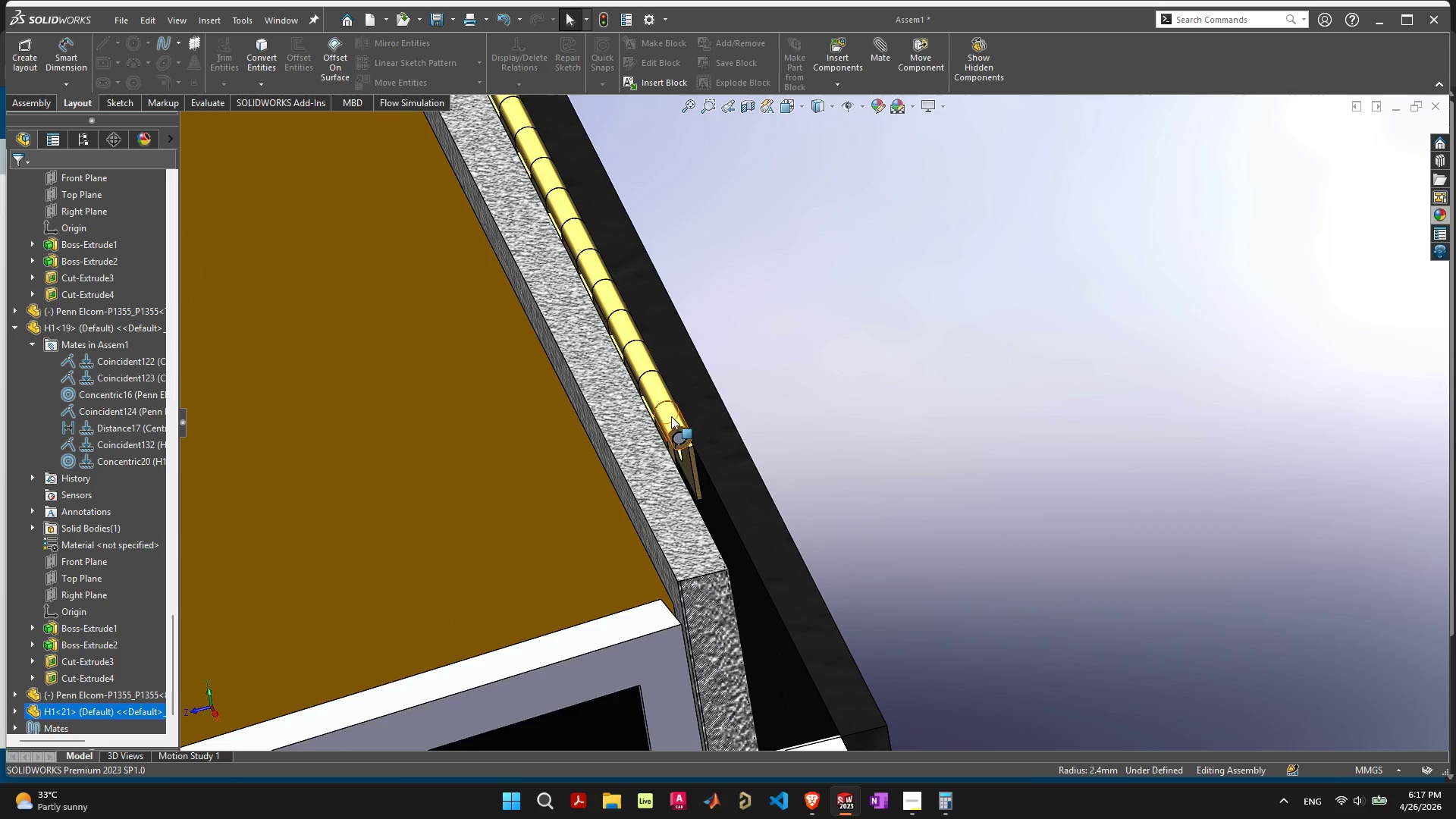 
left_click([671, 416])
 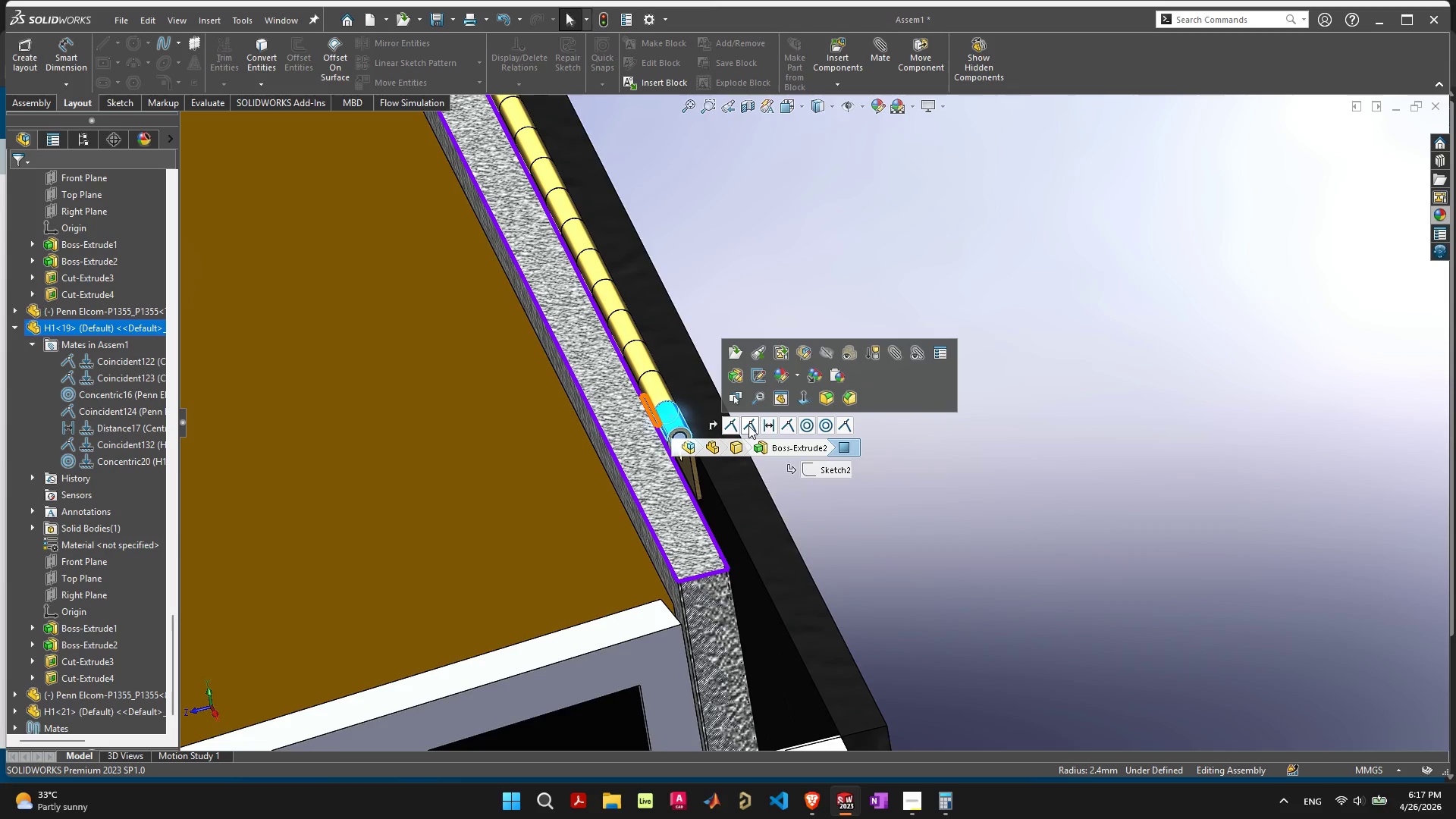 
wait(15.42)
 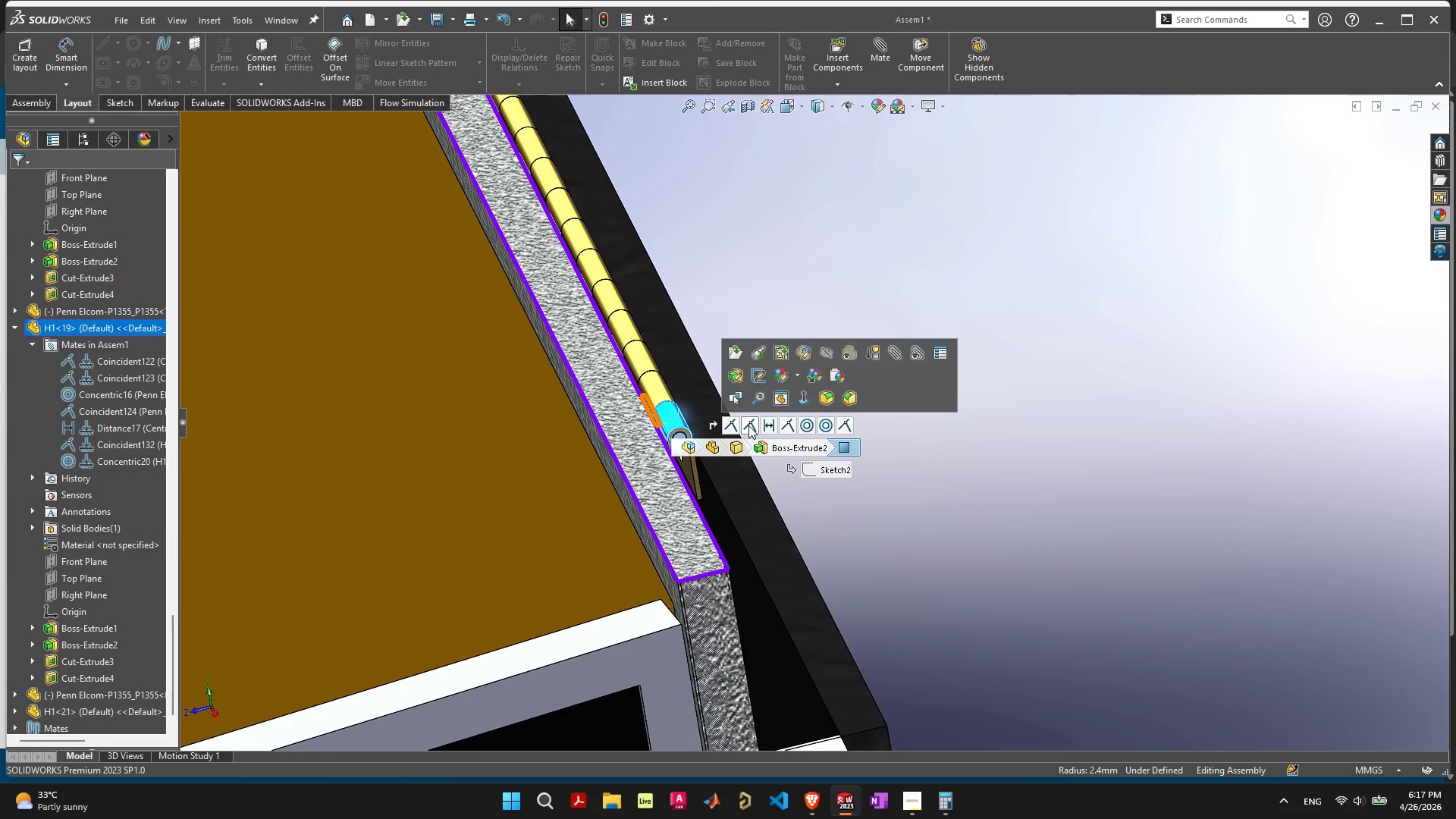 
left_click([748, 425])
 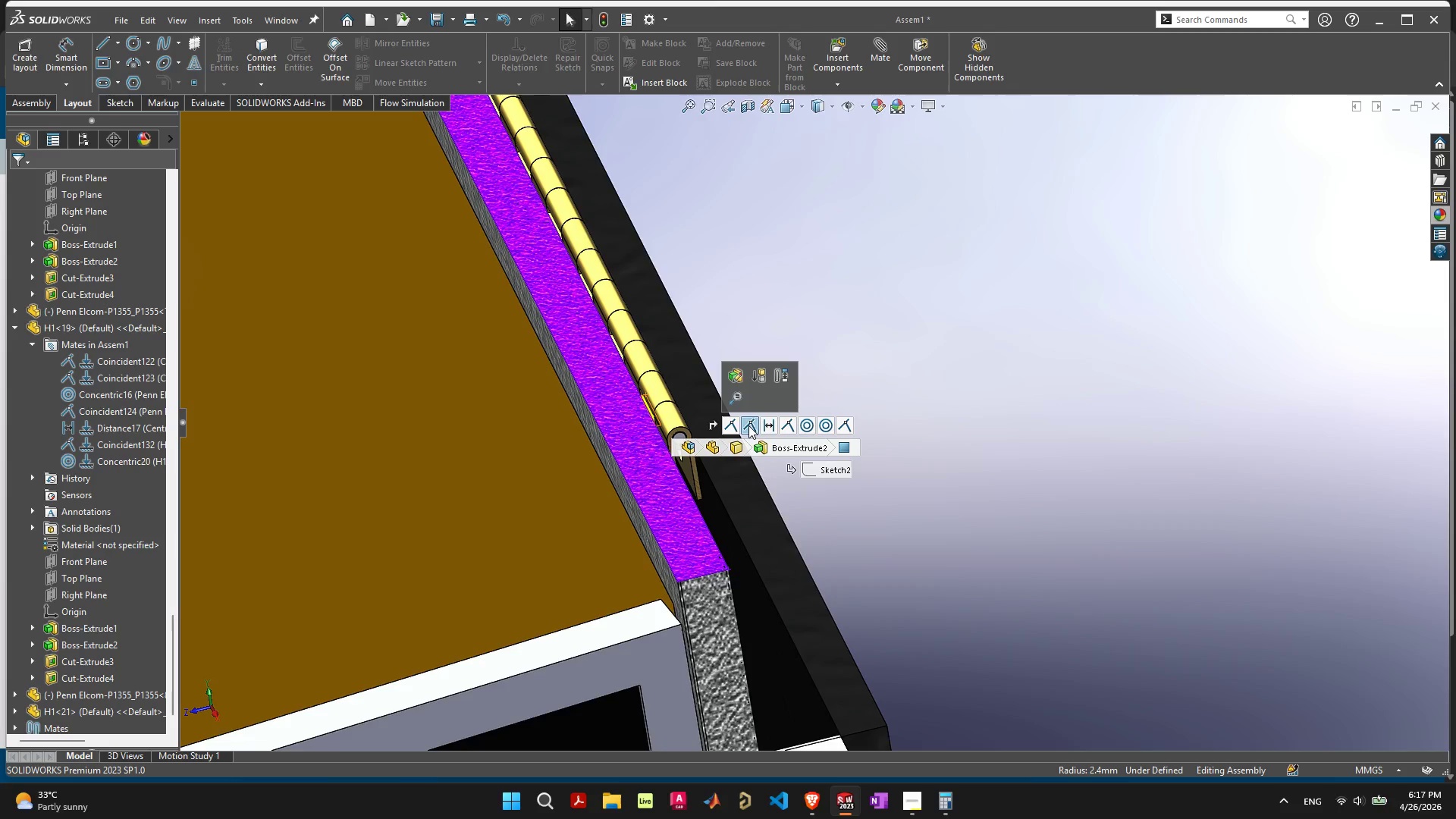 
wait(5.03)
 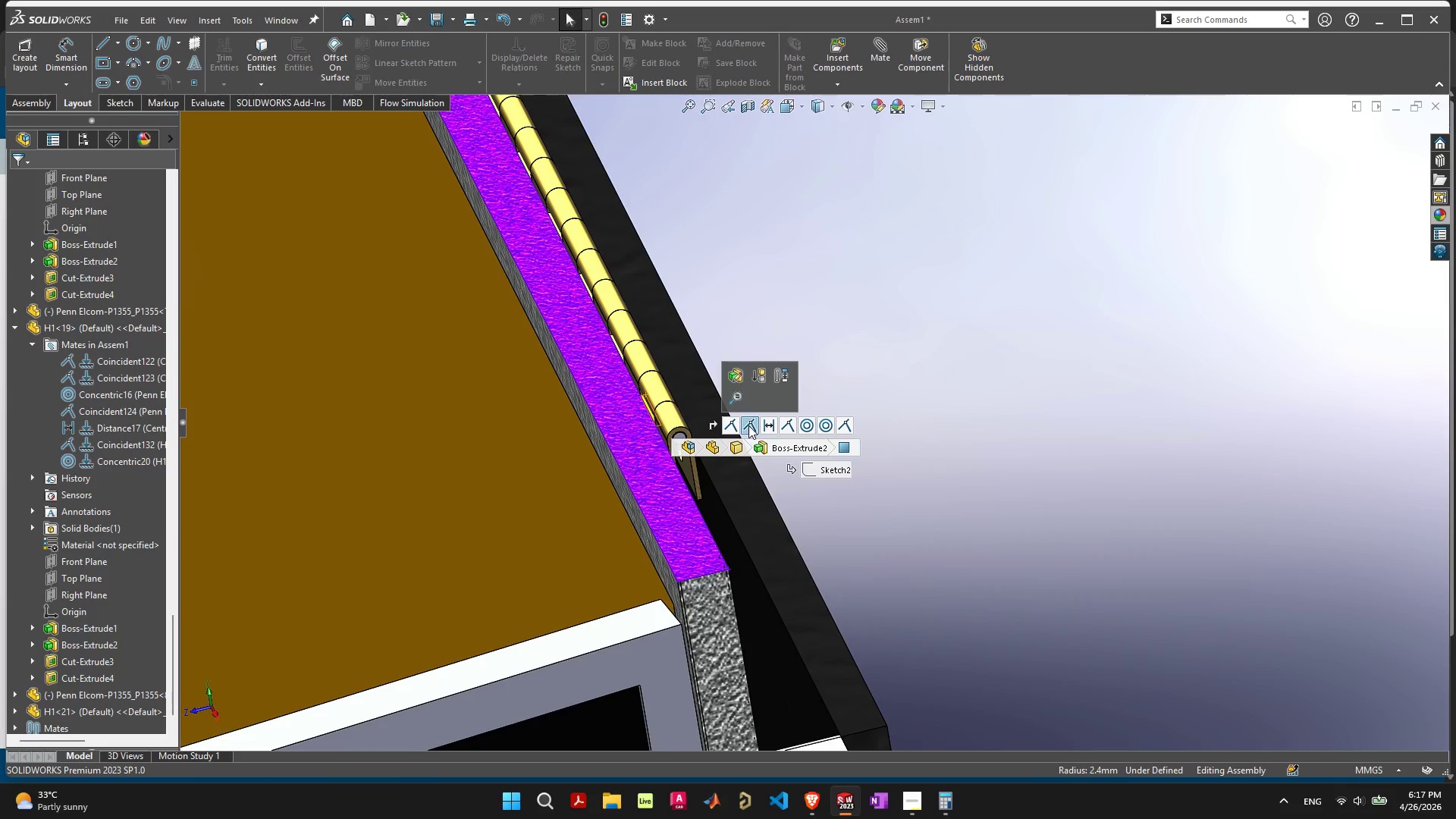 
key(Delete)
 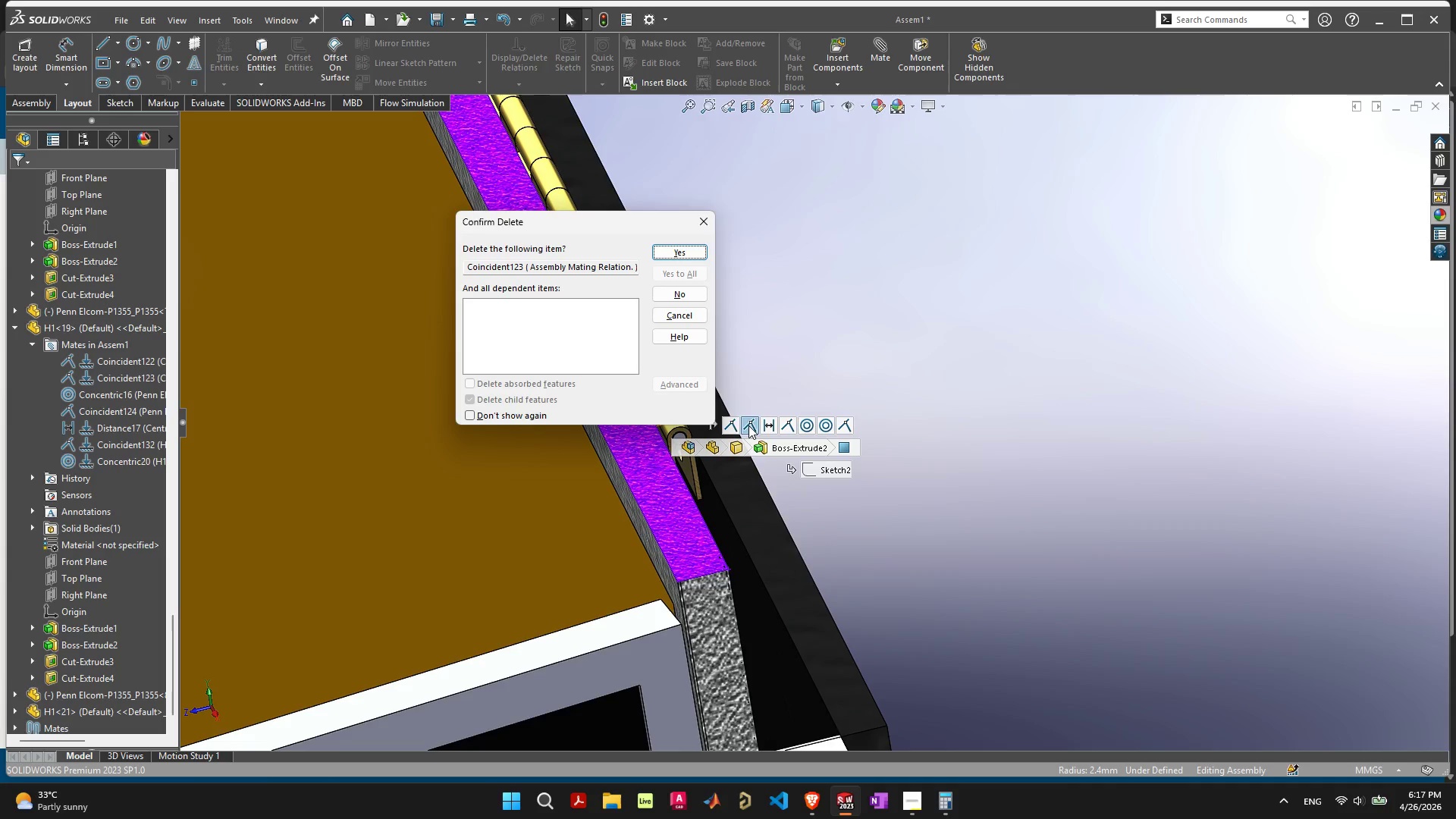 
key(Space)
 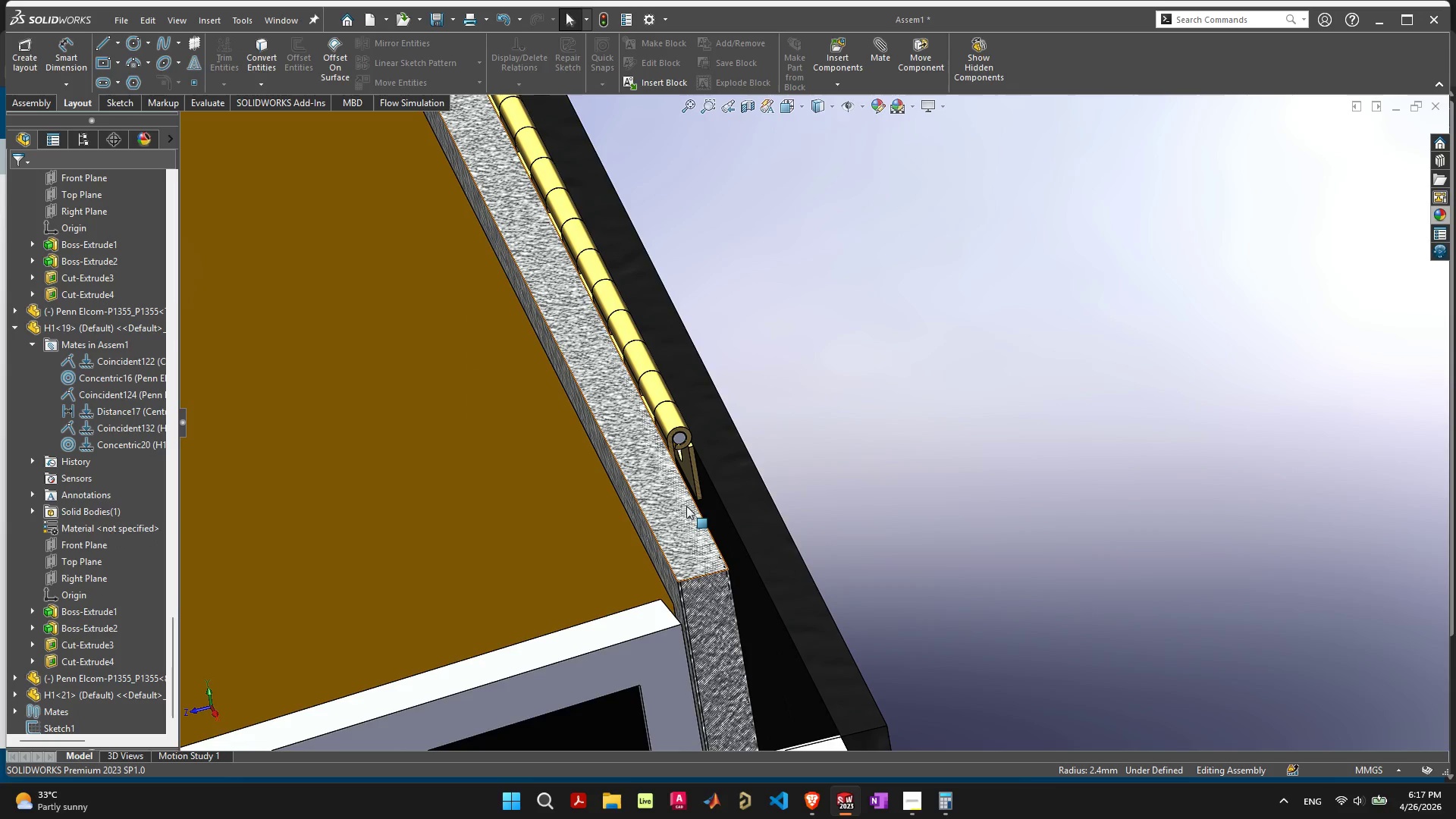 
left_click_drag(start_coordinate=[675, 516], to_coordinate=[666, 422])
 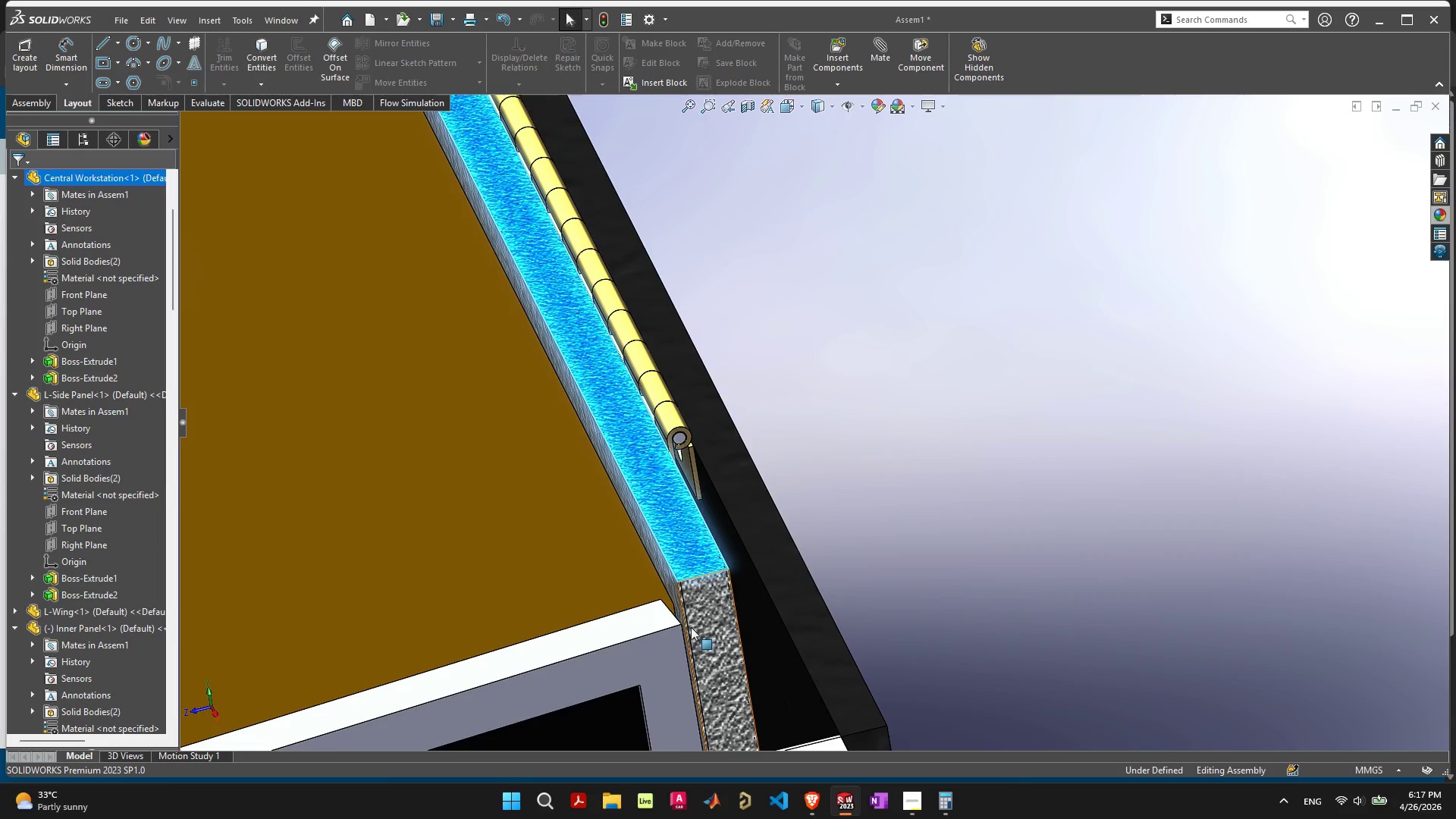 
left_click_drag(start_coordinate=[701, 638], to_coordinate=[542, 631])
 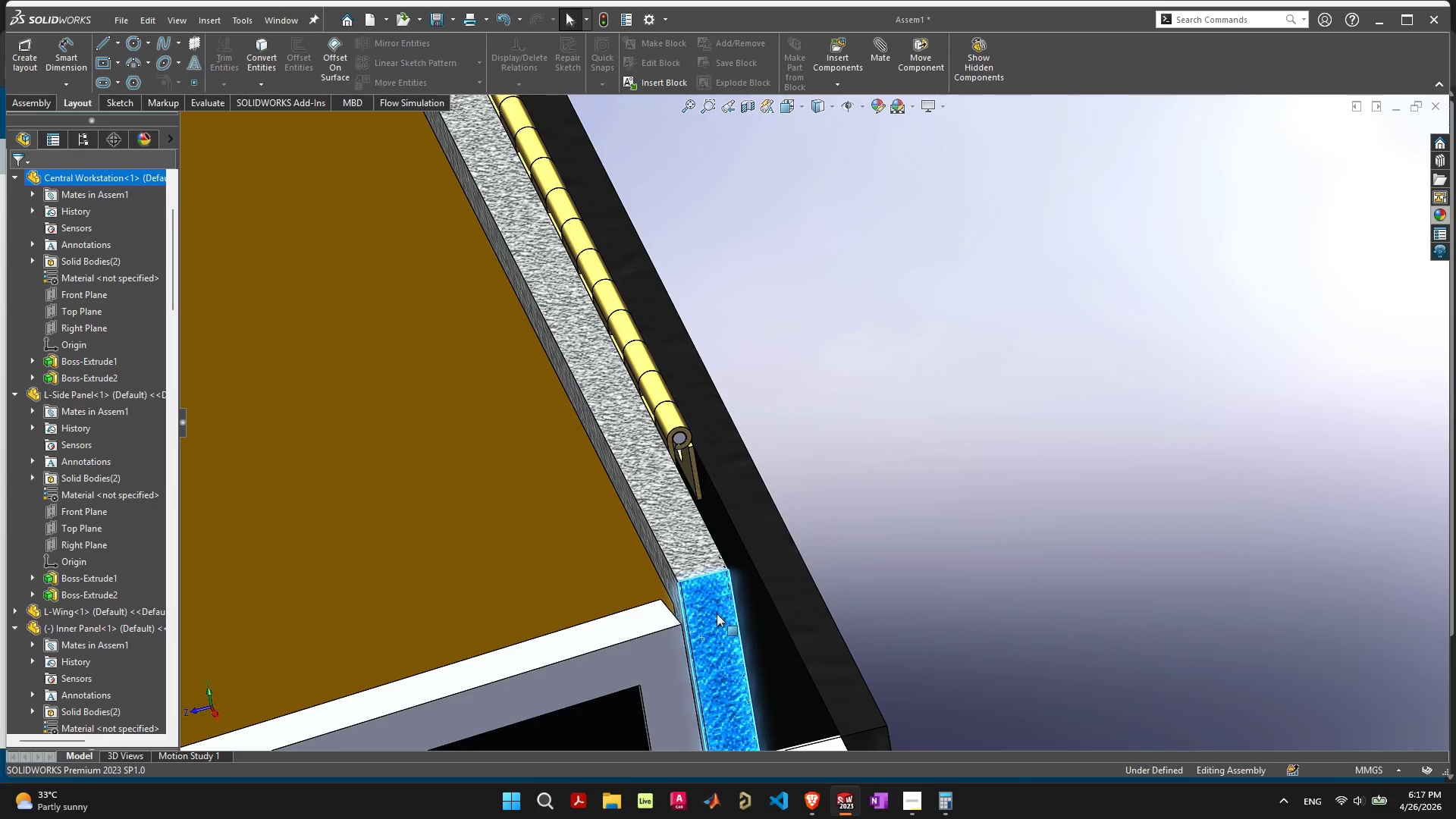 
left_click([717, 613])
 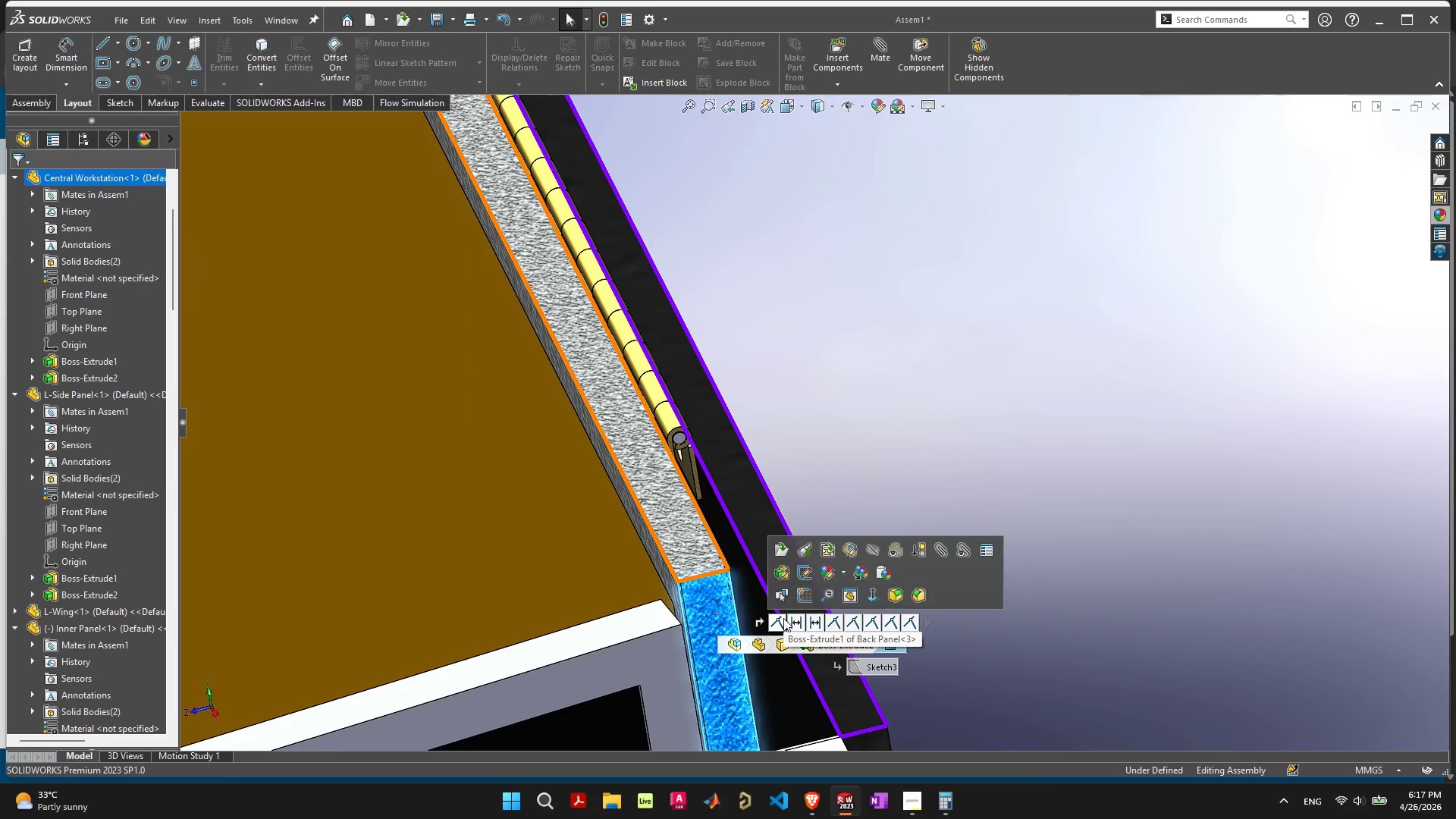 
left_click([783, 618])
 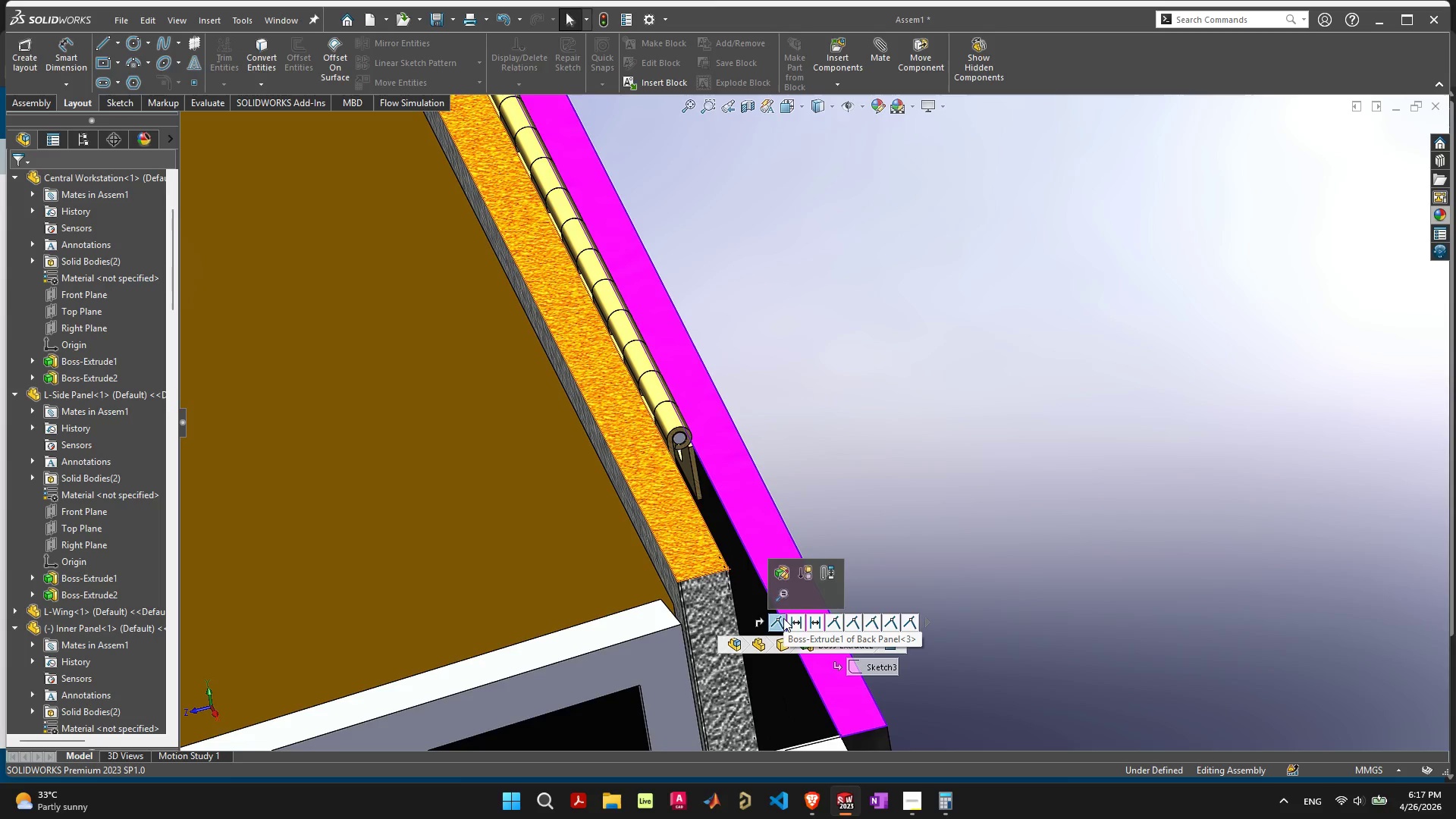 
key(Delete)
 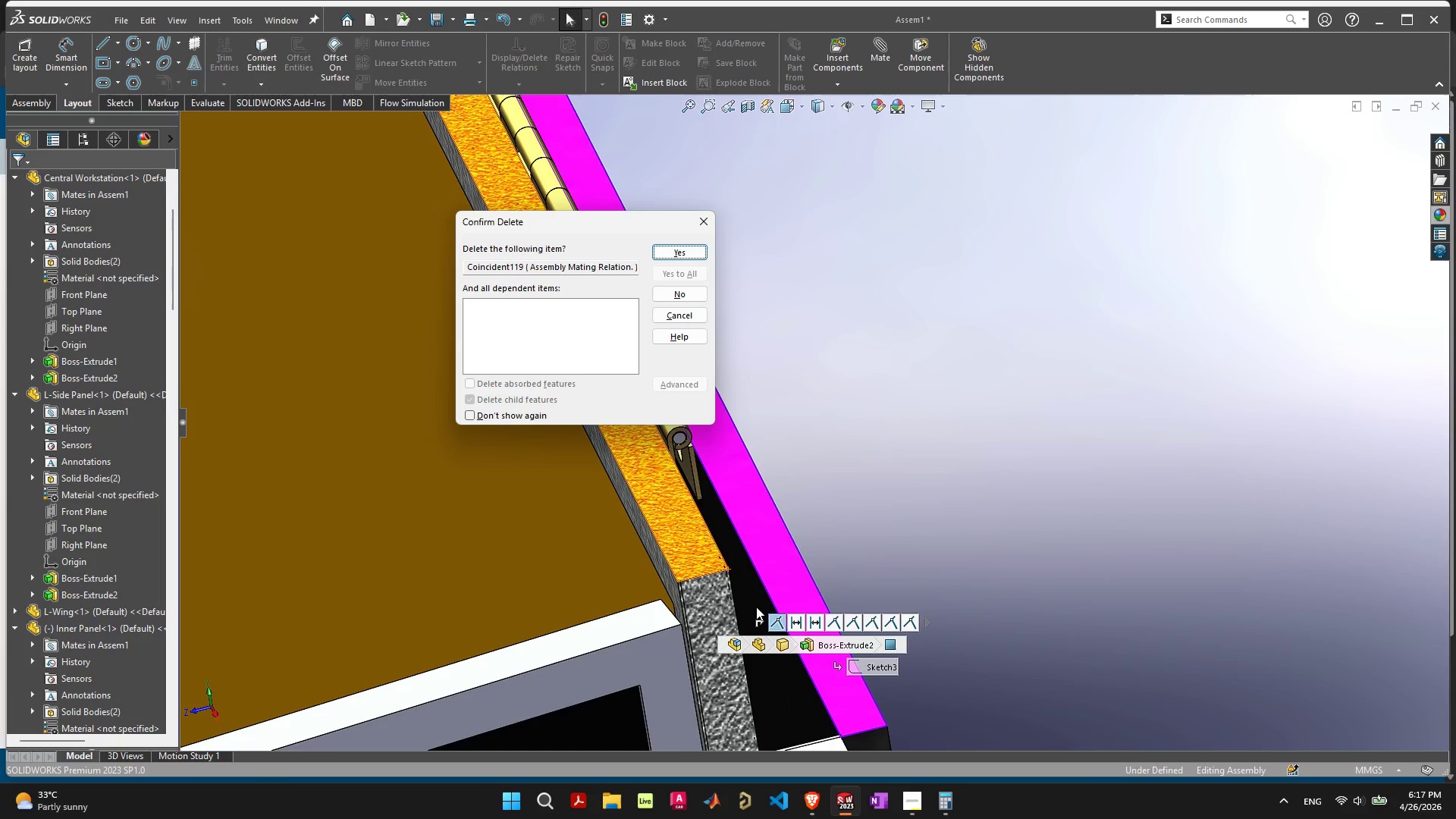 
key(Space)
 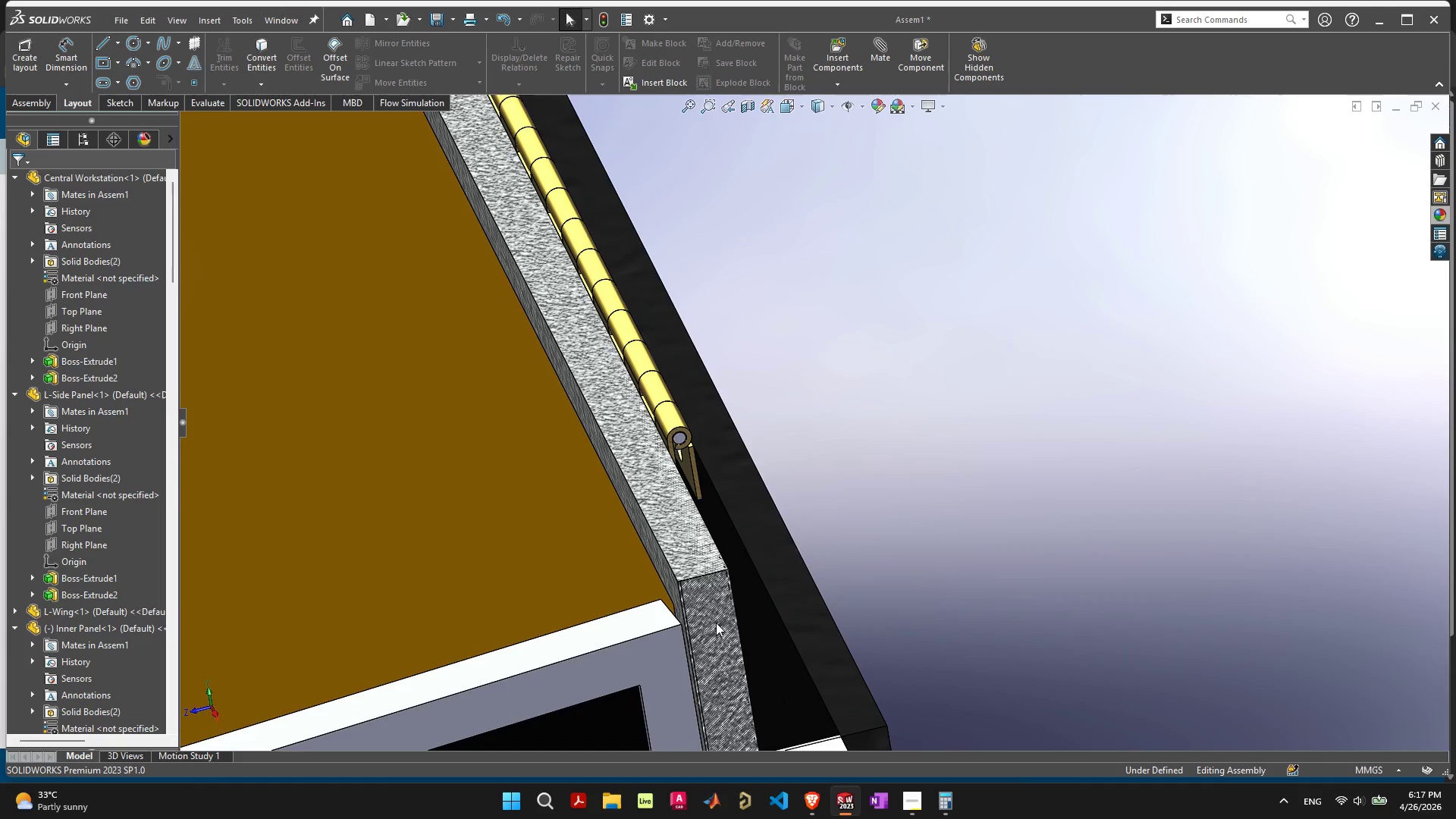 
left_click_drag(start_coordinate=[711, 633], to_coordinate=[494, 573])
 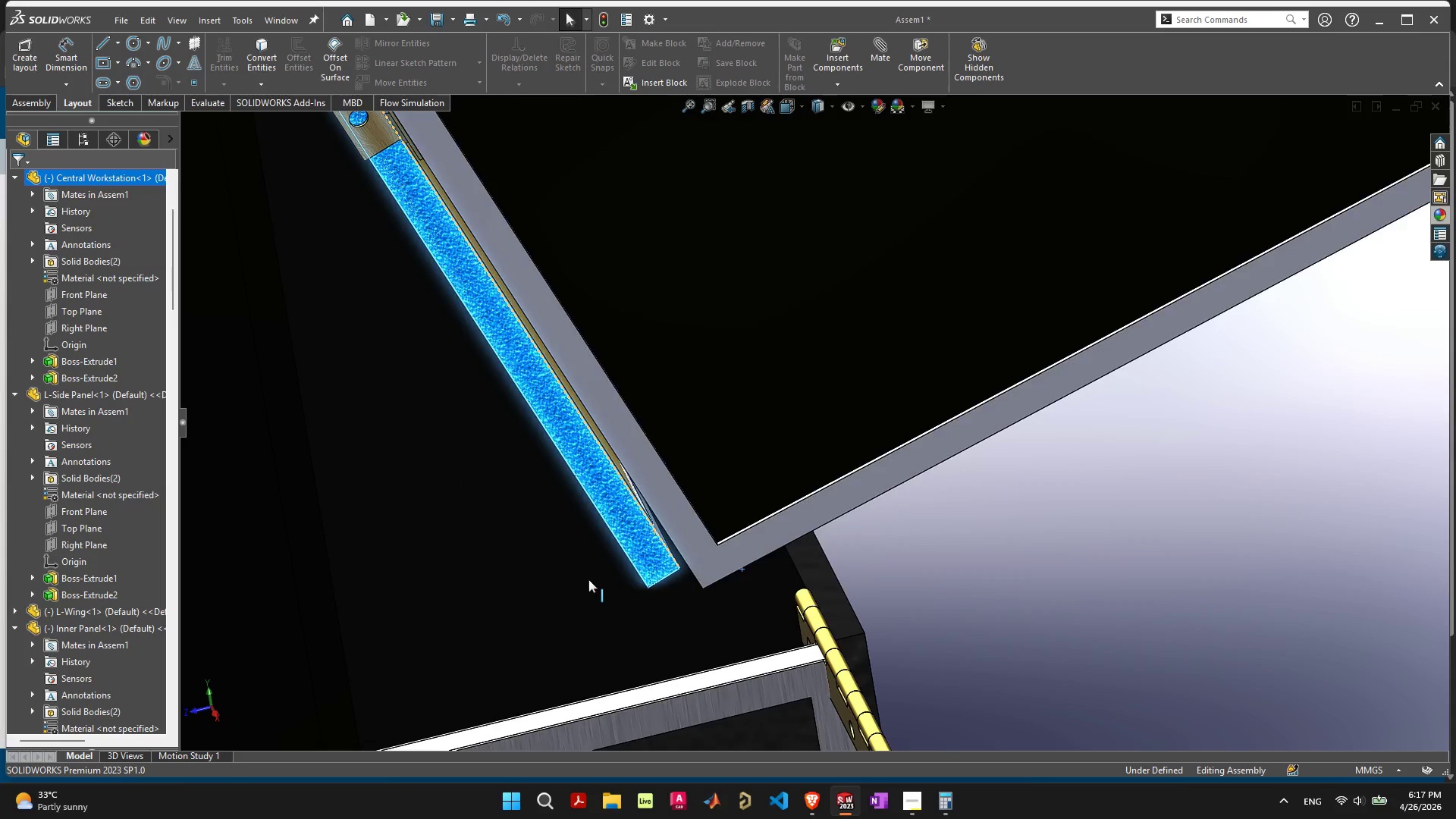 
scroll: coordinate [639, 609], scroll_direction: down, amount: 15.0
 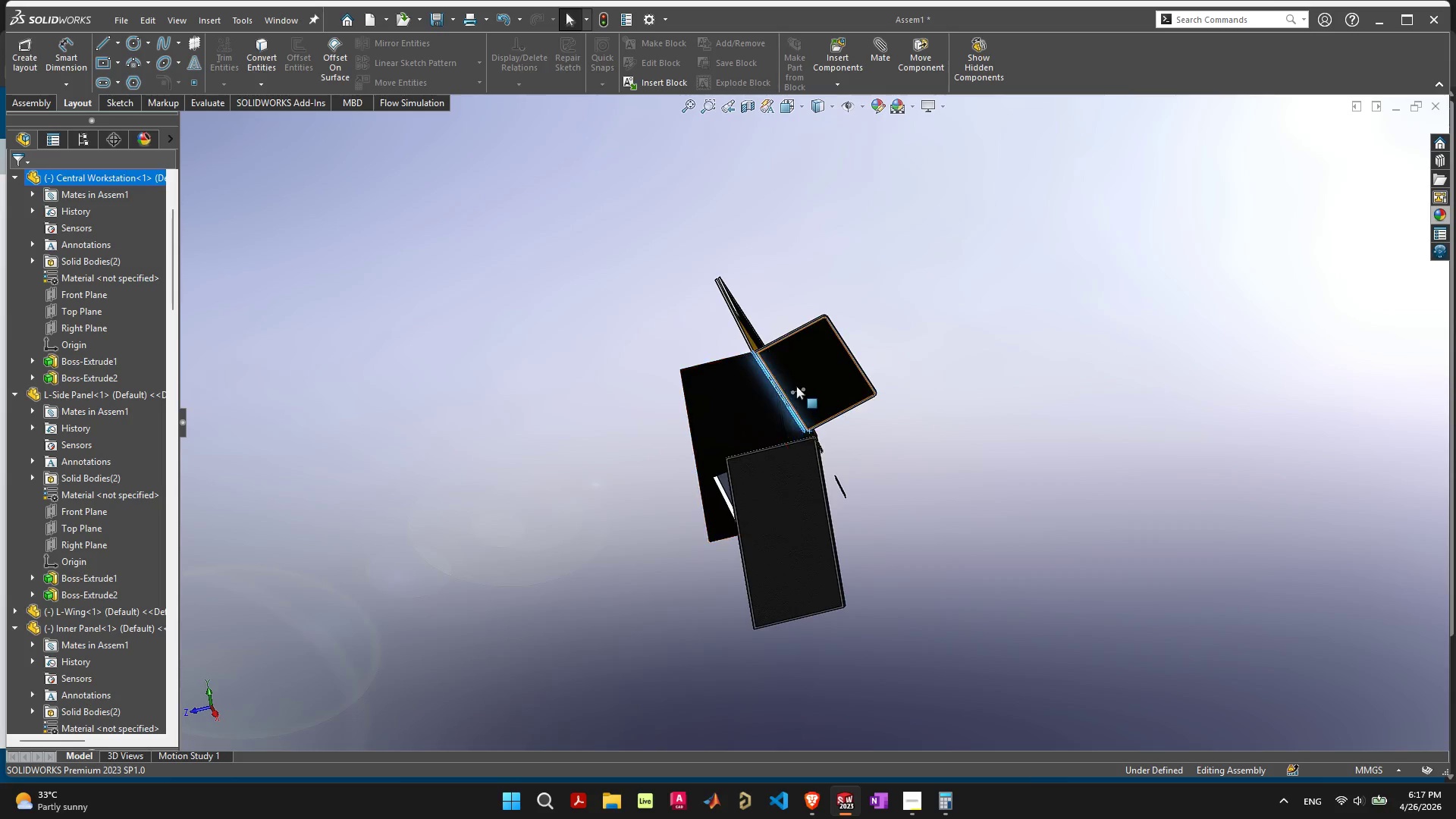 
scroll: coordinate [792, 394], scroll_direction: up, amount: 2.0
 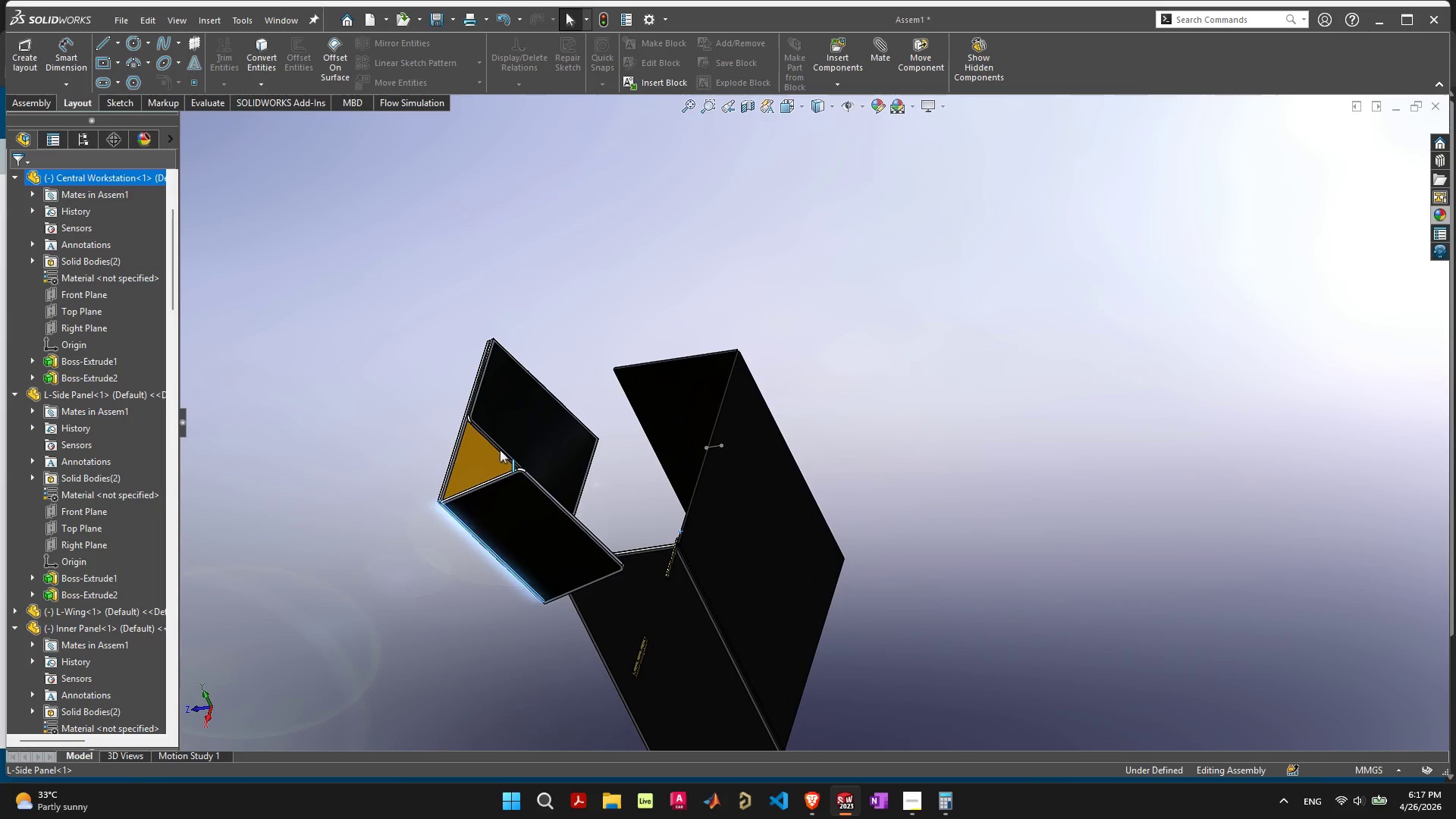 
left_click_drag(start_coordinate=[476, 463], to_coordinate=[541, 629])
 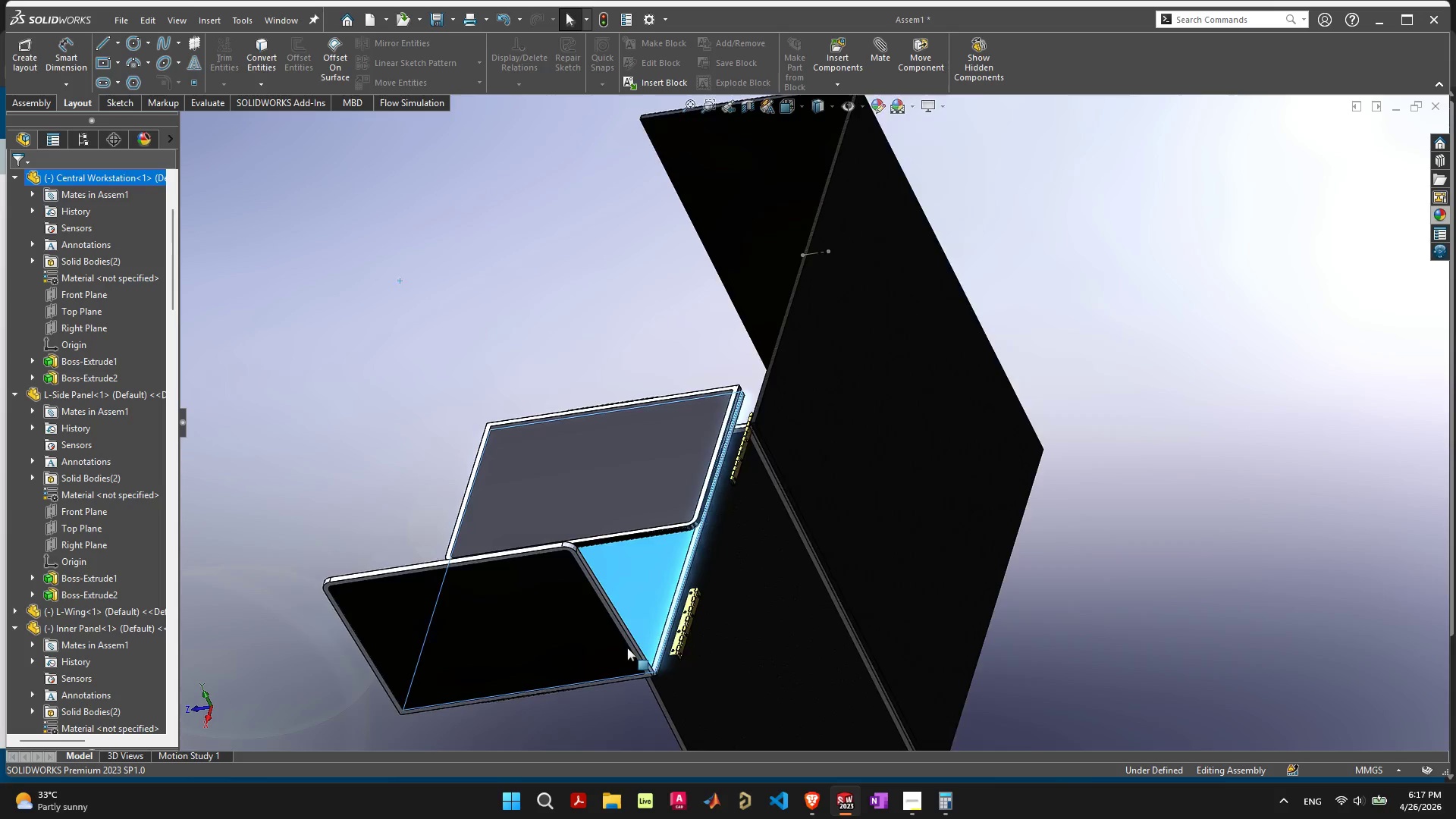 
scroll: coordinate [627, 647], scroll_direction: up, amount: 4.0
 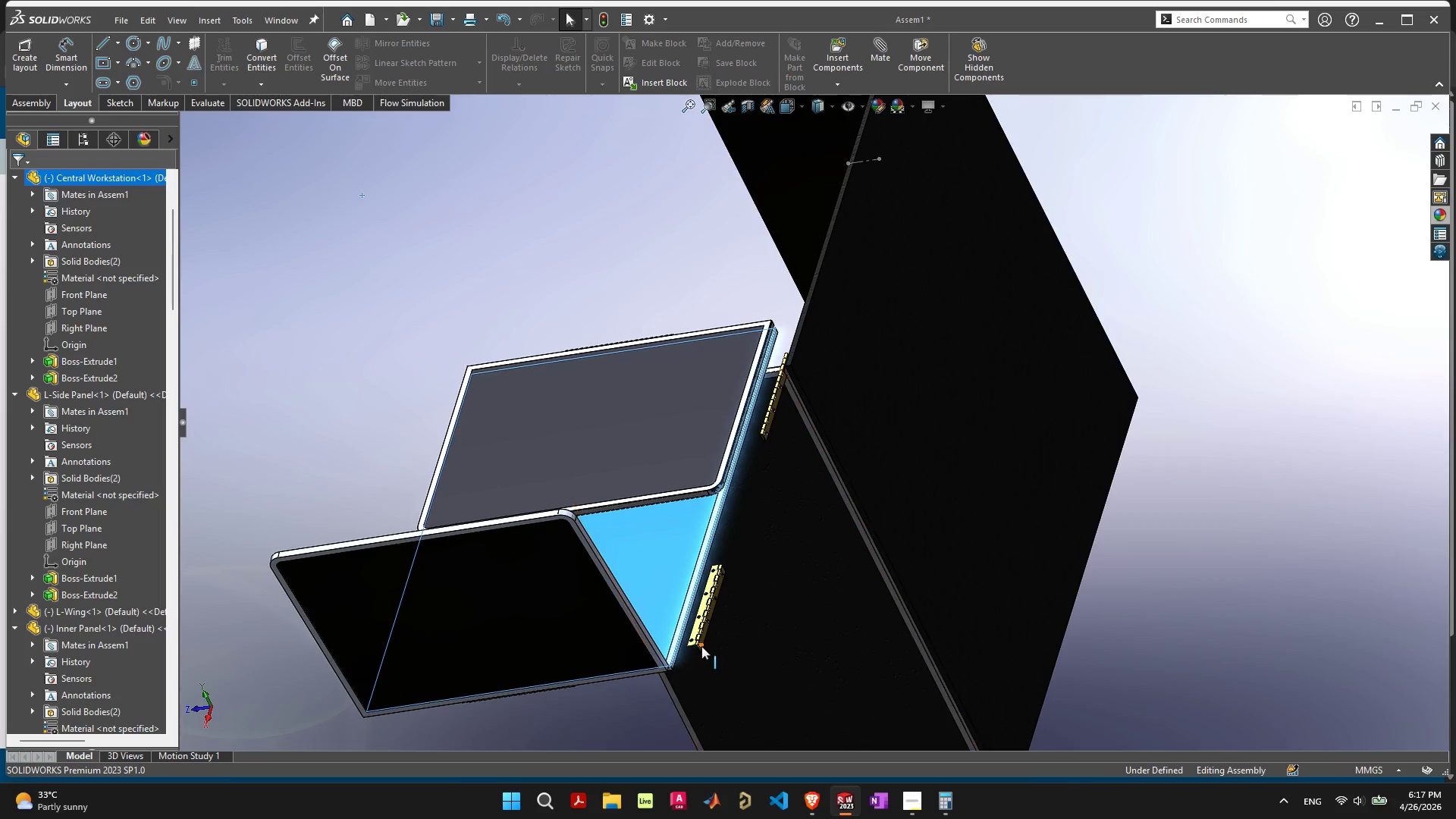 
left_click_drag(start_coordinate=[642, 545], to_coordinate=[586, 531])
 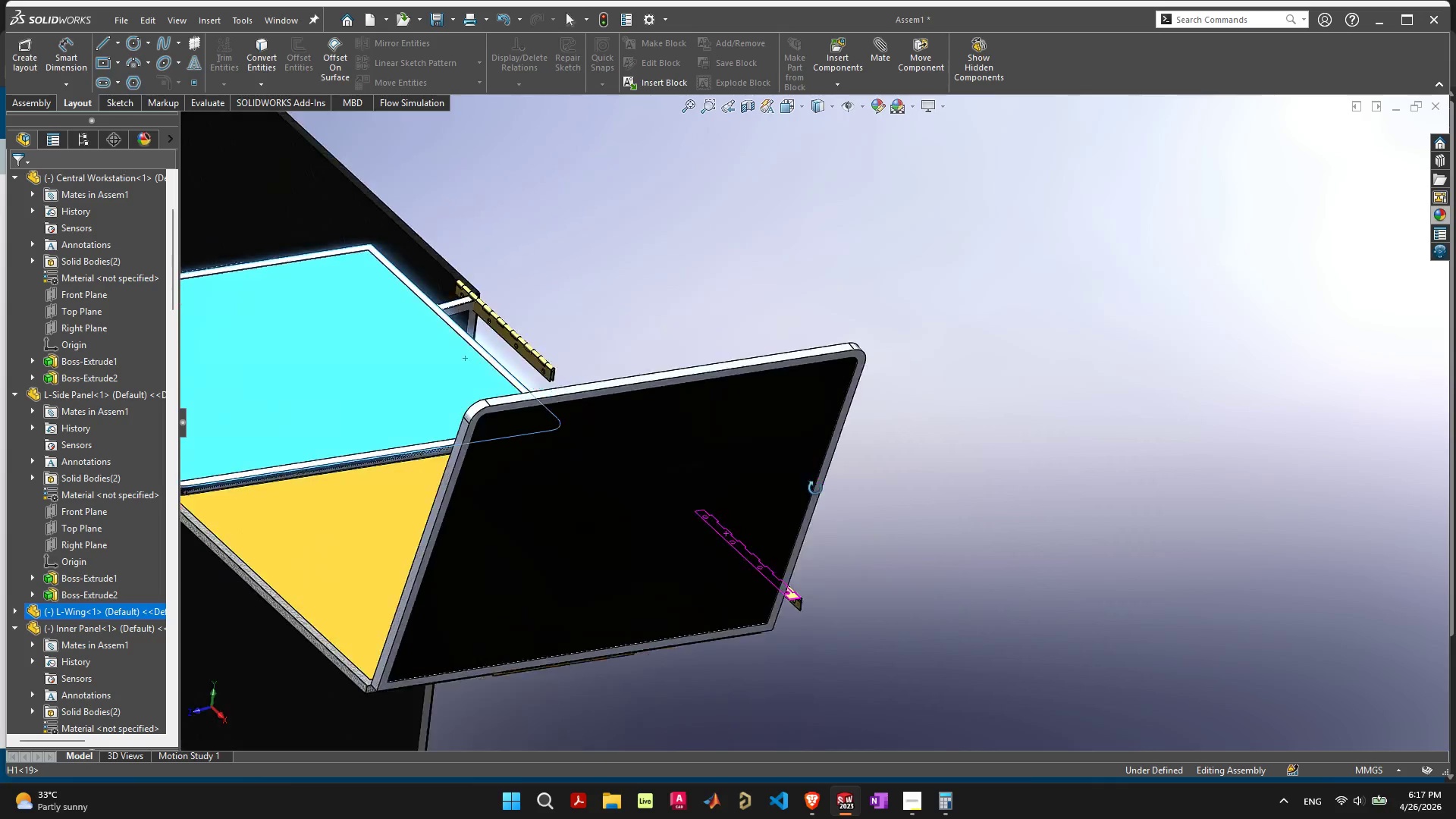 
scroll: coordinate [701, 646], scroll_direction: up, amount: 2.0
 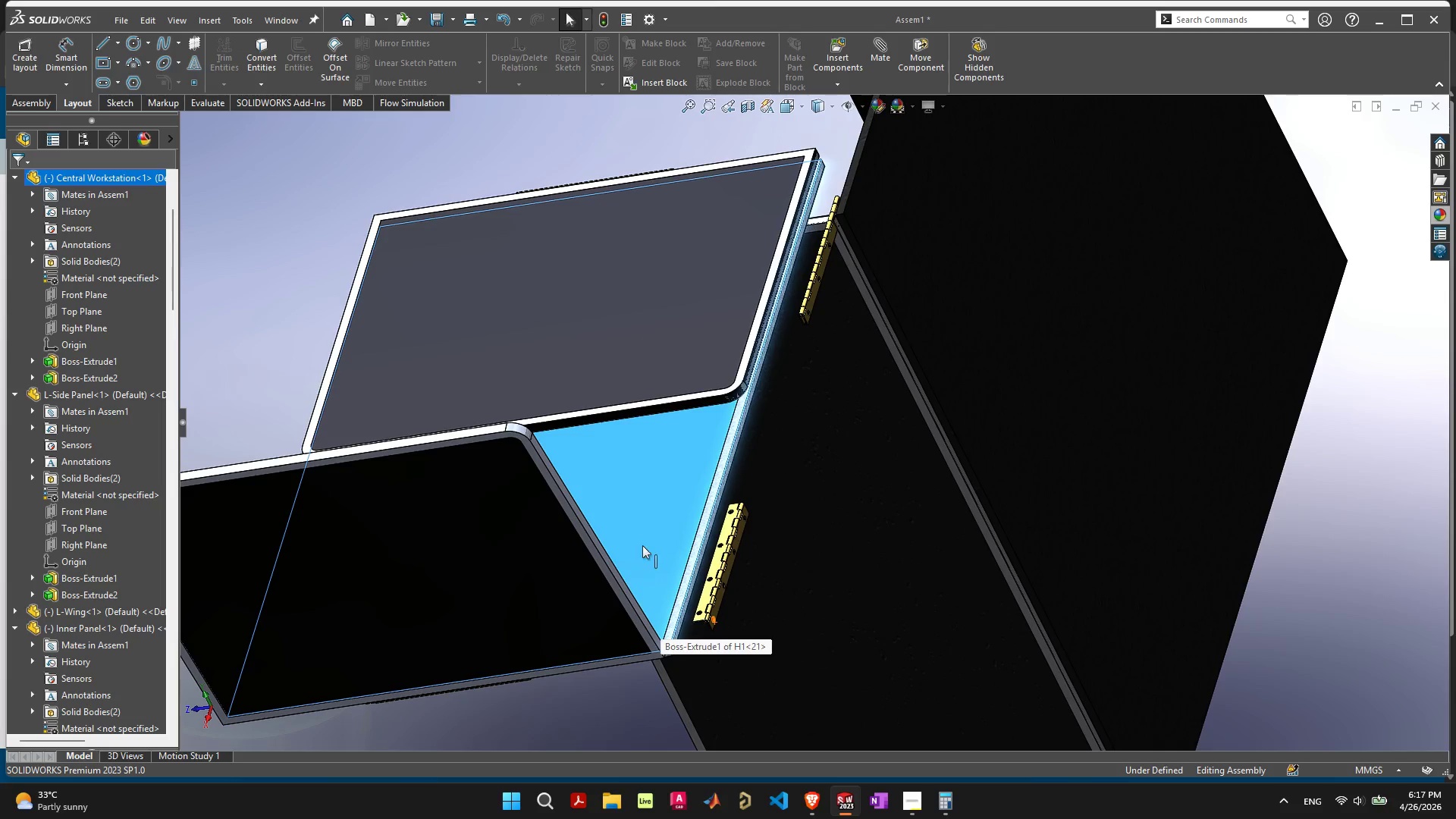 
scroll: coordinate [650, 519], scroll_direction: down, amount: 5.0
 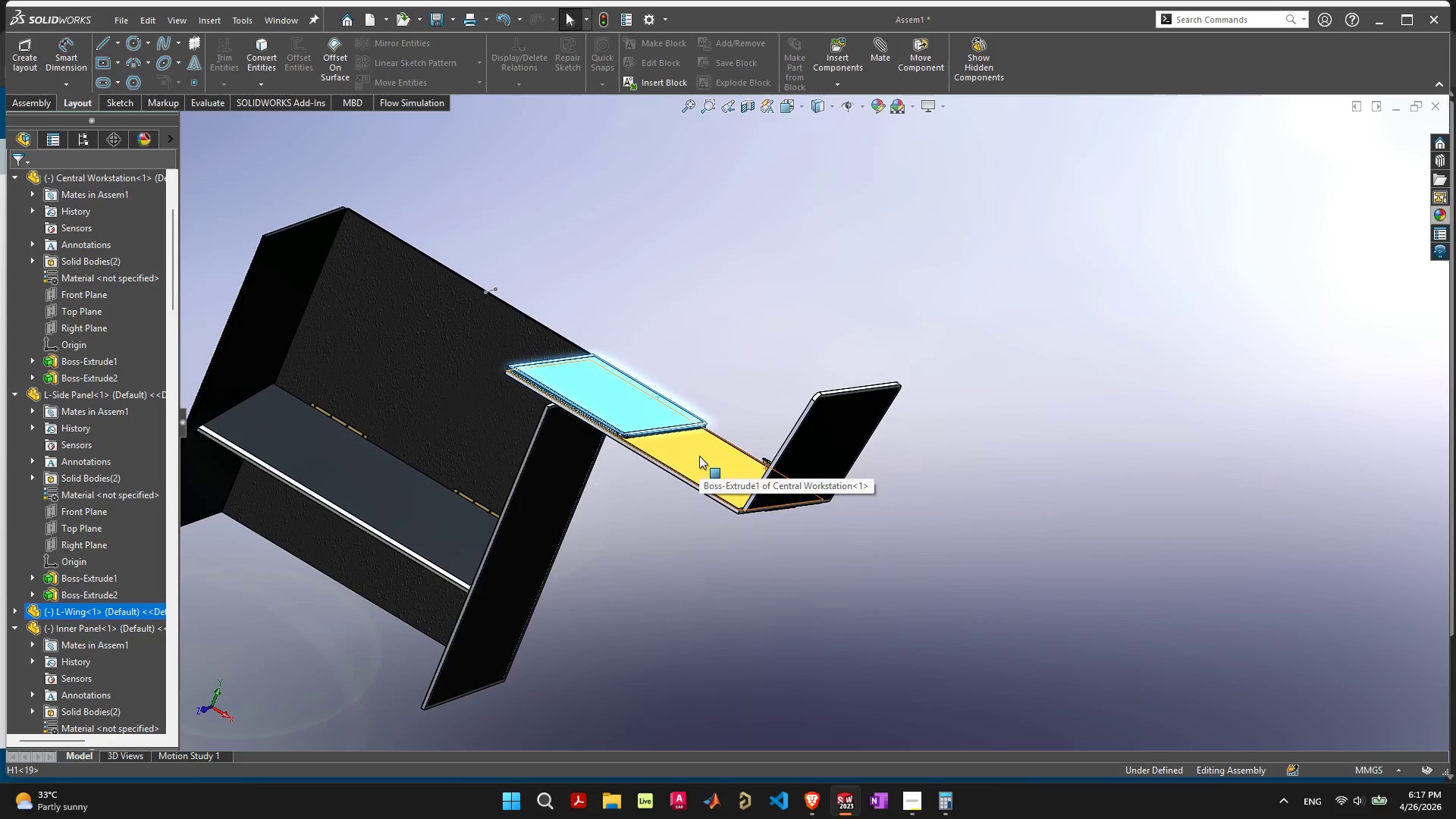 
left_click_drag(start_coordinate=[699, 456], to_coordinate=[635, 446])
 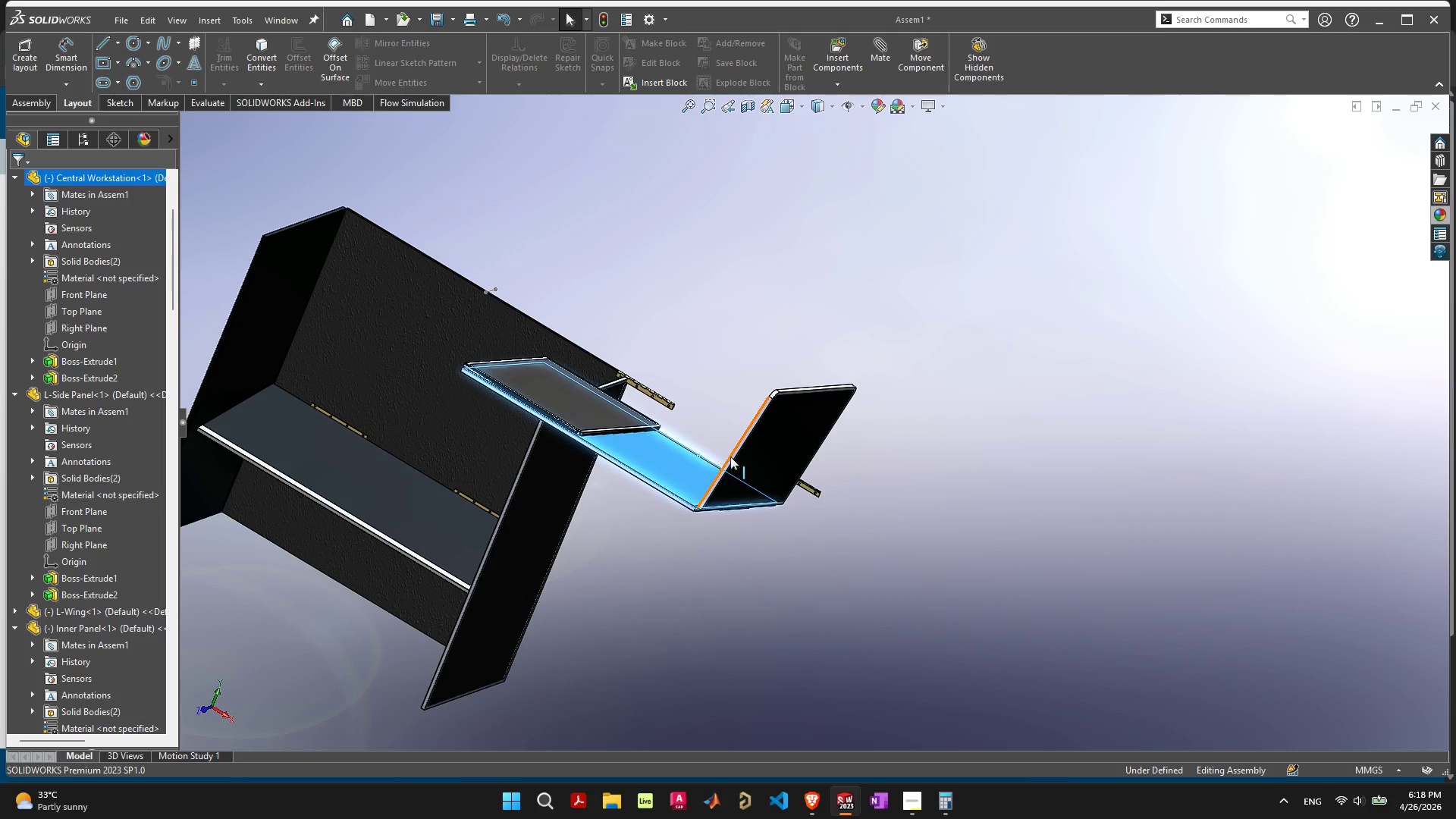 
key(Control+ControlLeft)
 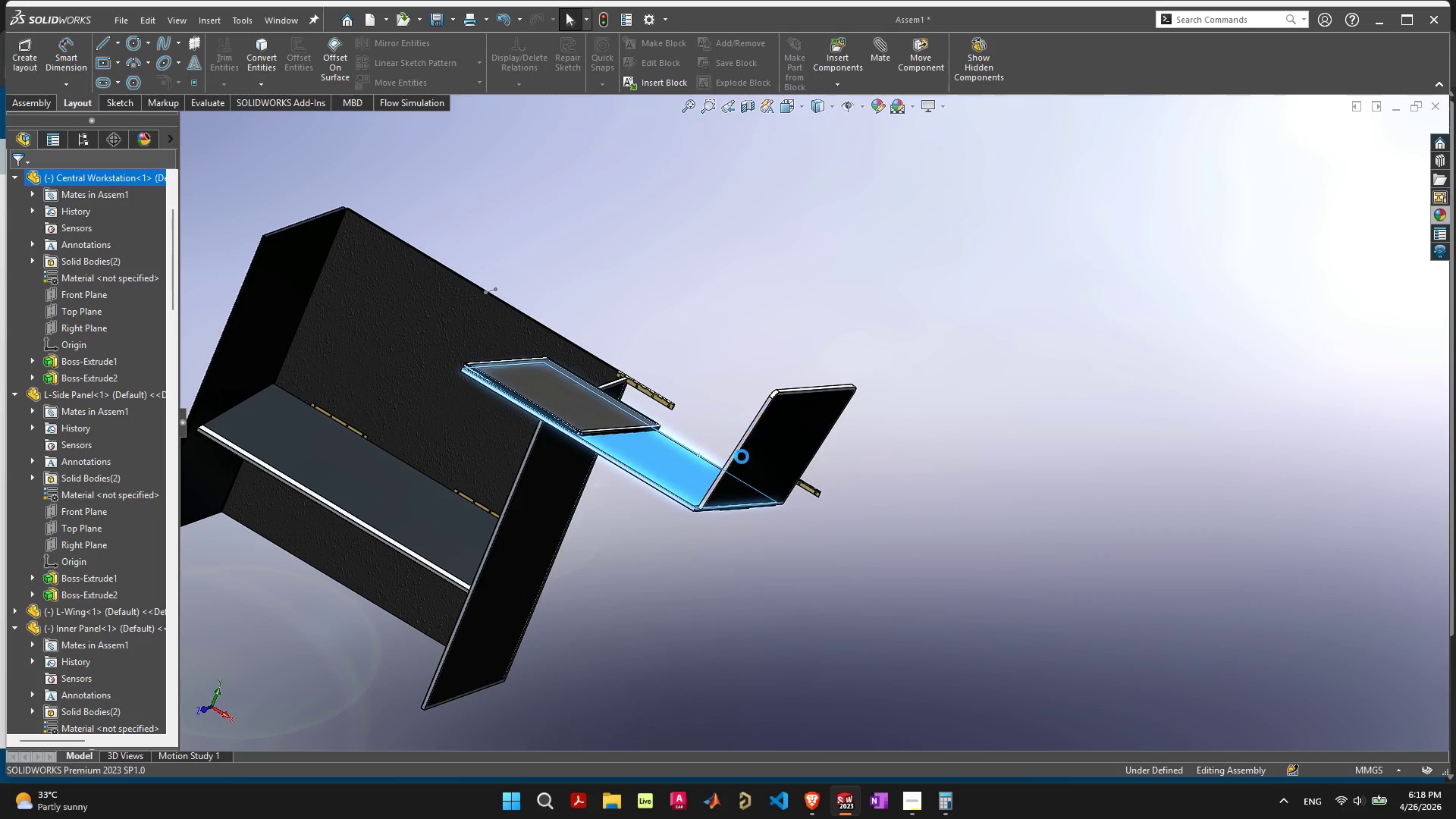 
key(Control+Z)
 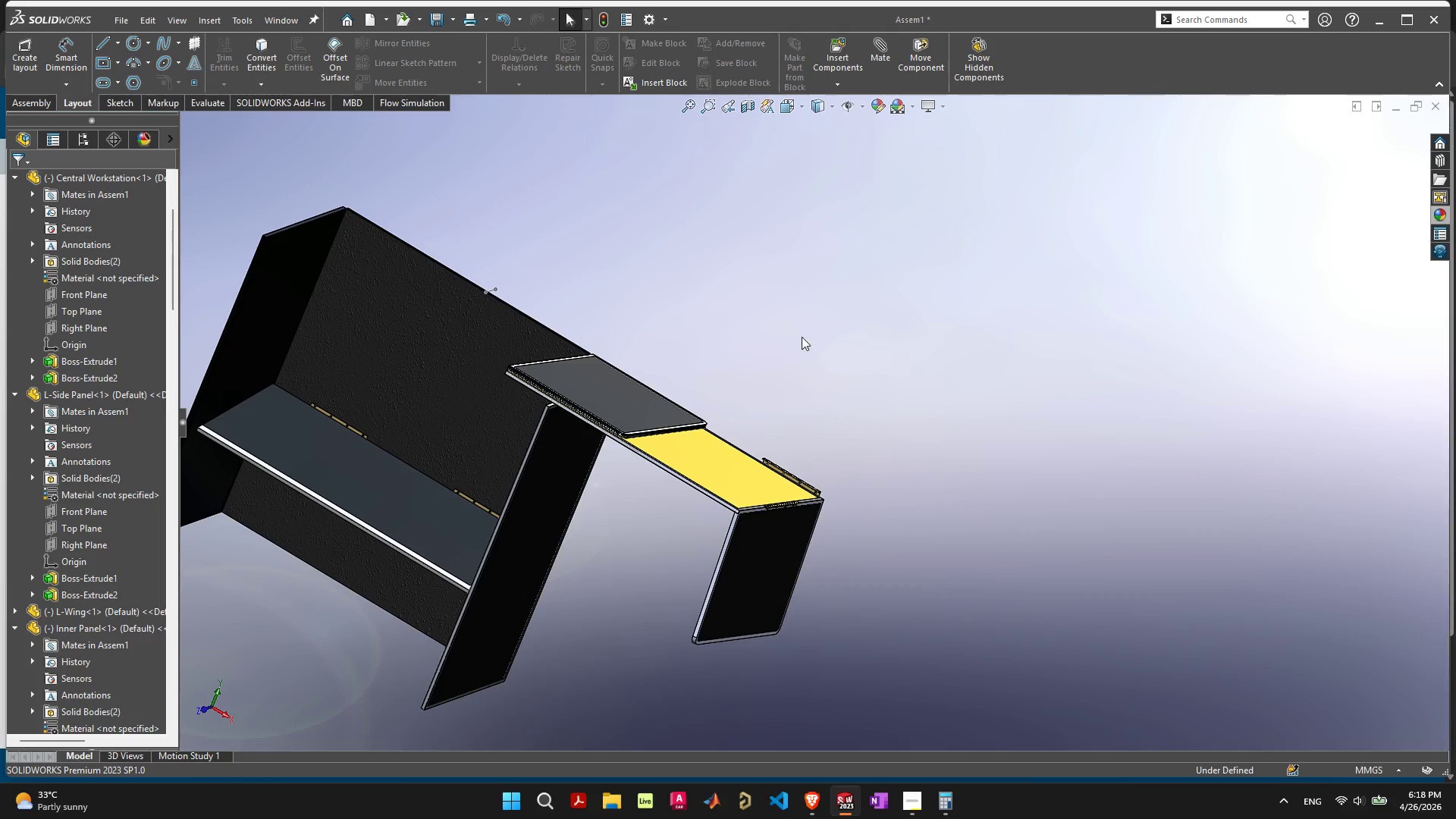 
key(Control+ControlLeft)
 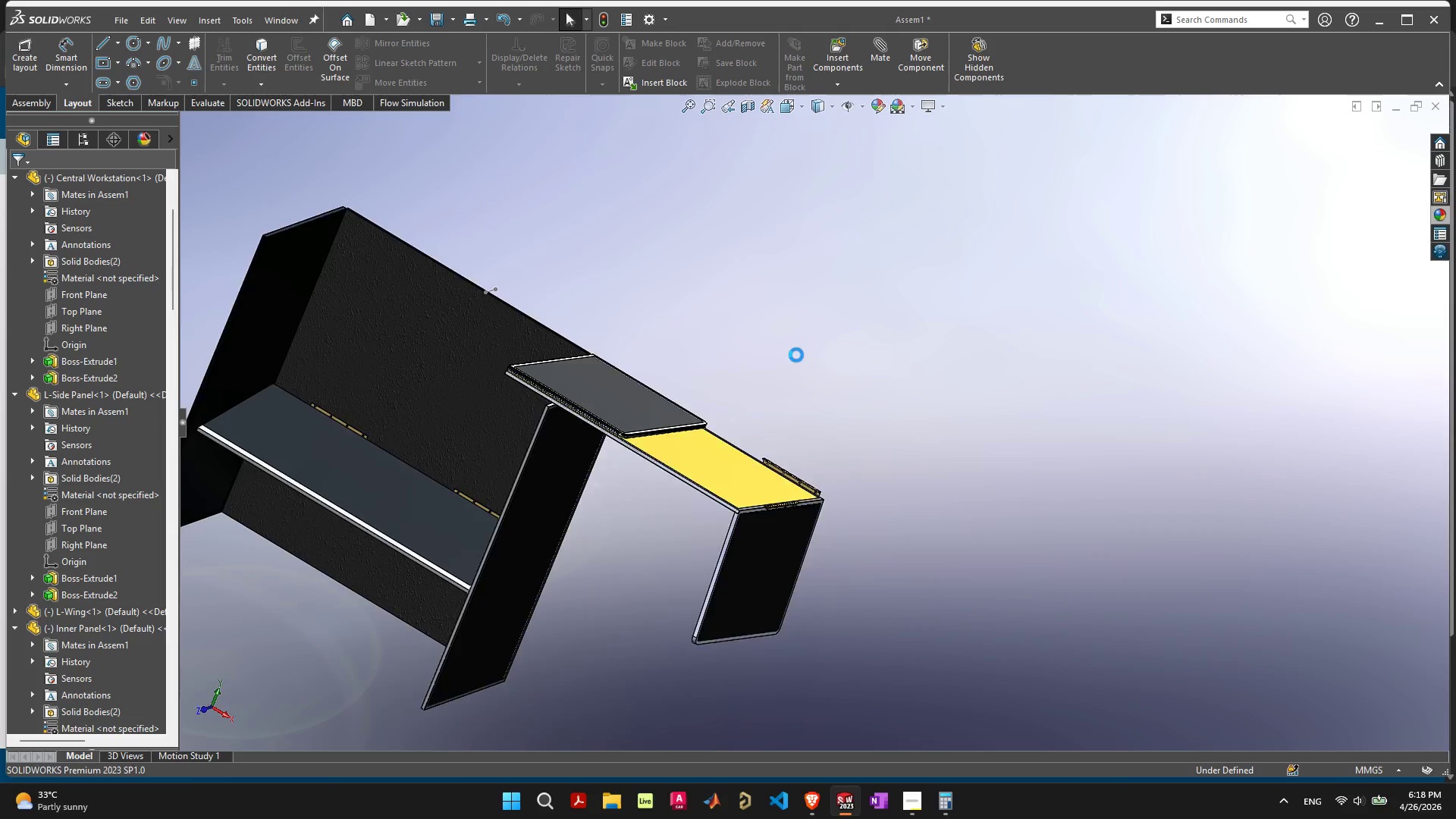 
key(Control+Z)
 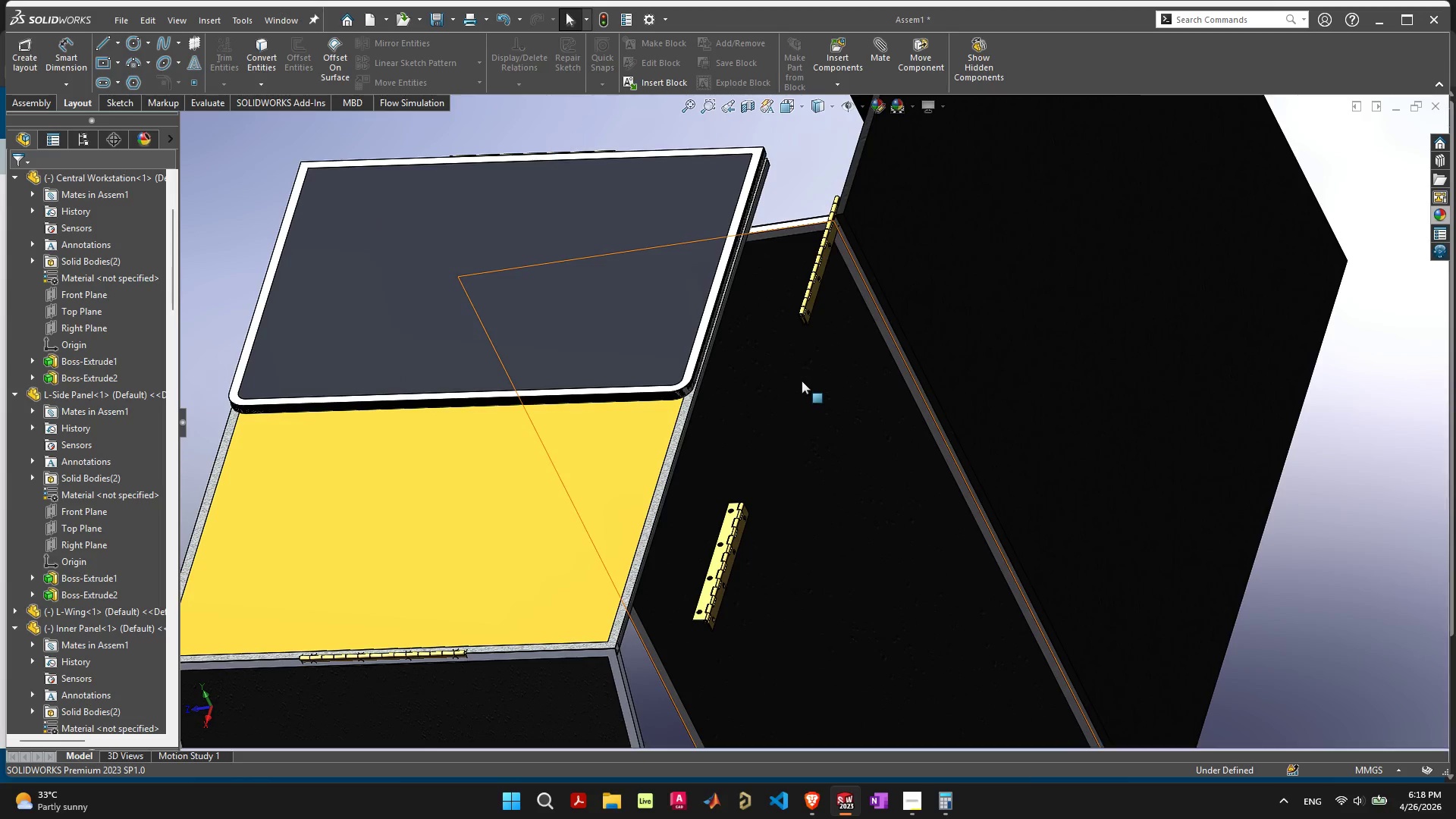 
key(Control+ControlLeft)
 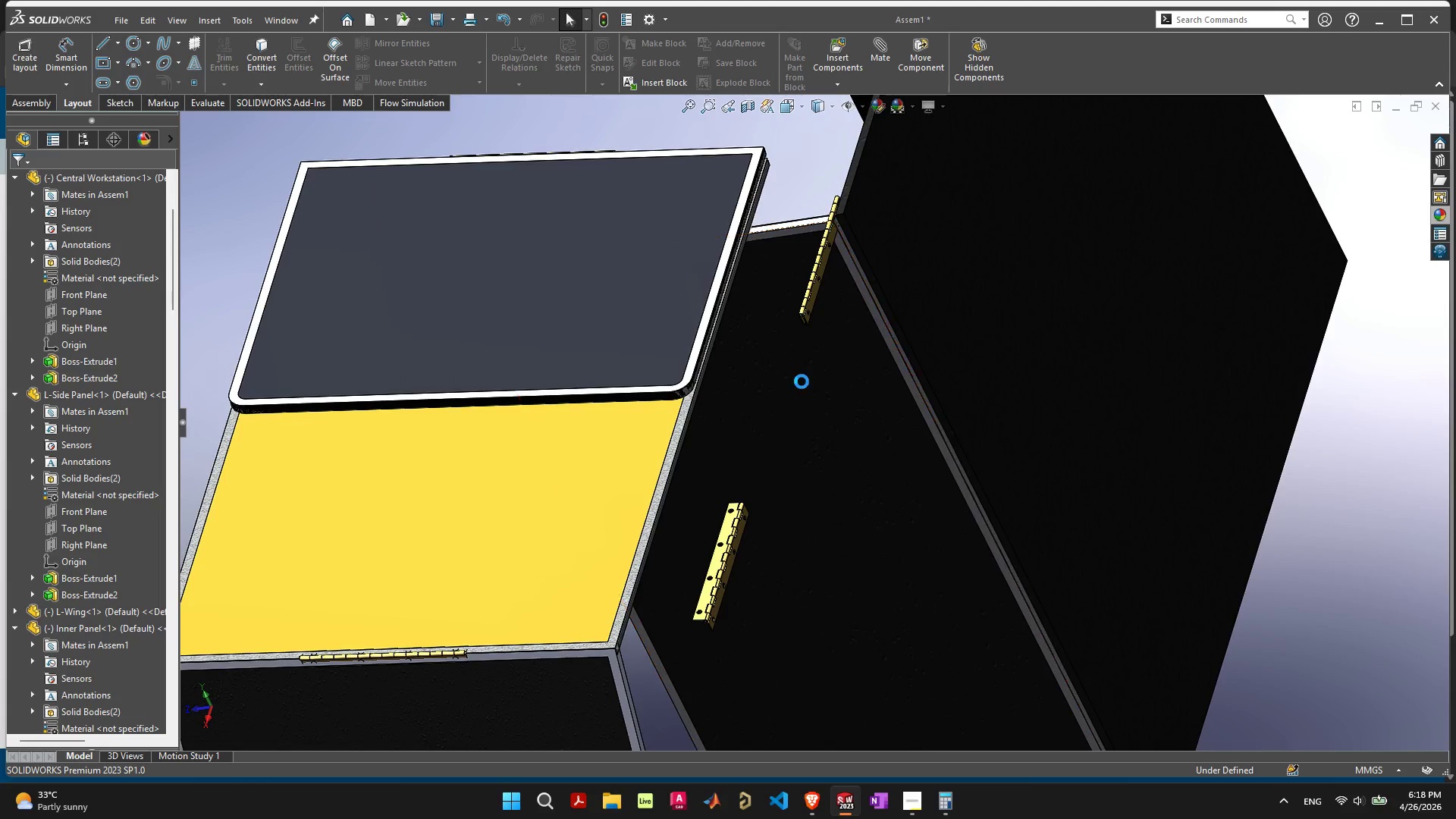 
key(Control+Z)
 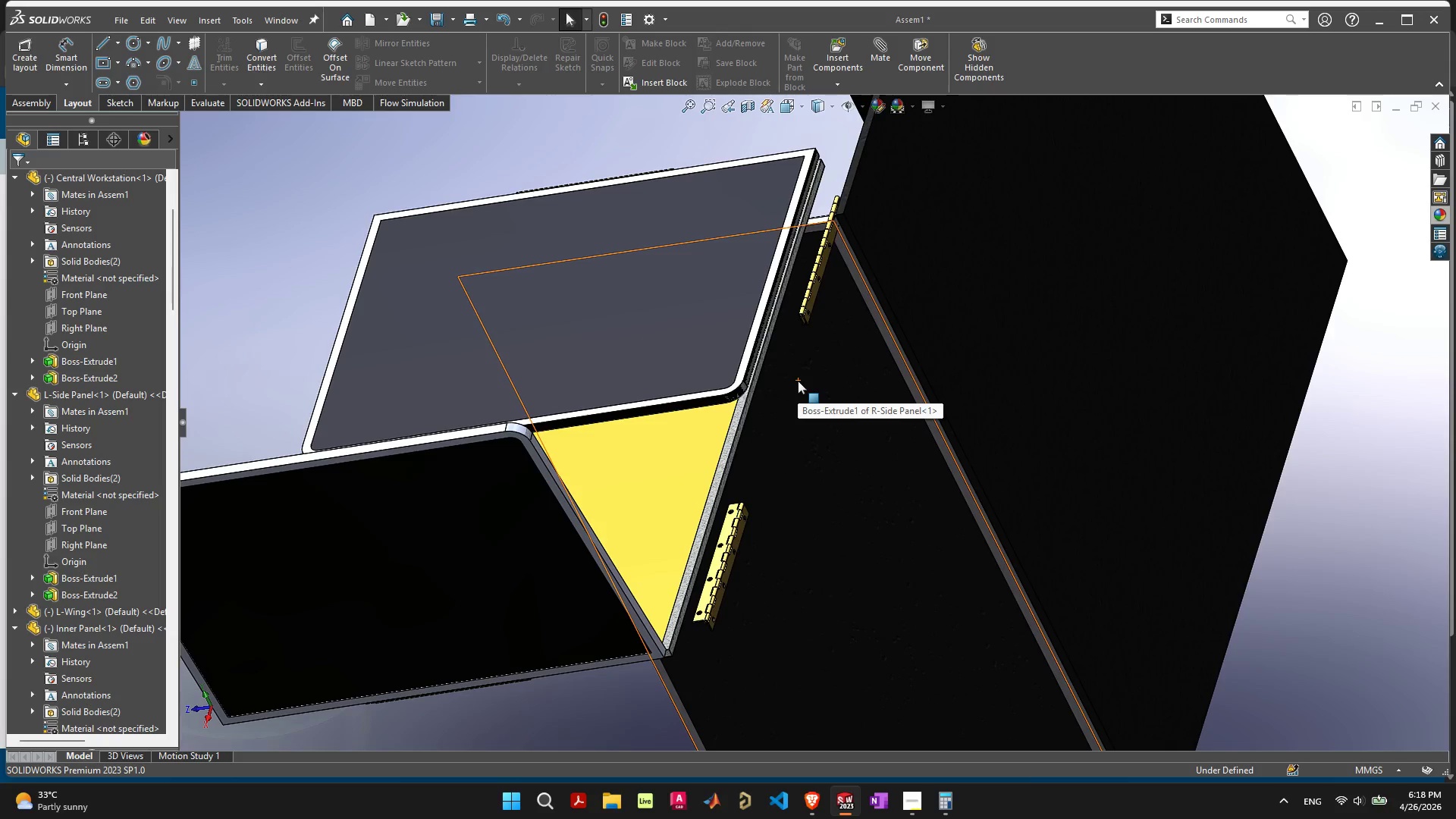 
key(Control+ControlLeft)
 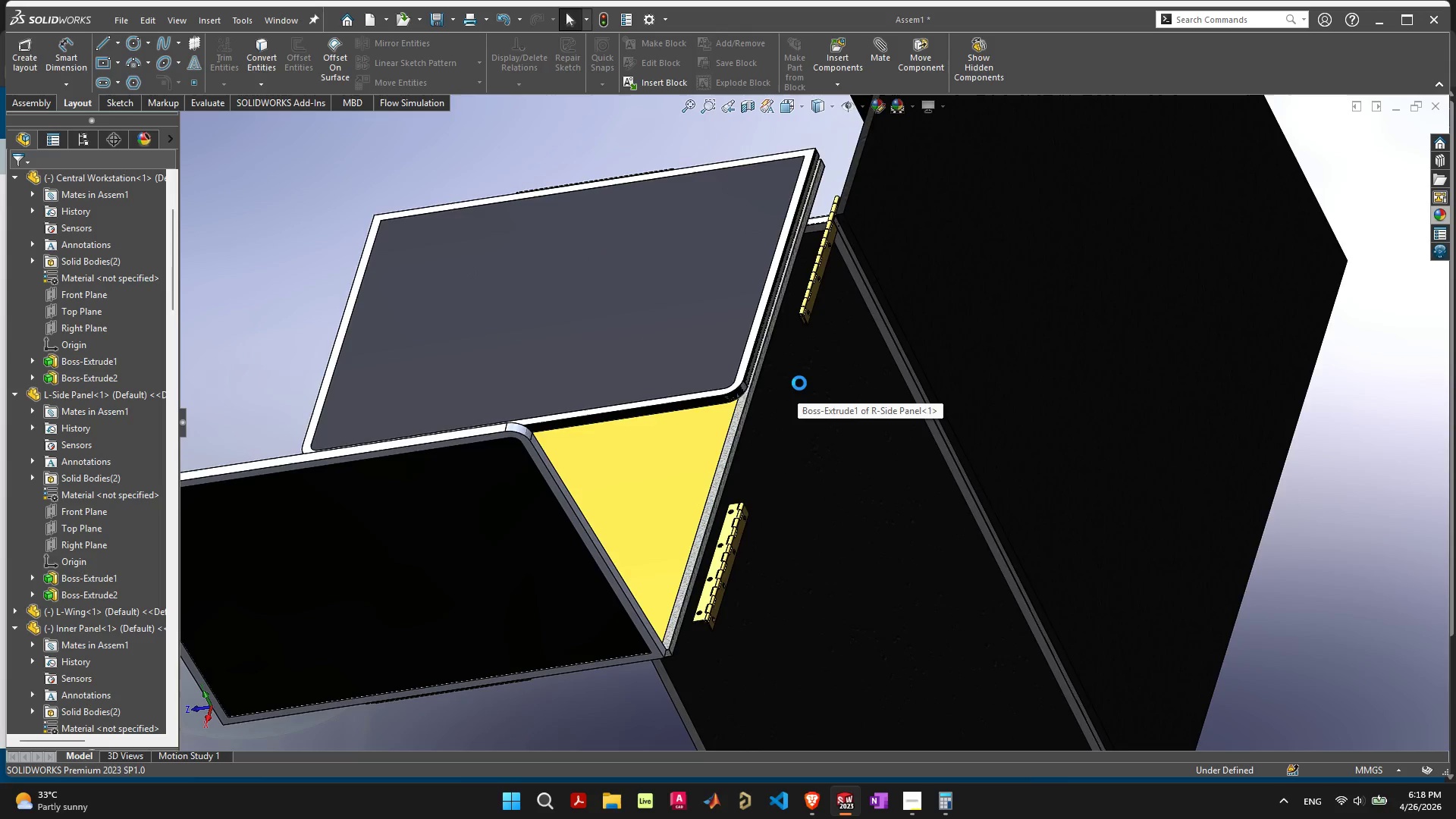 
key(Control+Z)
 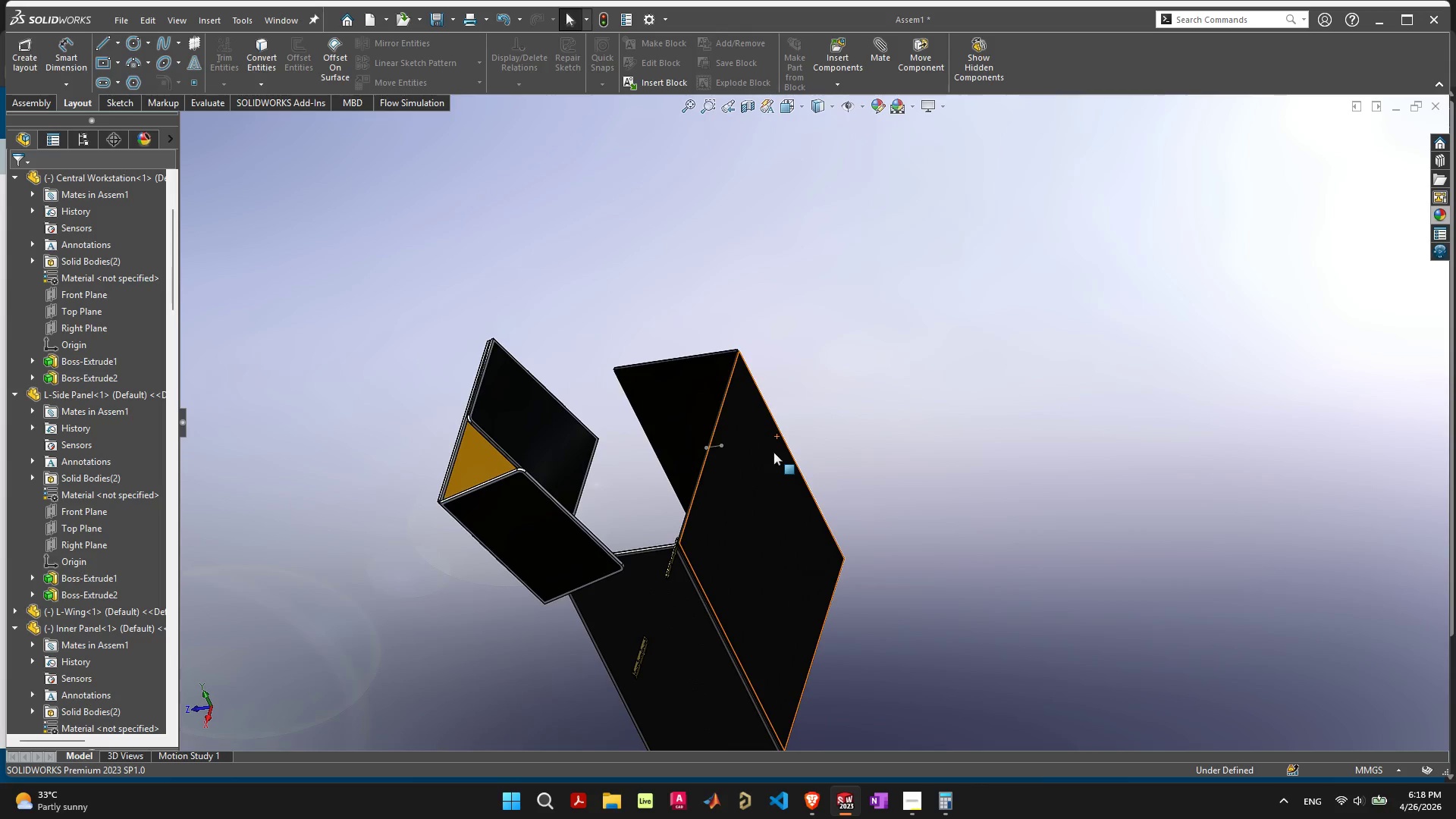 
key(Control+ControlLeft)
 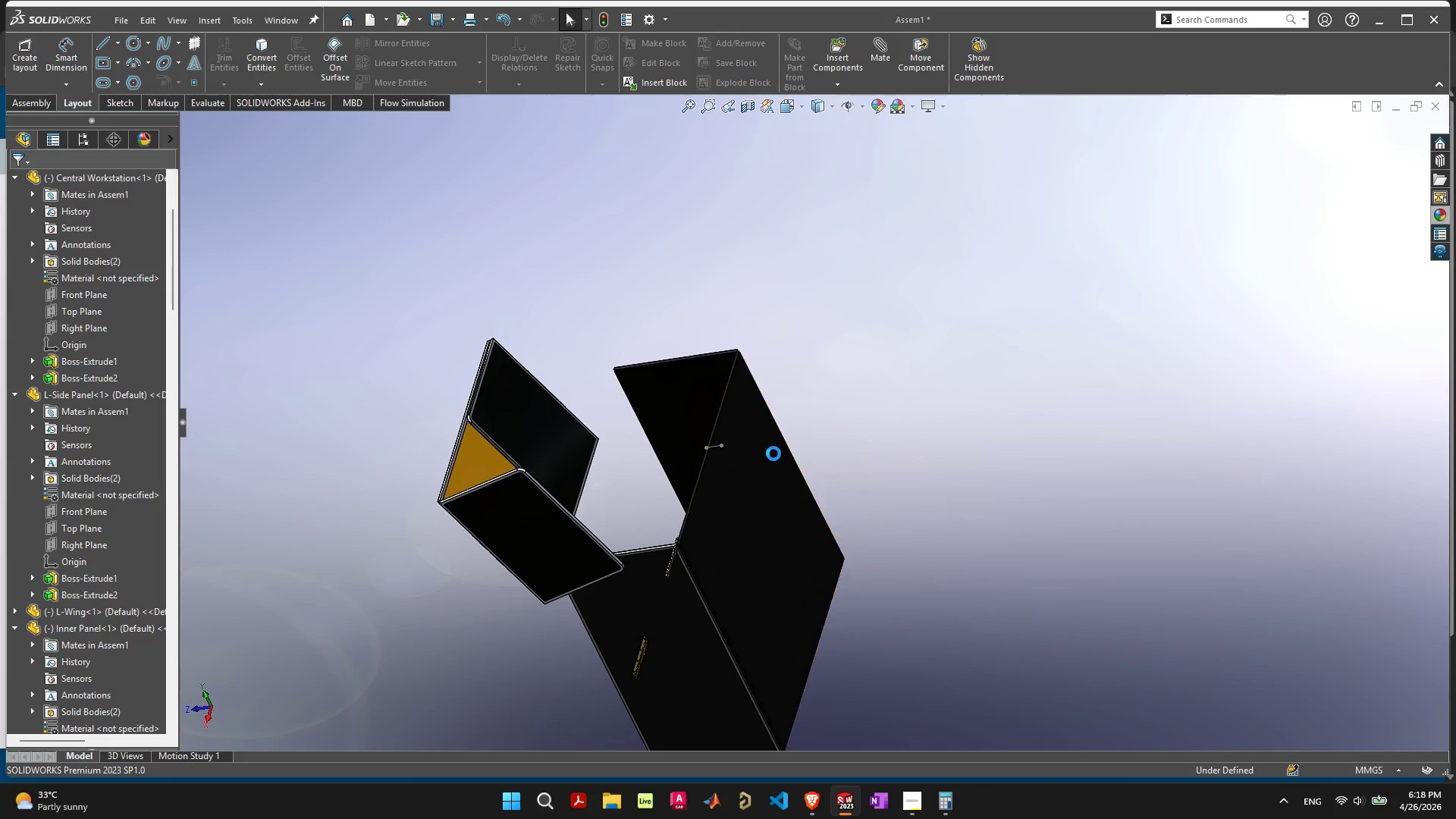 
key(Control+Z)
 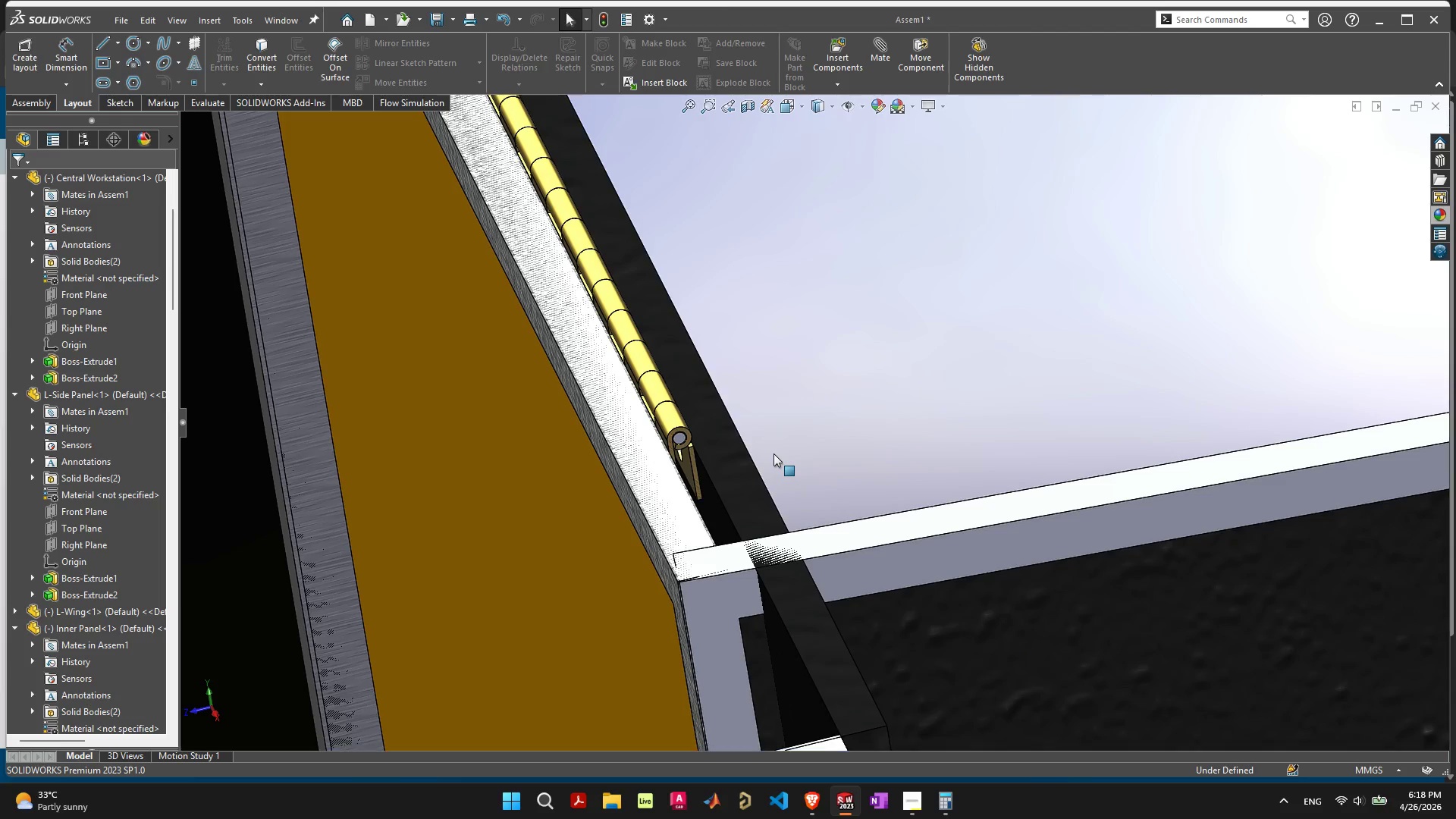 
scroll: coordinate [775, 460], scroll_direction: down, amount: 19.0
 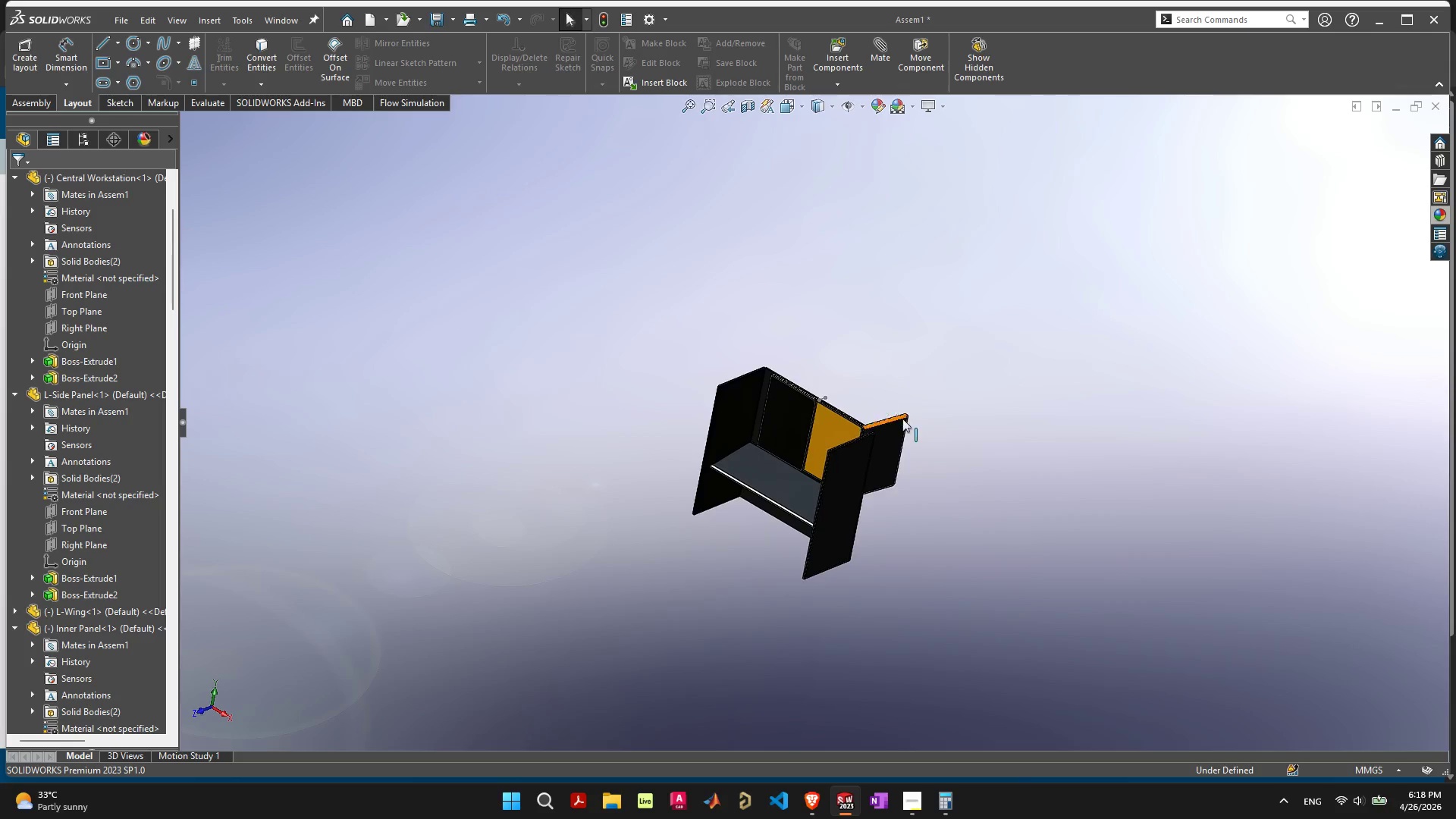 
key(Control+ControlLeft)
 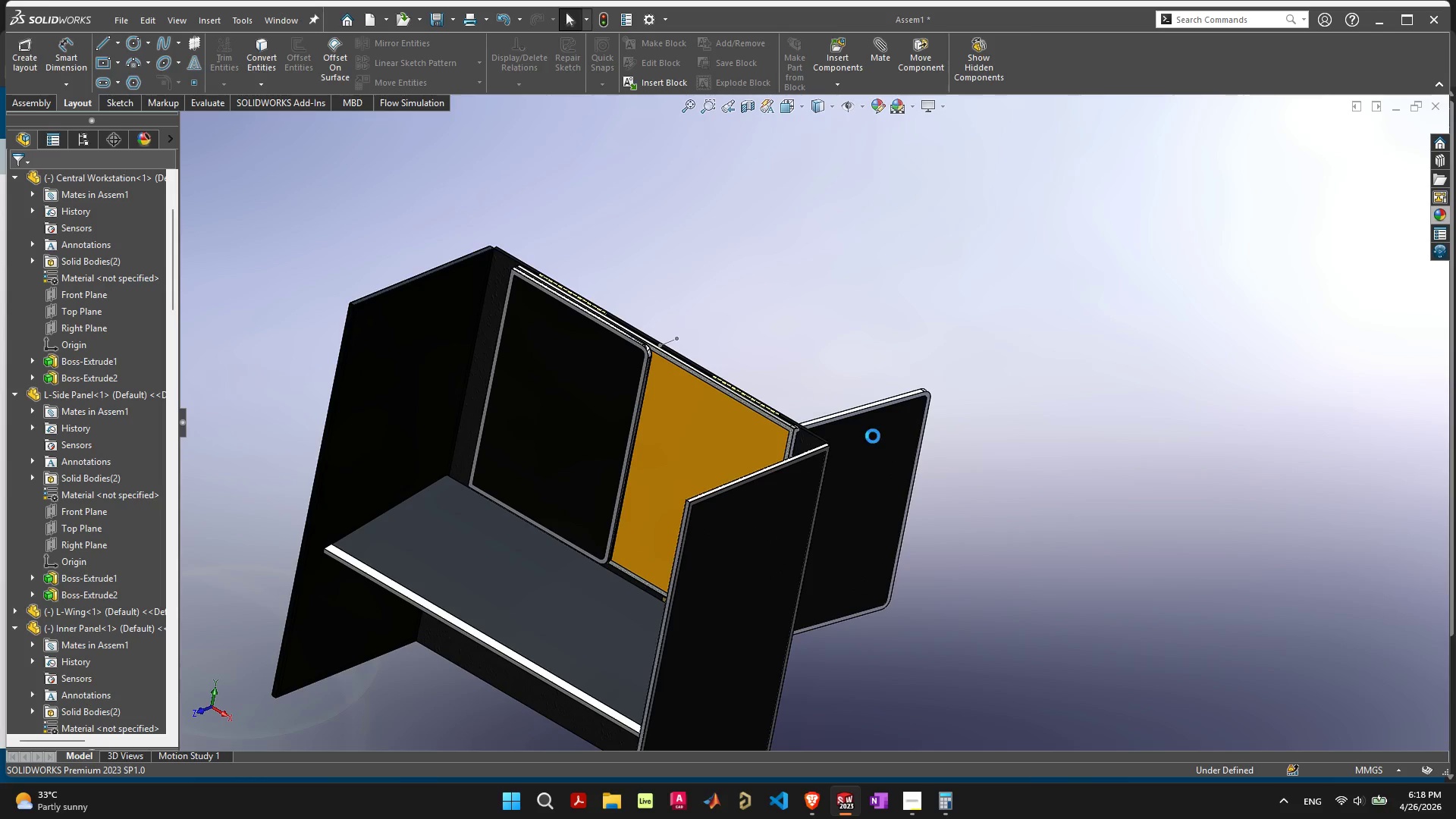 
scroll: coordinate [880, 425], scroll_direction: up, amount: 6.0
 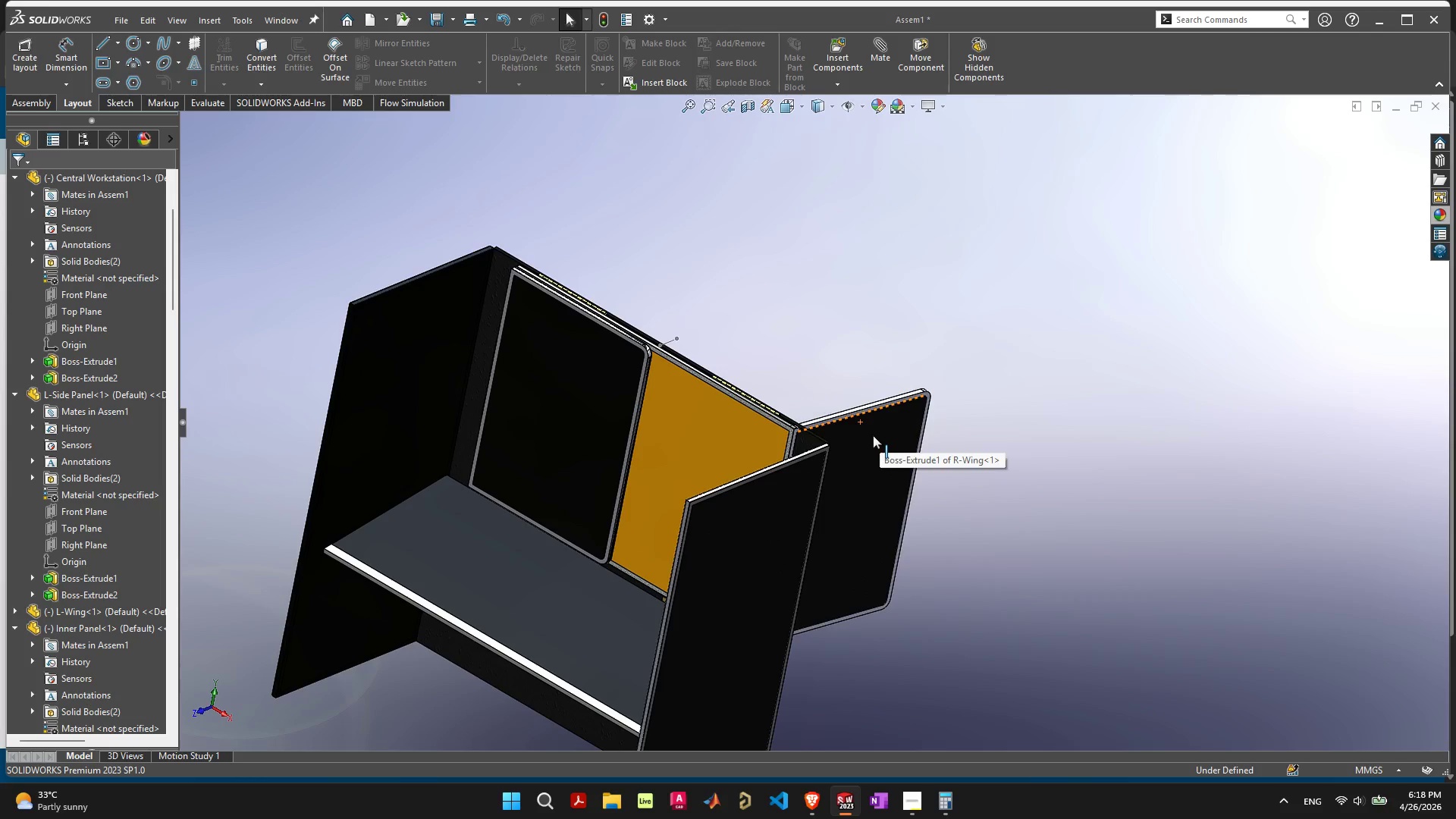 
key(Control+Z)
 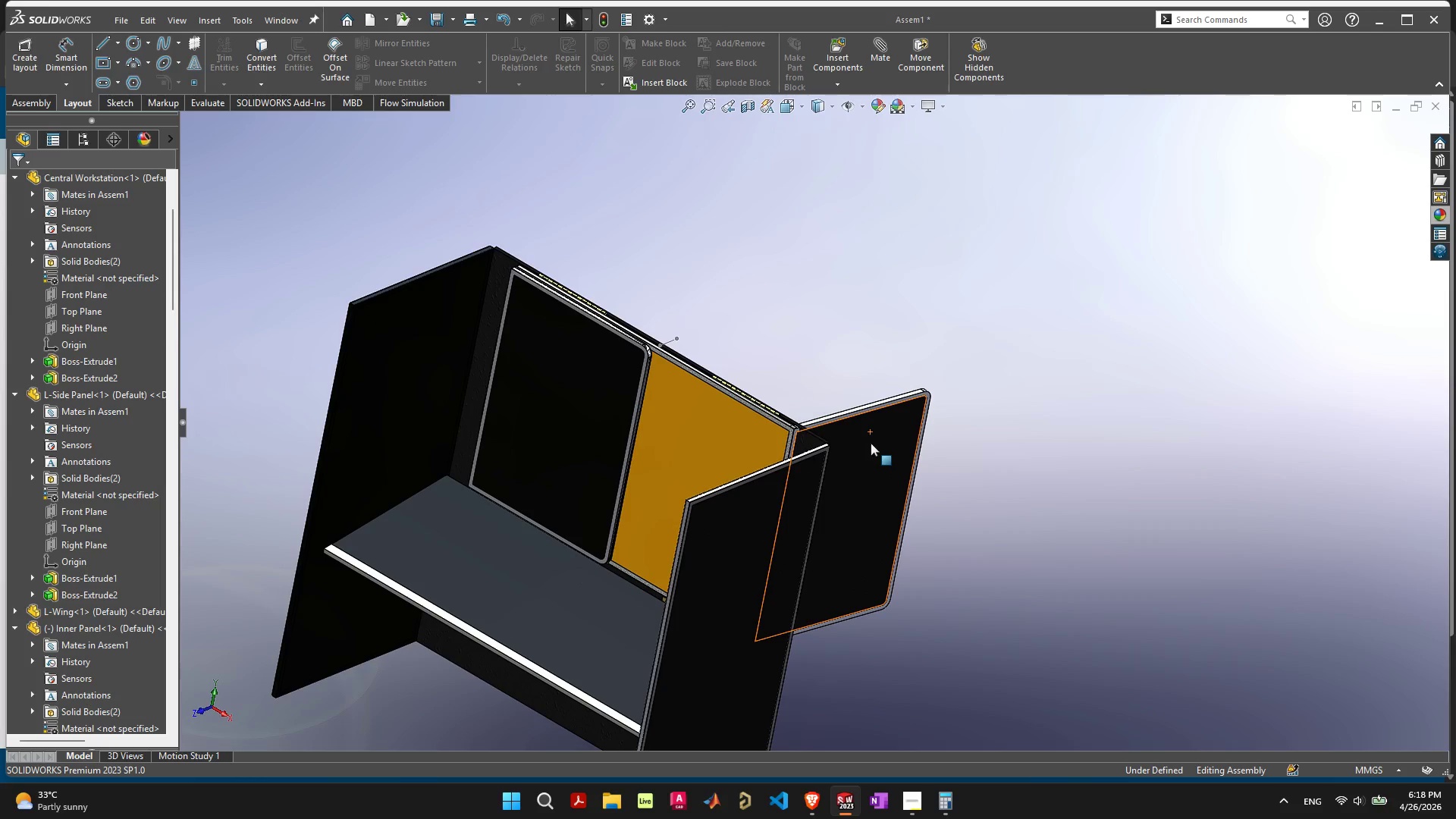 
left_click_drag(start_coordinate=[873, 444], to_coordinate=[555, 500])
 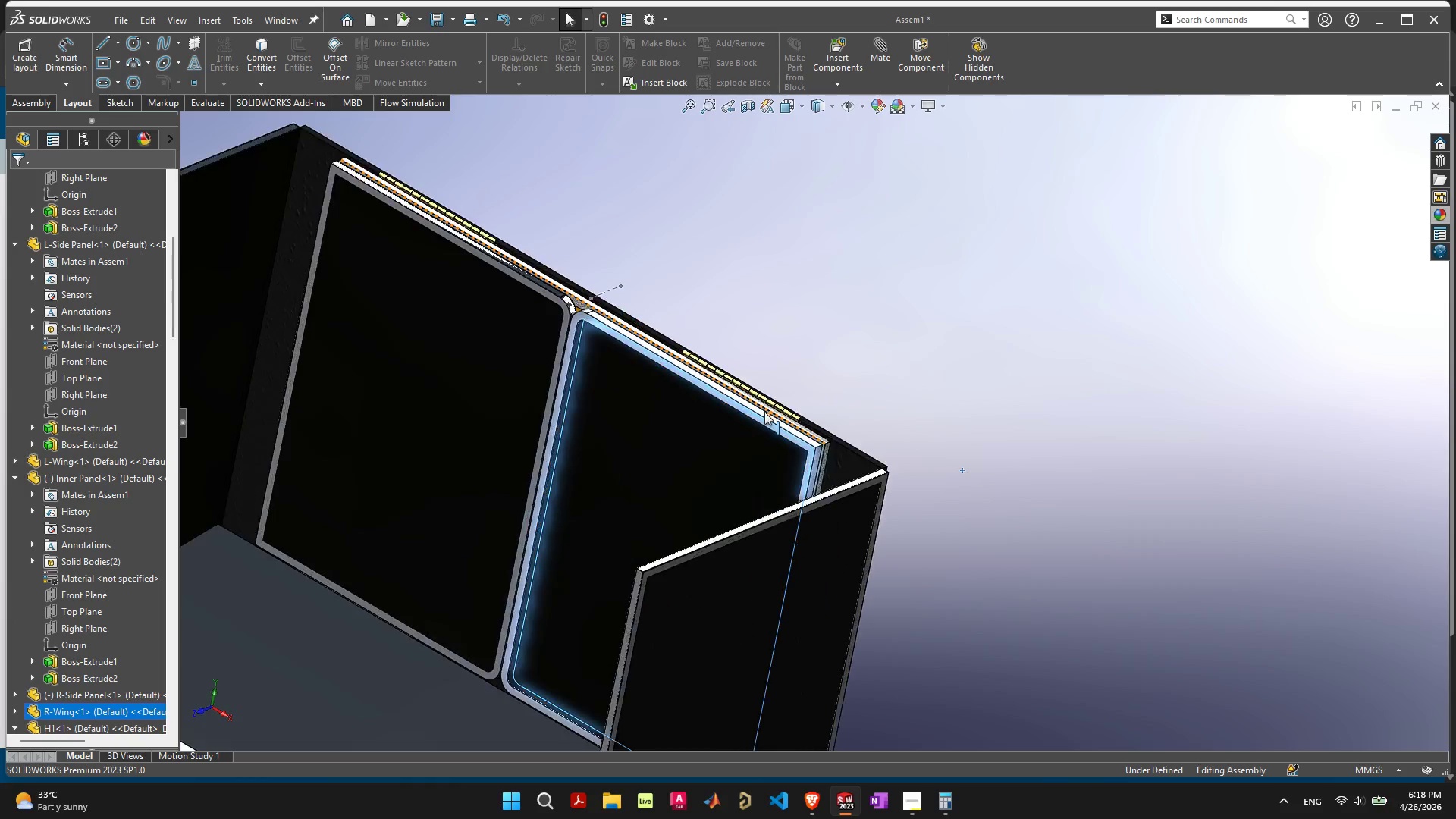 
scroll: coordinate [765, 412], scroll_direction: up, amount: 7.0
 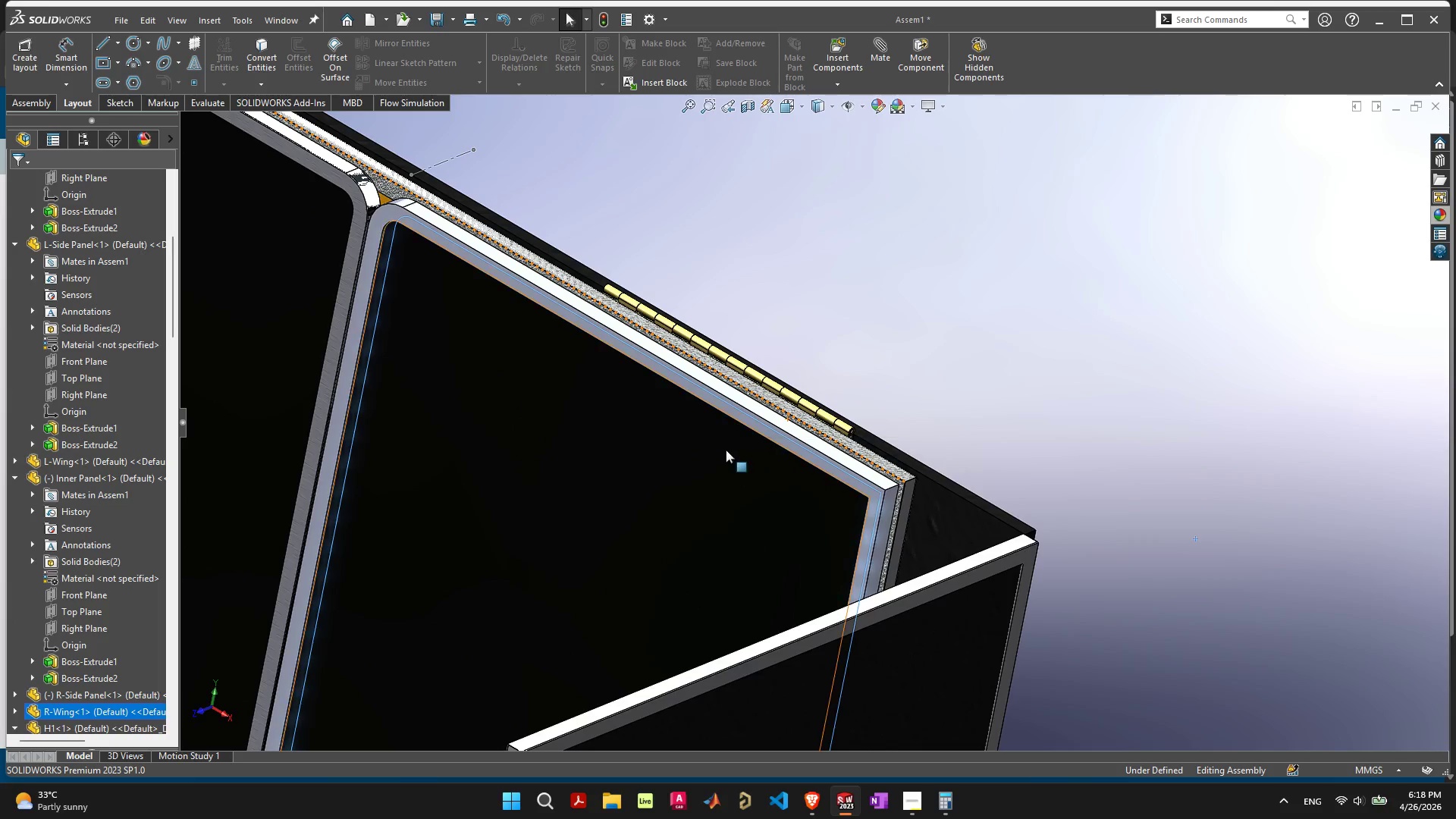 
scroll: coordinate [726, 450], scroll_direction: down, amount: 3.0
 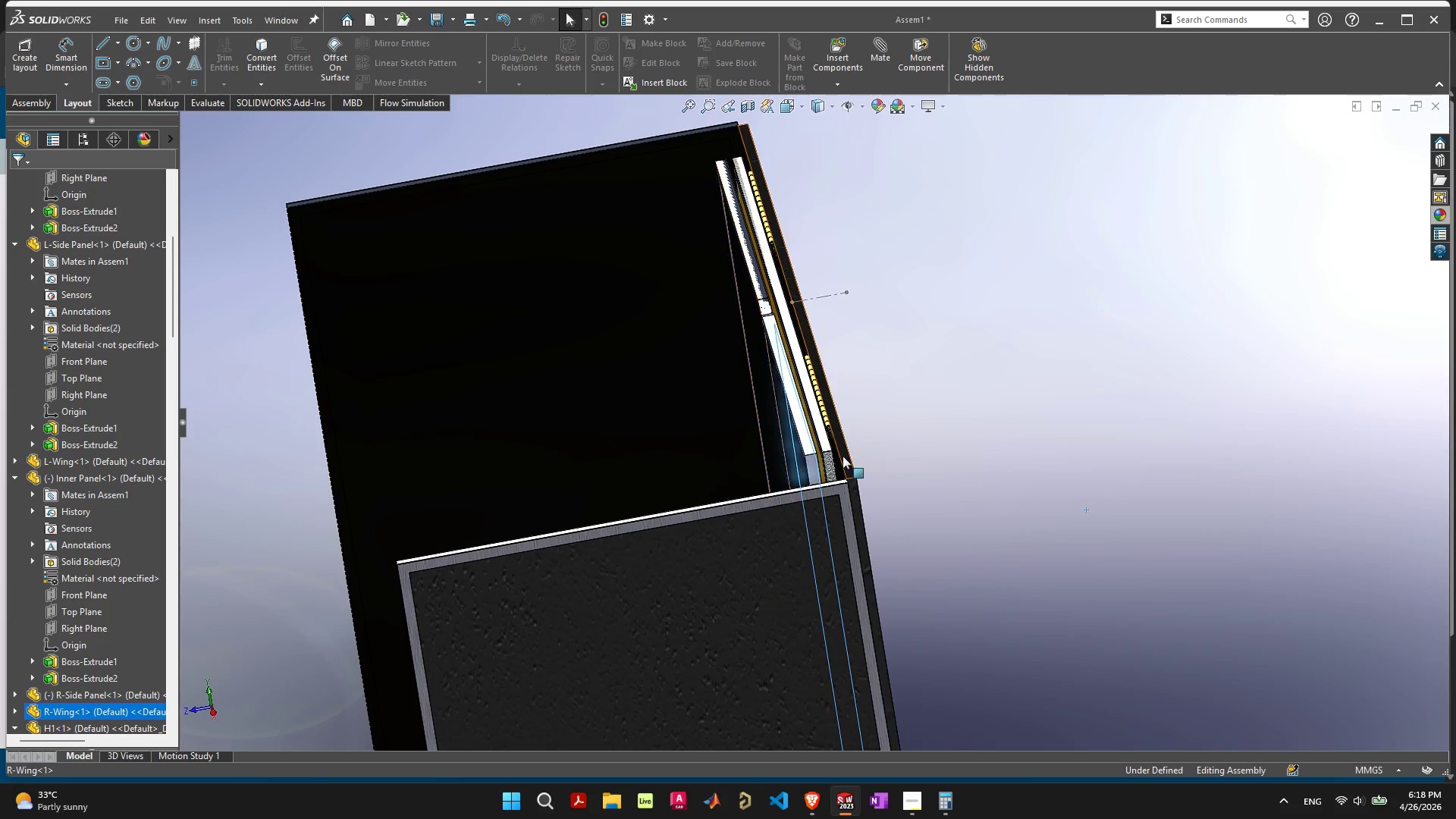 
left_click_drag(start_coordinate=[831, 461], to_coordinate=[753, 450])
 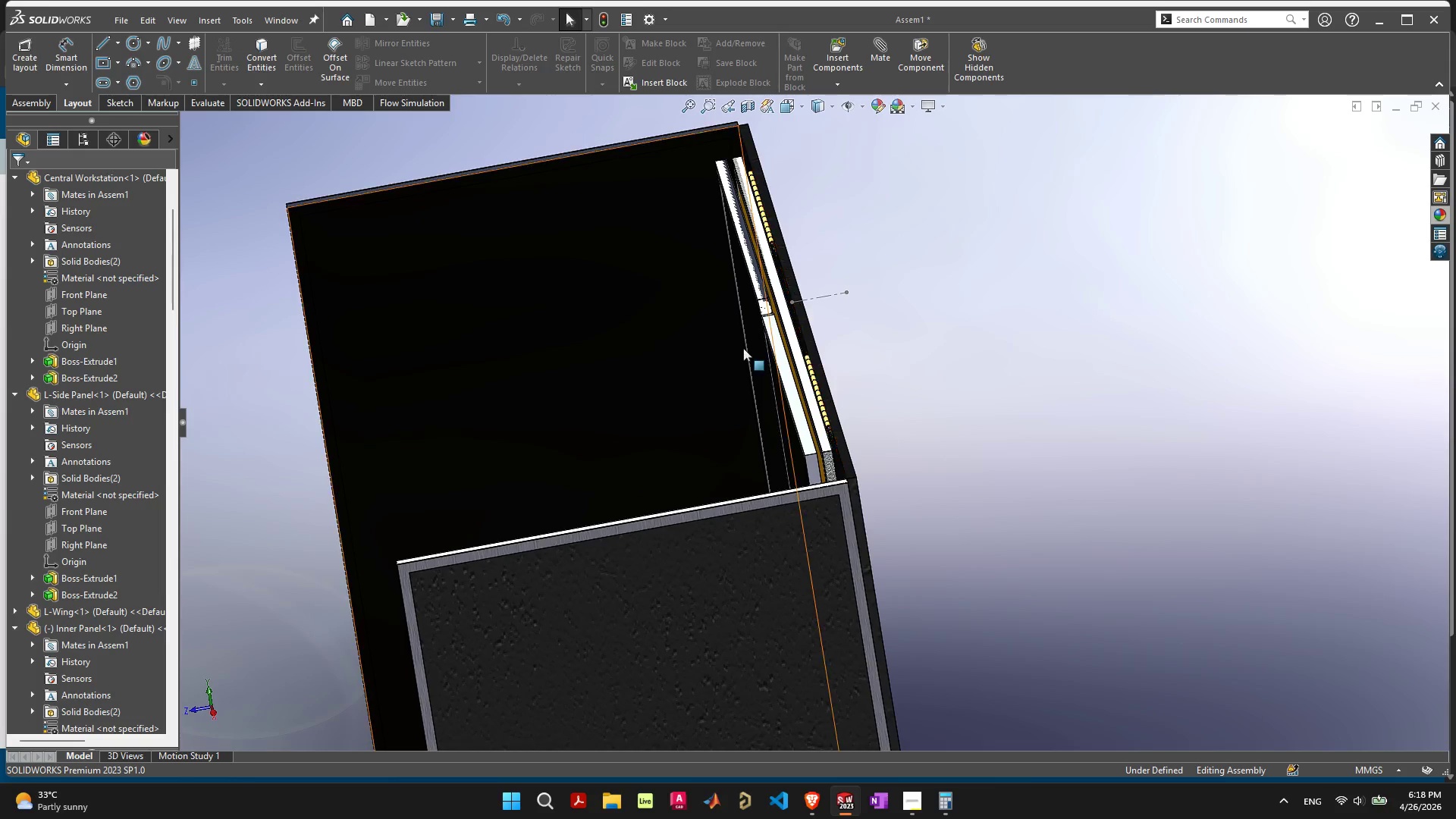 
scroll: coordinate [752, 345], scroll_direction: up, amount: 6.0
 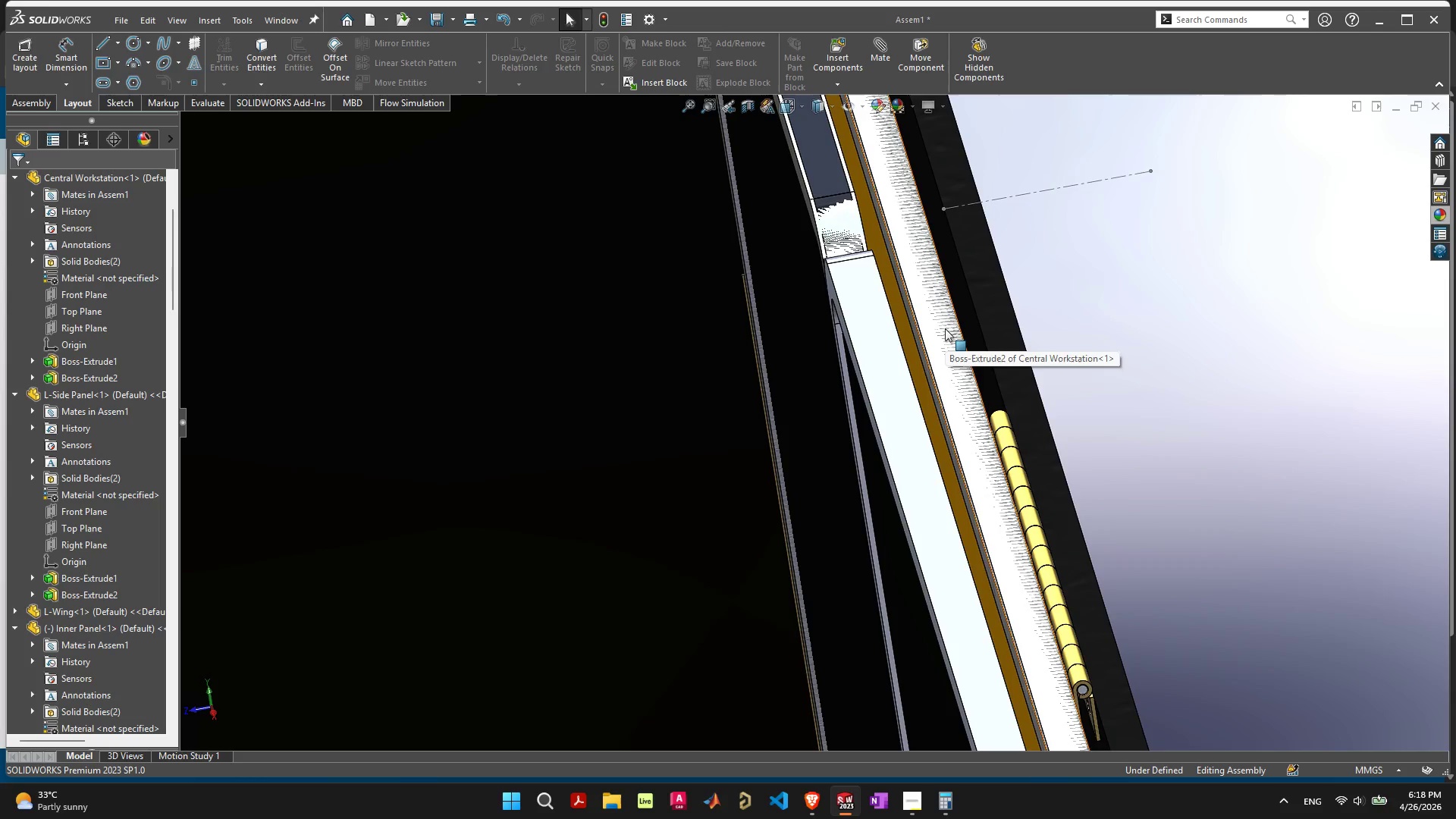 
scroll: coordinate [946, 347], scroll_direction: down, amount: 6.0
 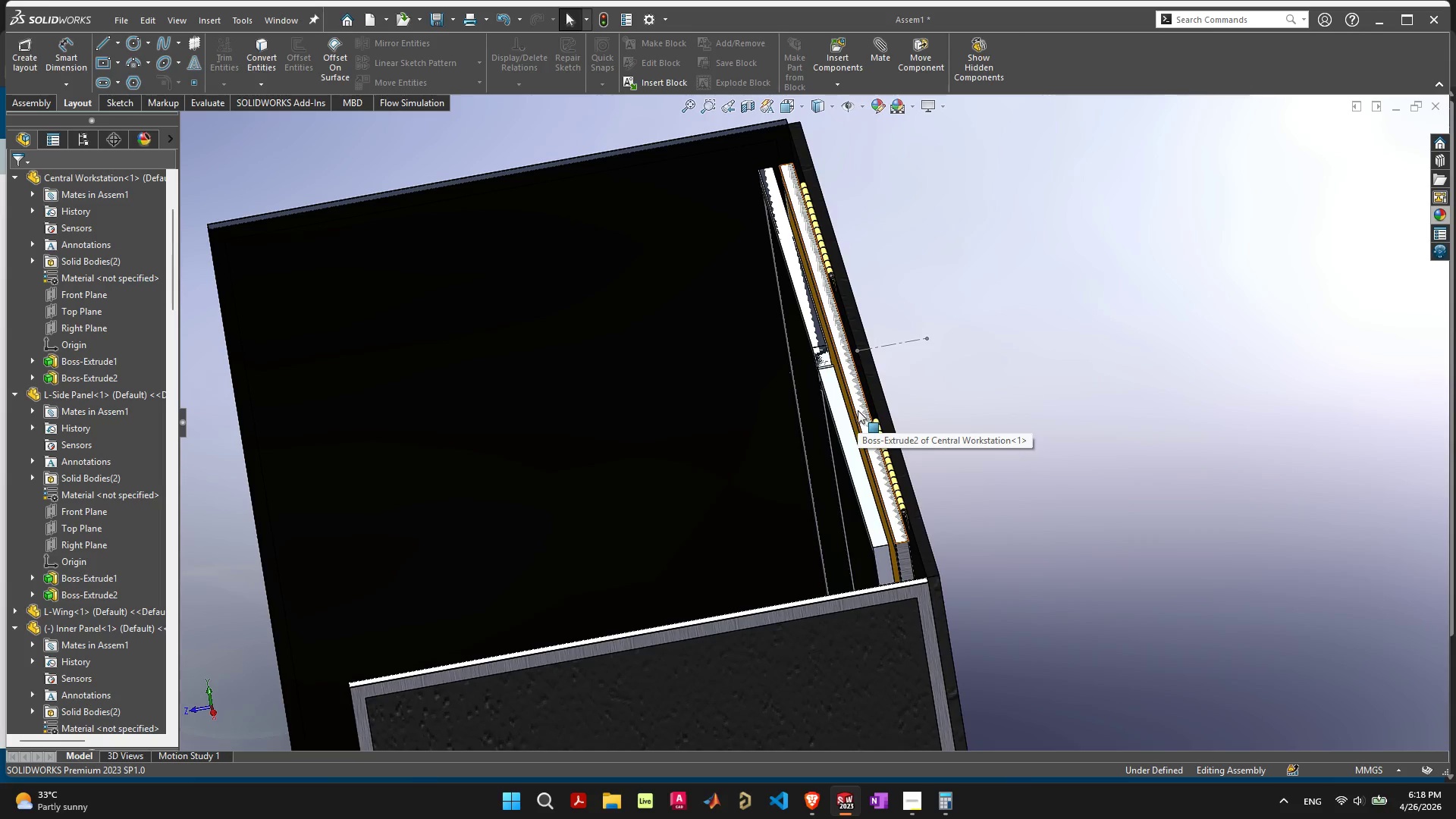 
left_click([862, 406])
 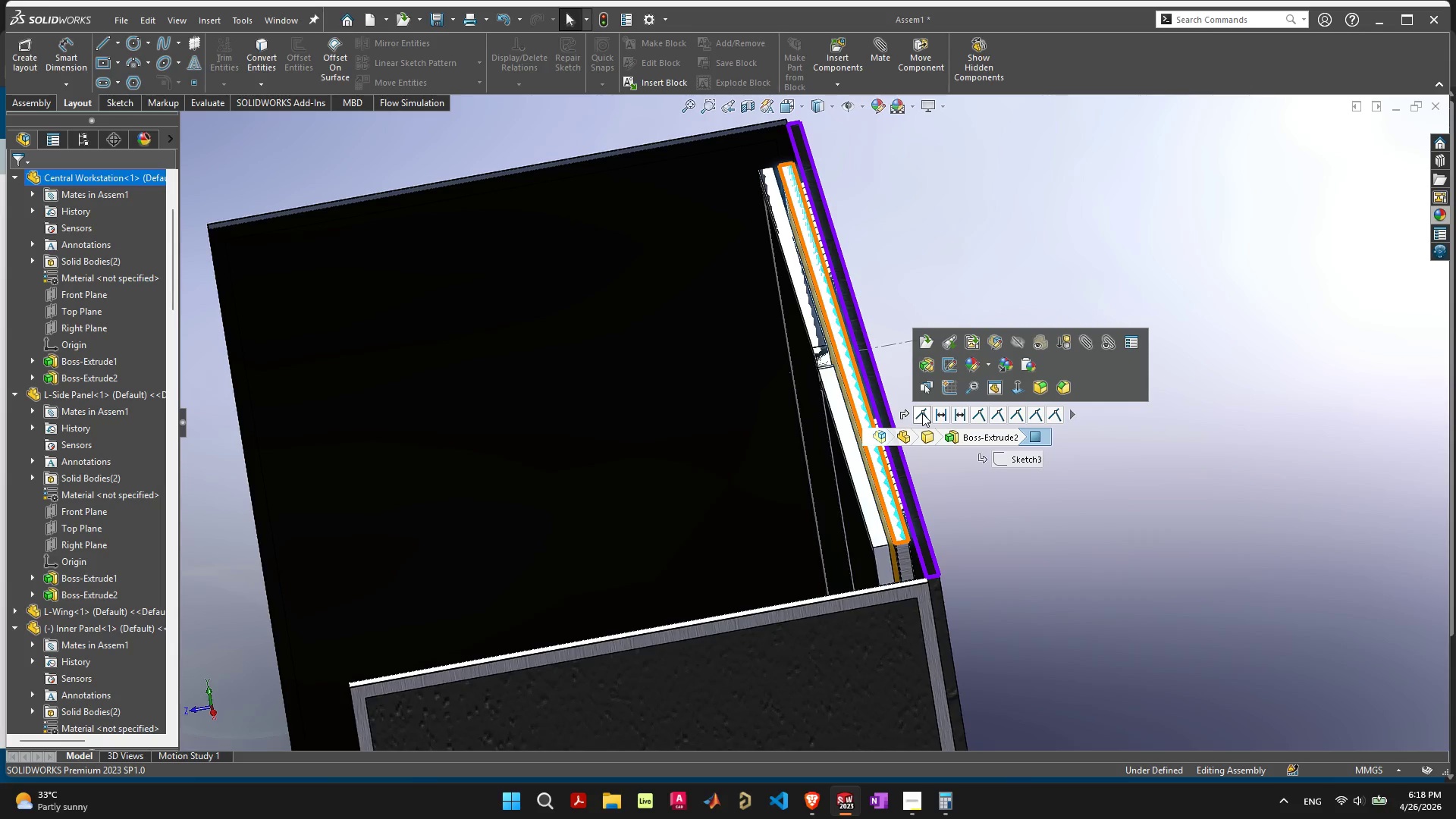 
left_click([921, 413])
 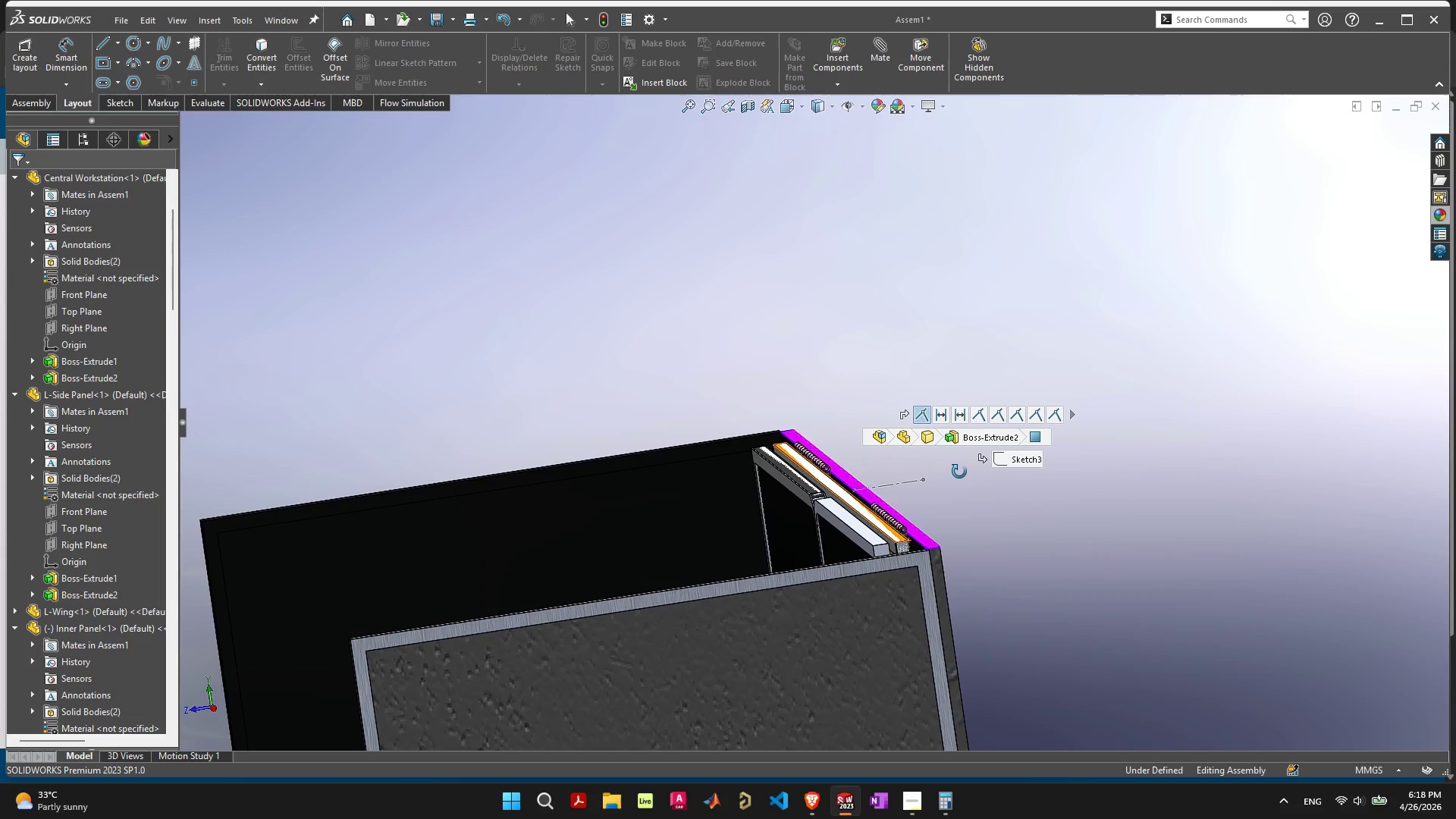 
wait(8.7)
 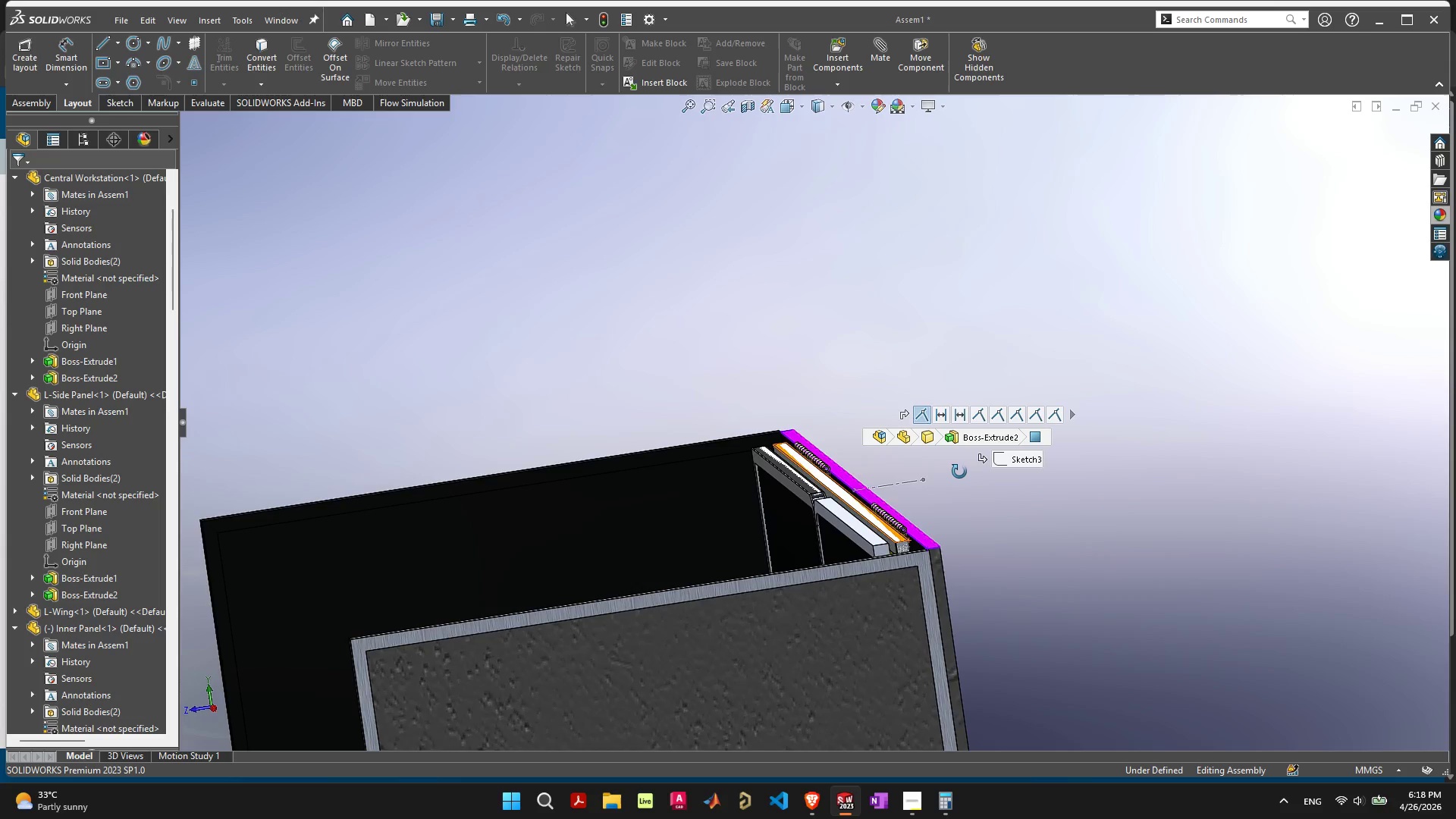 
key(Delete)
 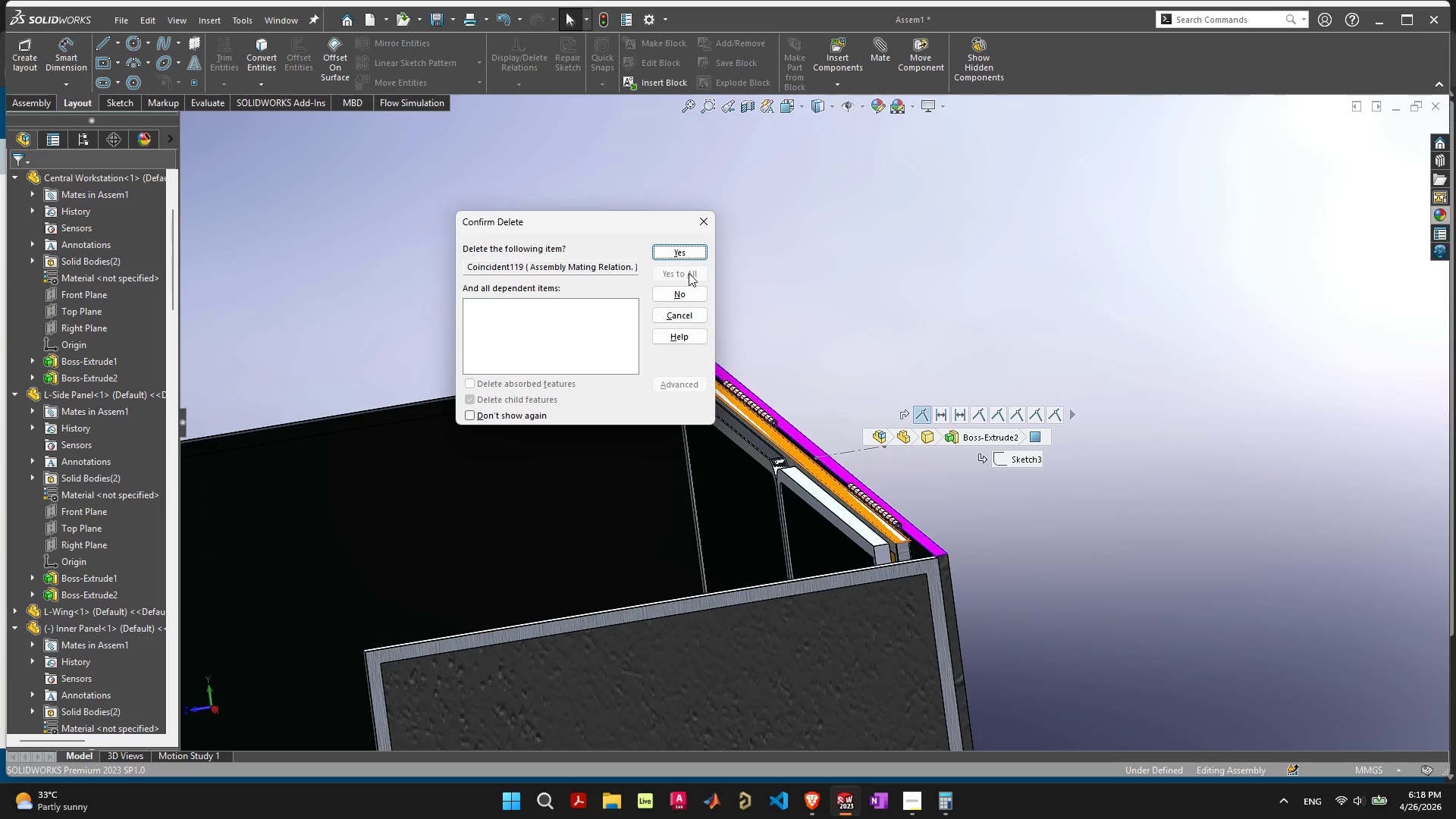 
left_click([689, 256])
 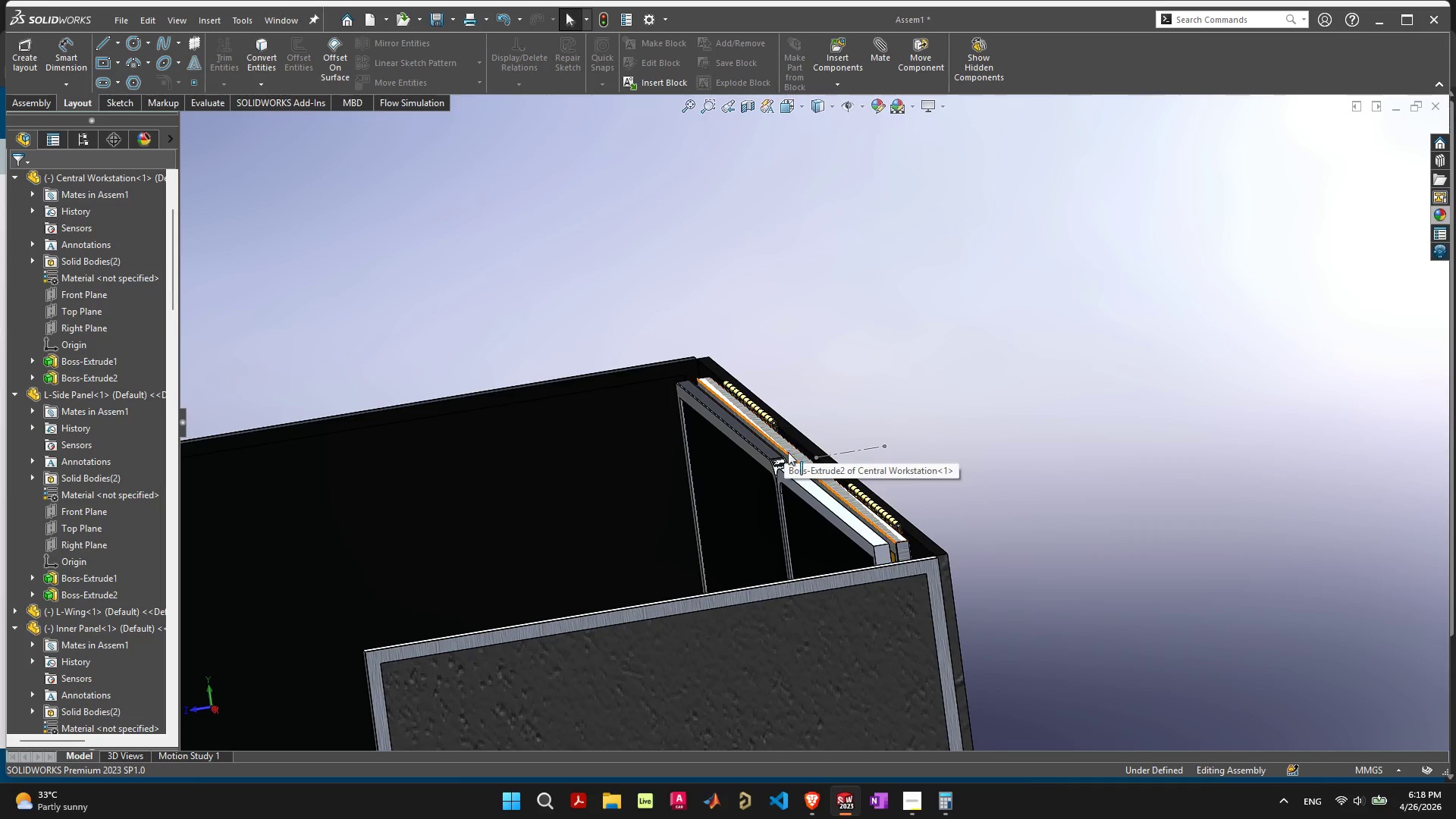 
left_click_drag(start_coordinate=[792, 464], to_coordinate=[798, 526])
 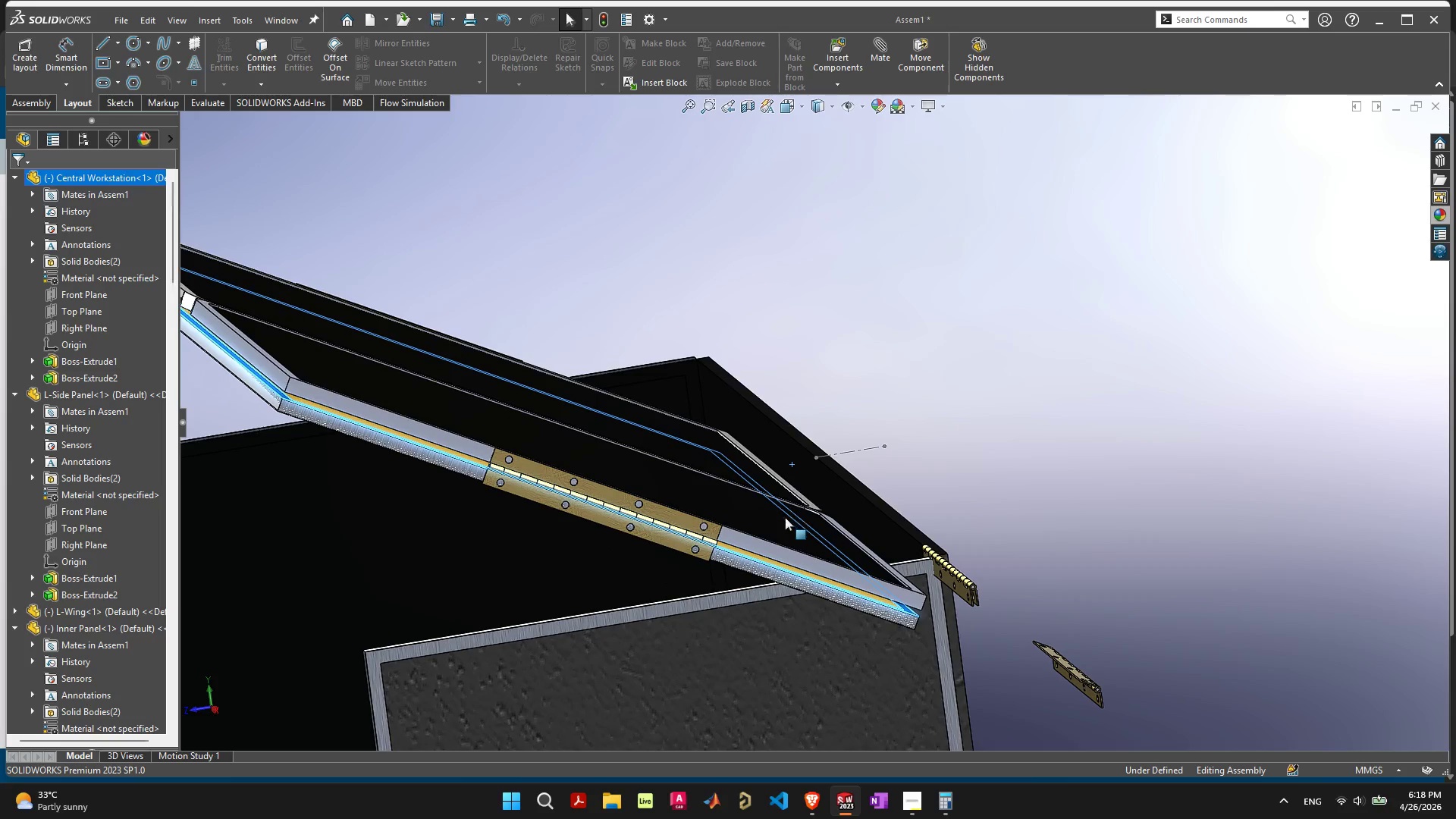 
key(Control+Z)
 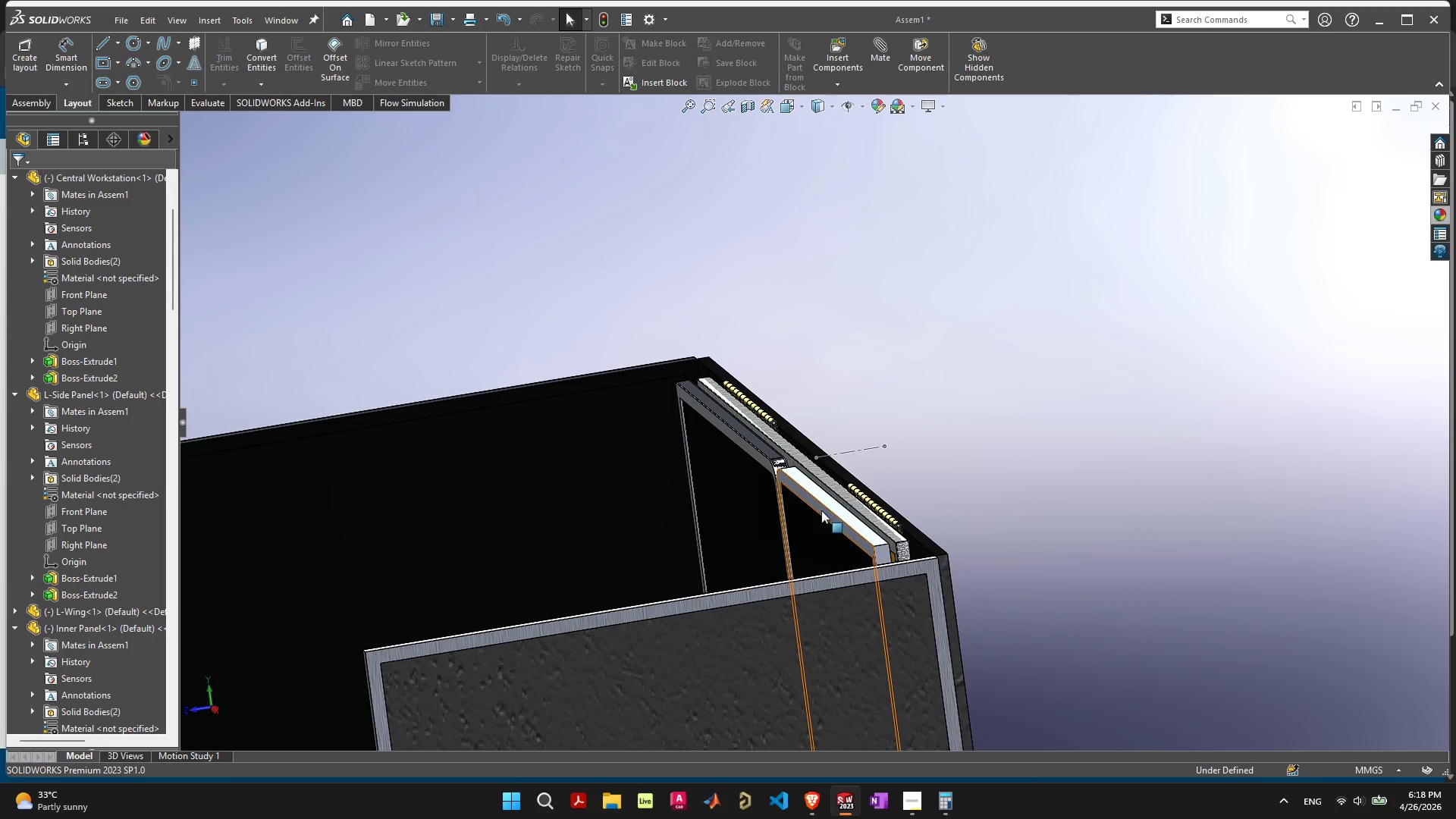 
left_click_drag(start_coordinate=[826, 504], to_coordinate=[981, 802])
 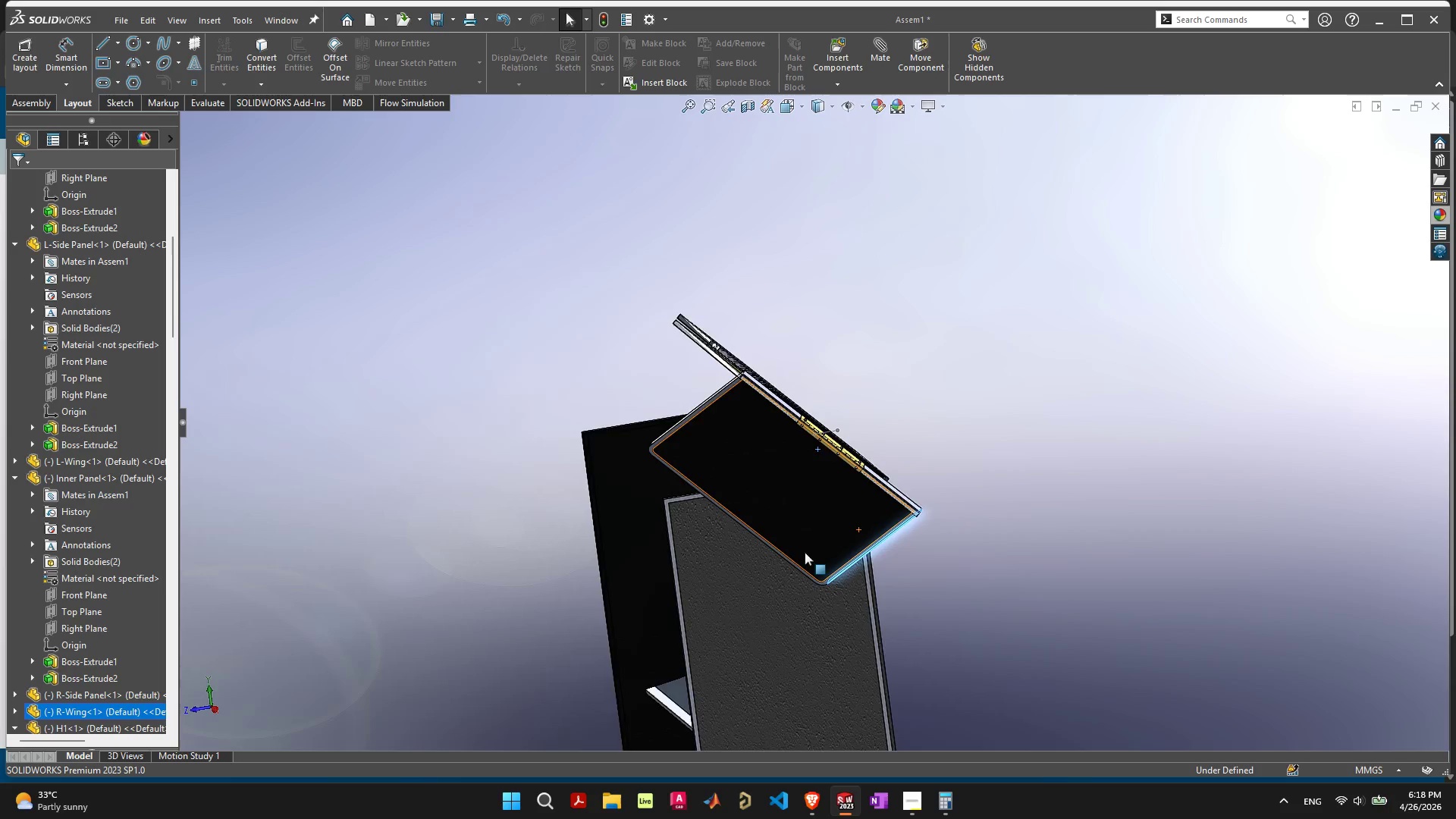 
scroll: coordinate [805, 552], scroll_direction: down, amount: 7.0
 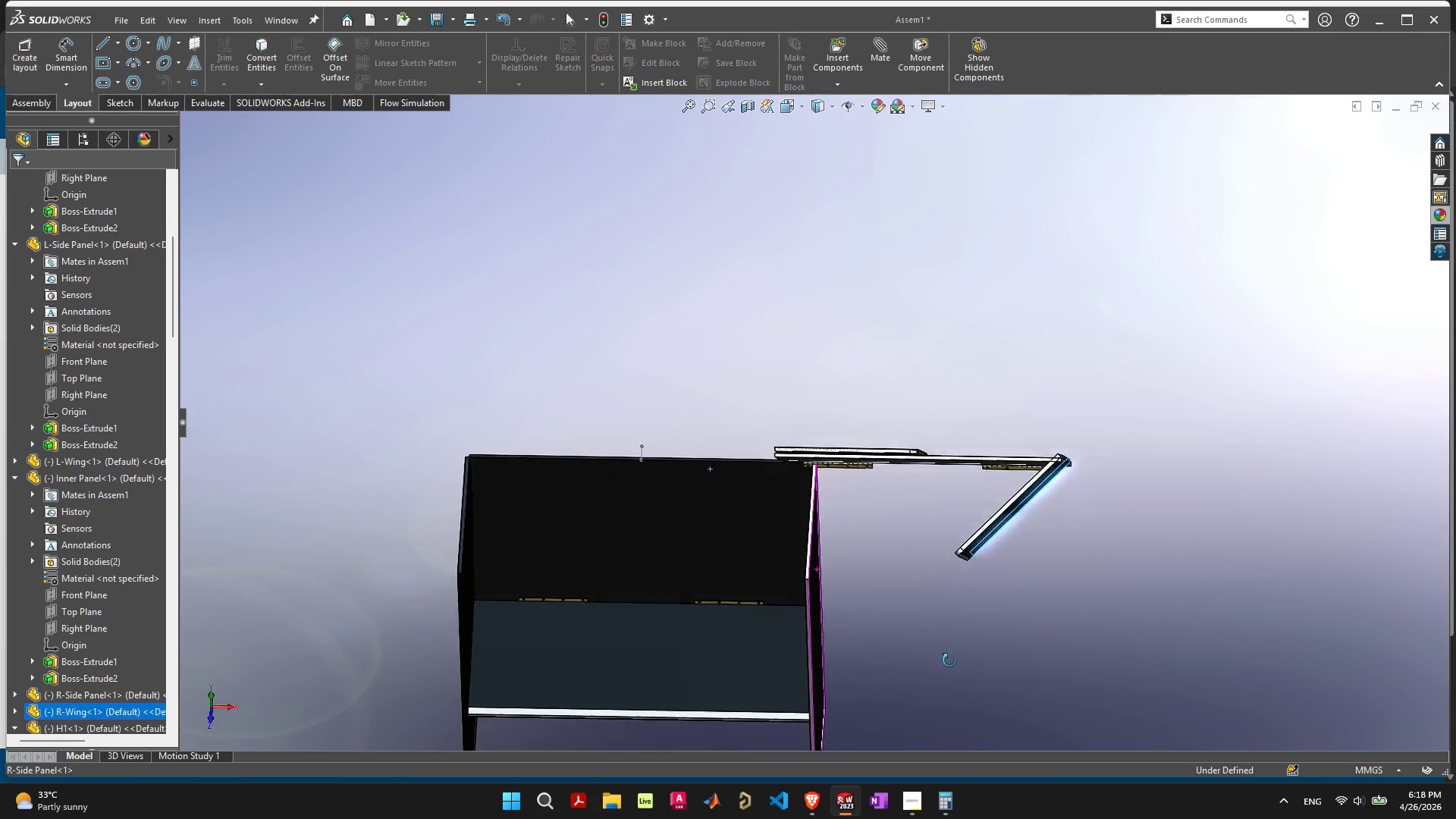 
scroll: coordinate [976, 727], scroll_direction: up, amount: 1.0
 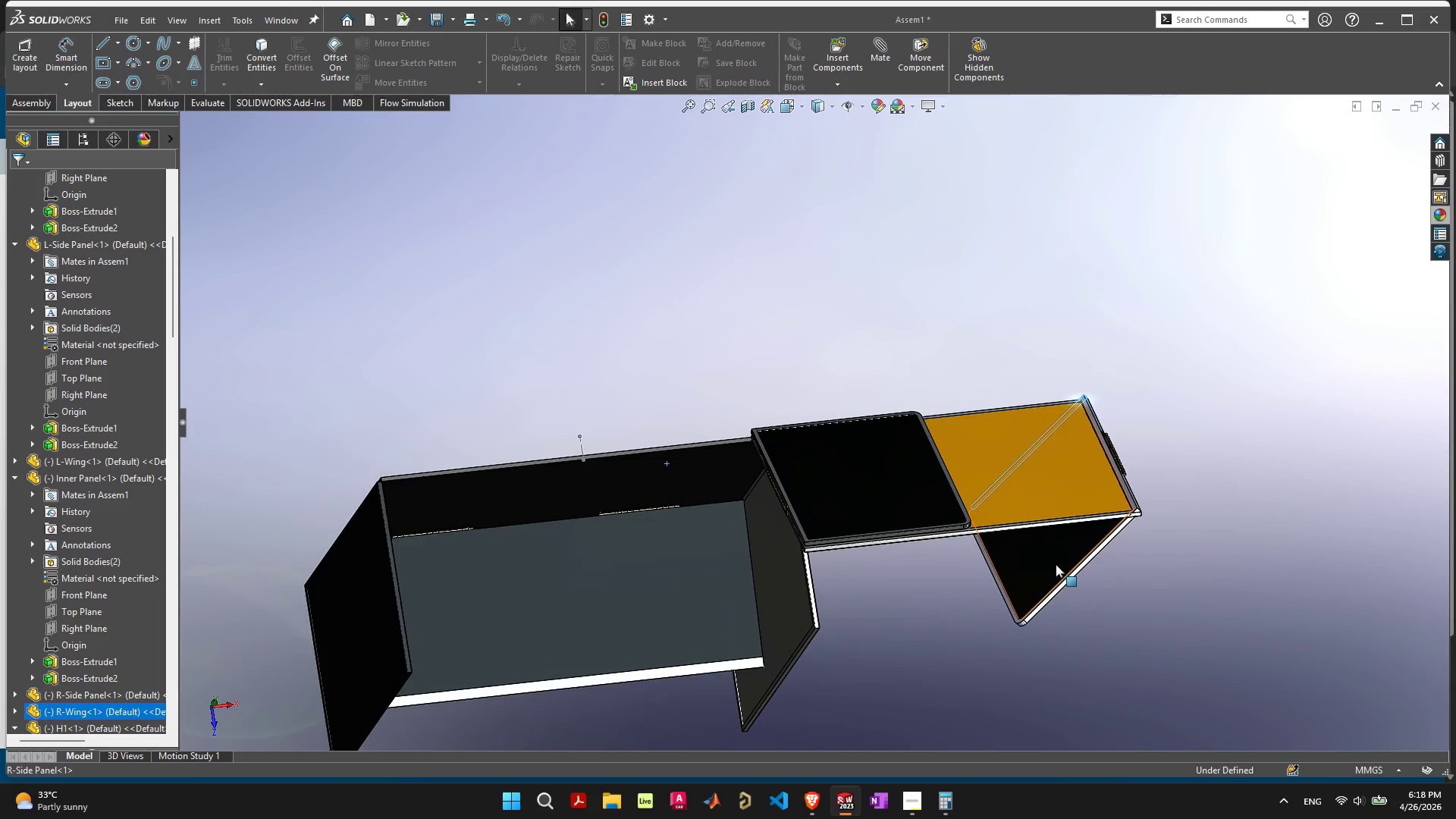 
left_click_drag(start_coordinate=[1047, 569], to_coordinate=[736, 563])
 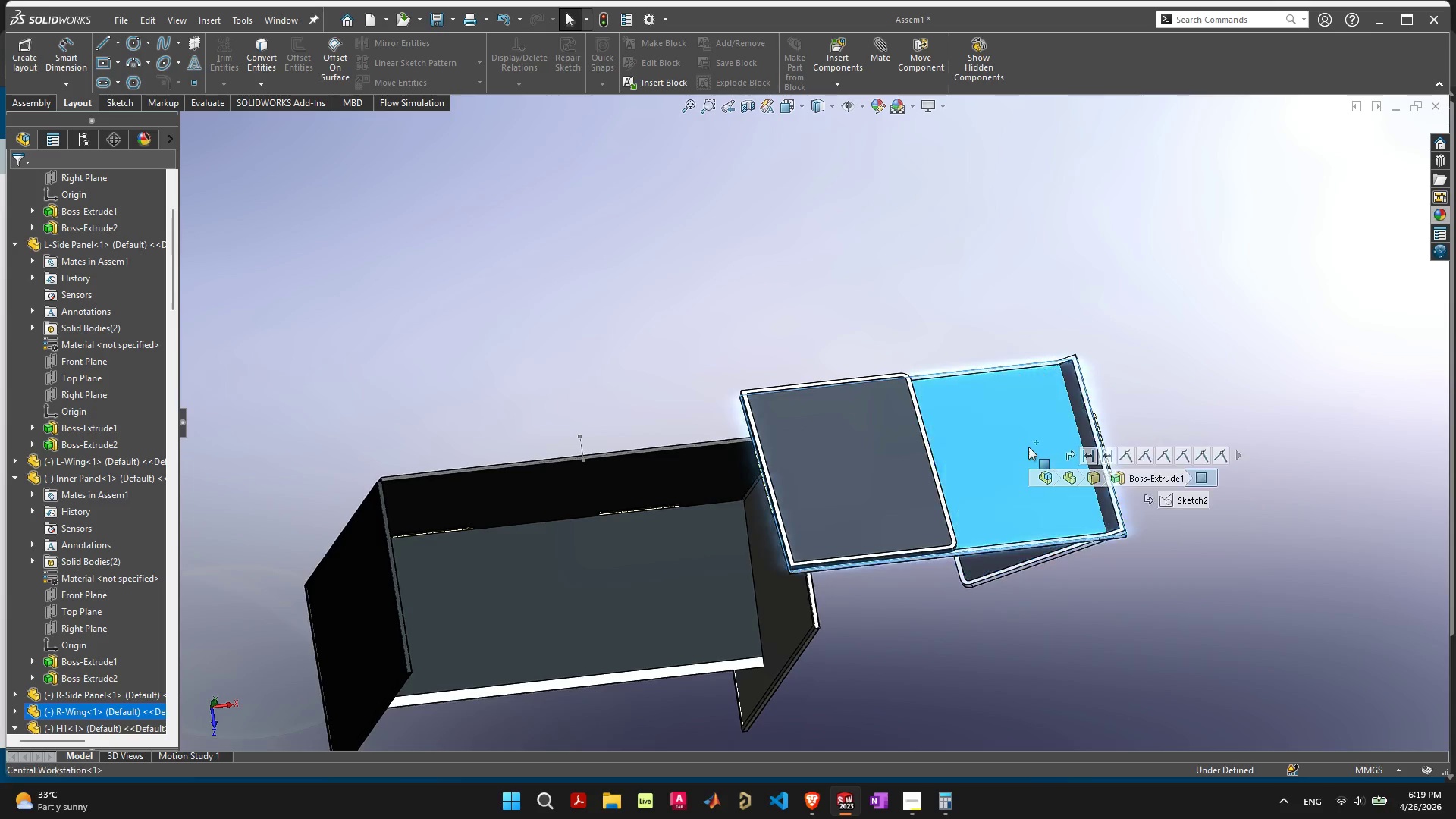 
left_click_drag(start_coordinate=[1036, 443], to_coordinate=[930, 451])
 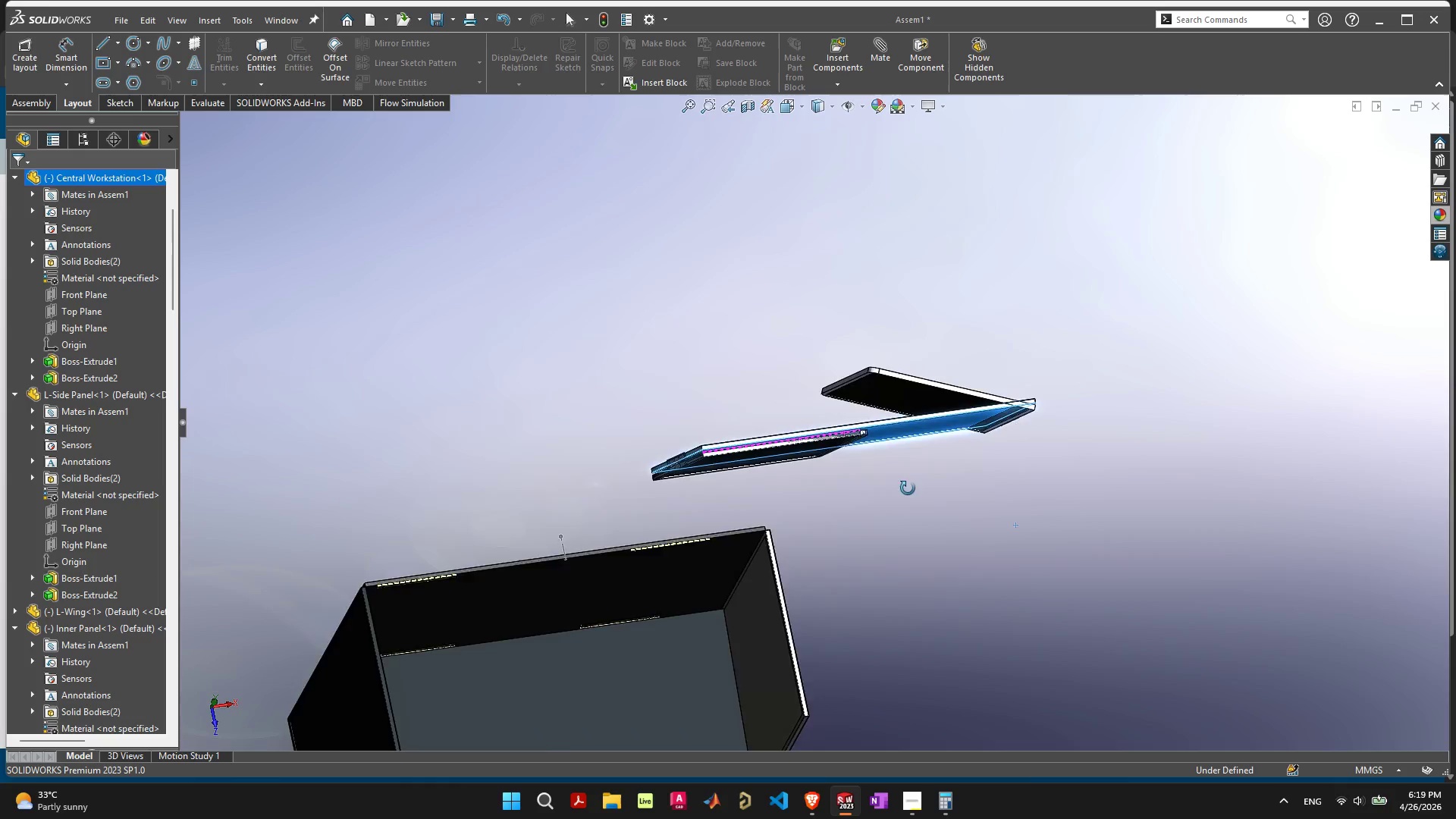 
scroll: coordinate [887, 553], scroll_direction: down, amount: 3.0
 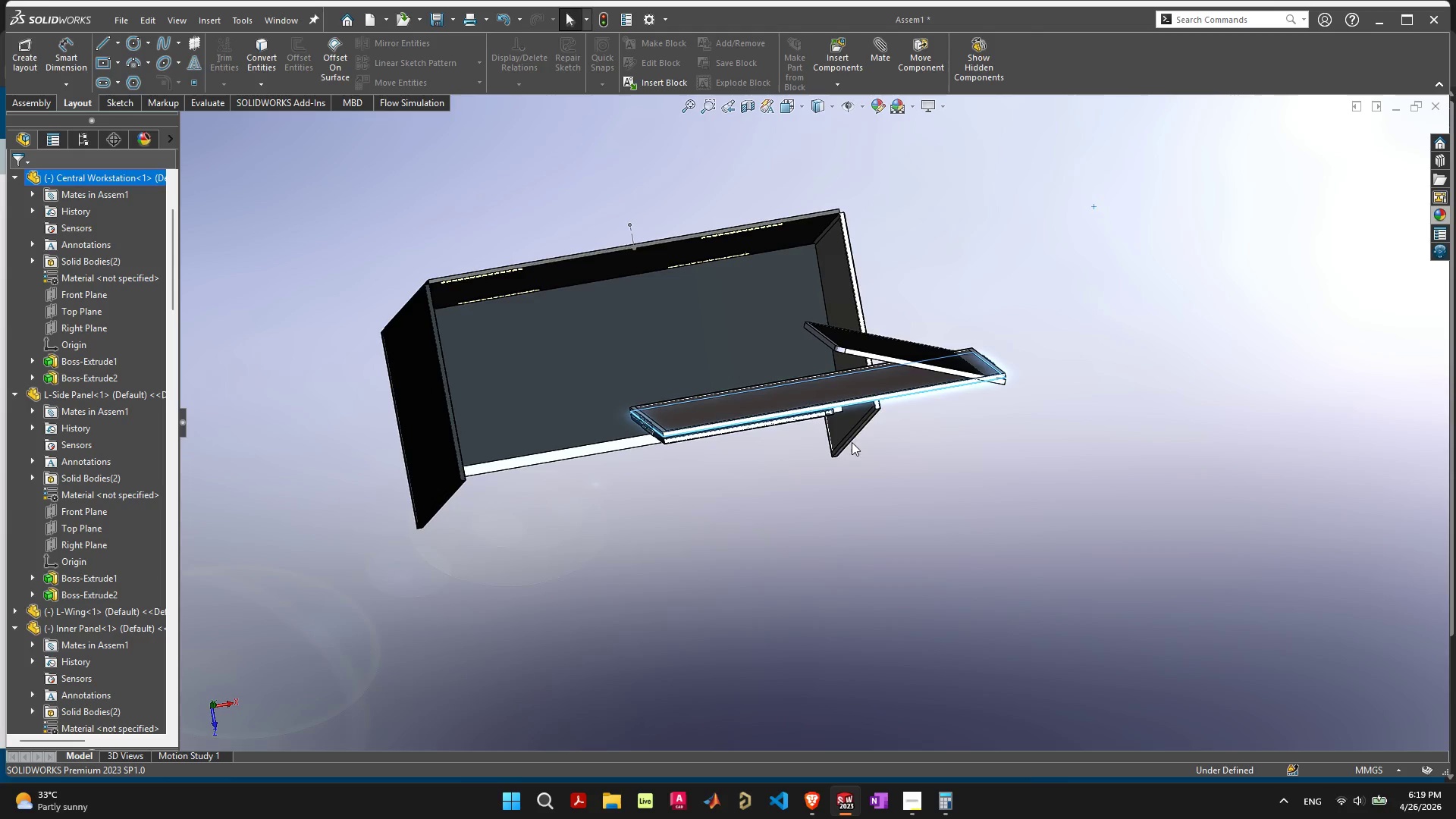 
scroll: coordinate [852, 441], scroll_direction: up, amount: 3.0
 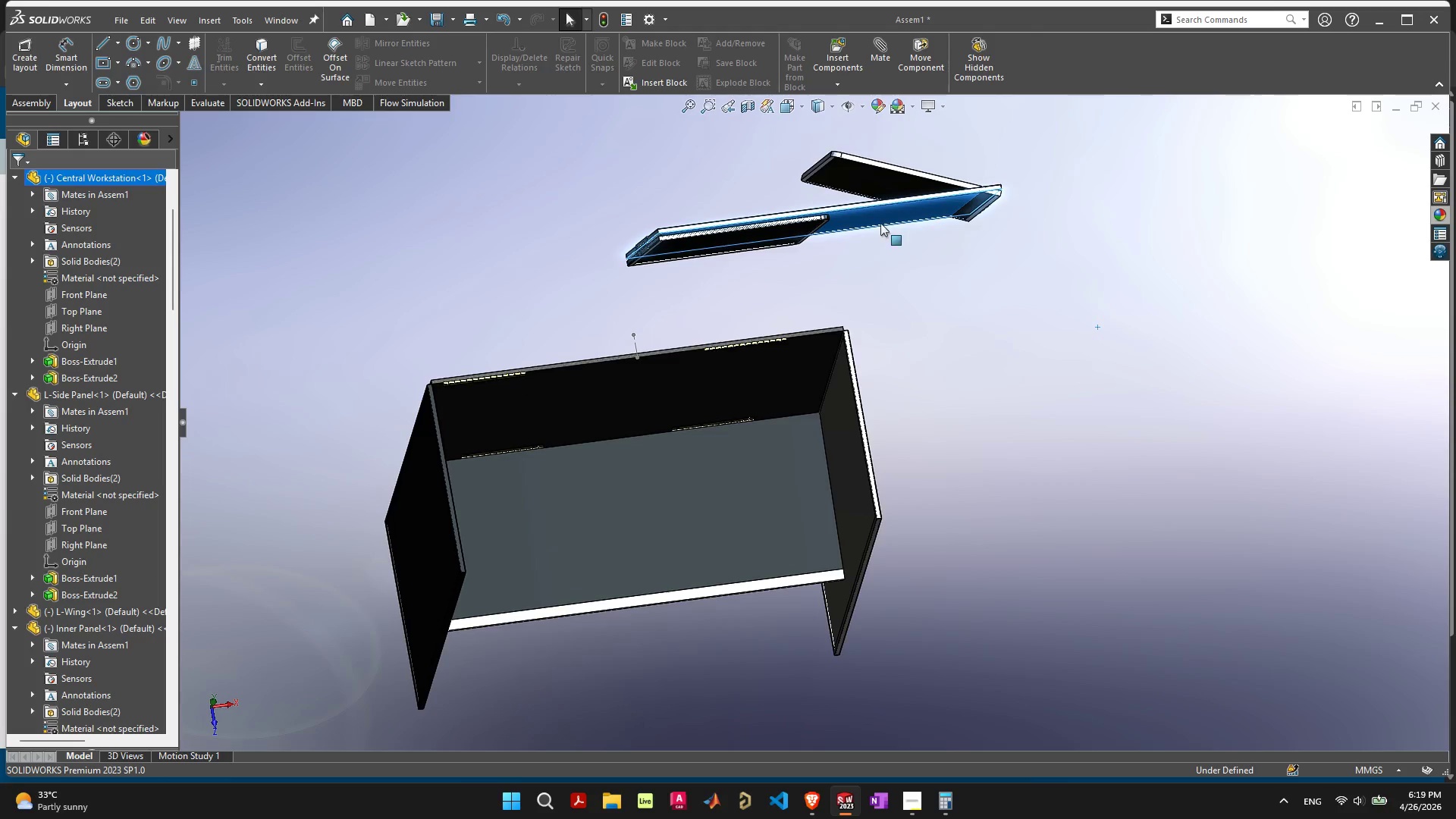 
left_click_drag(start_coordinate=[881, 215], to_coordinate=[695, 454])
 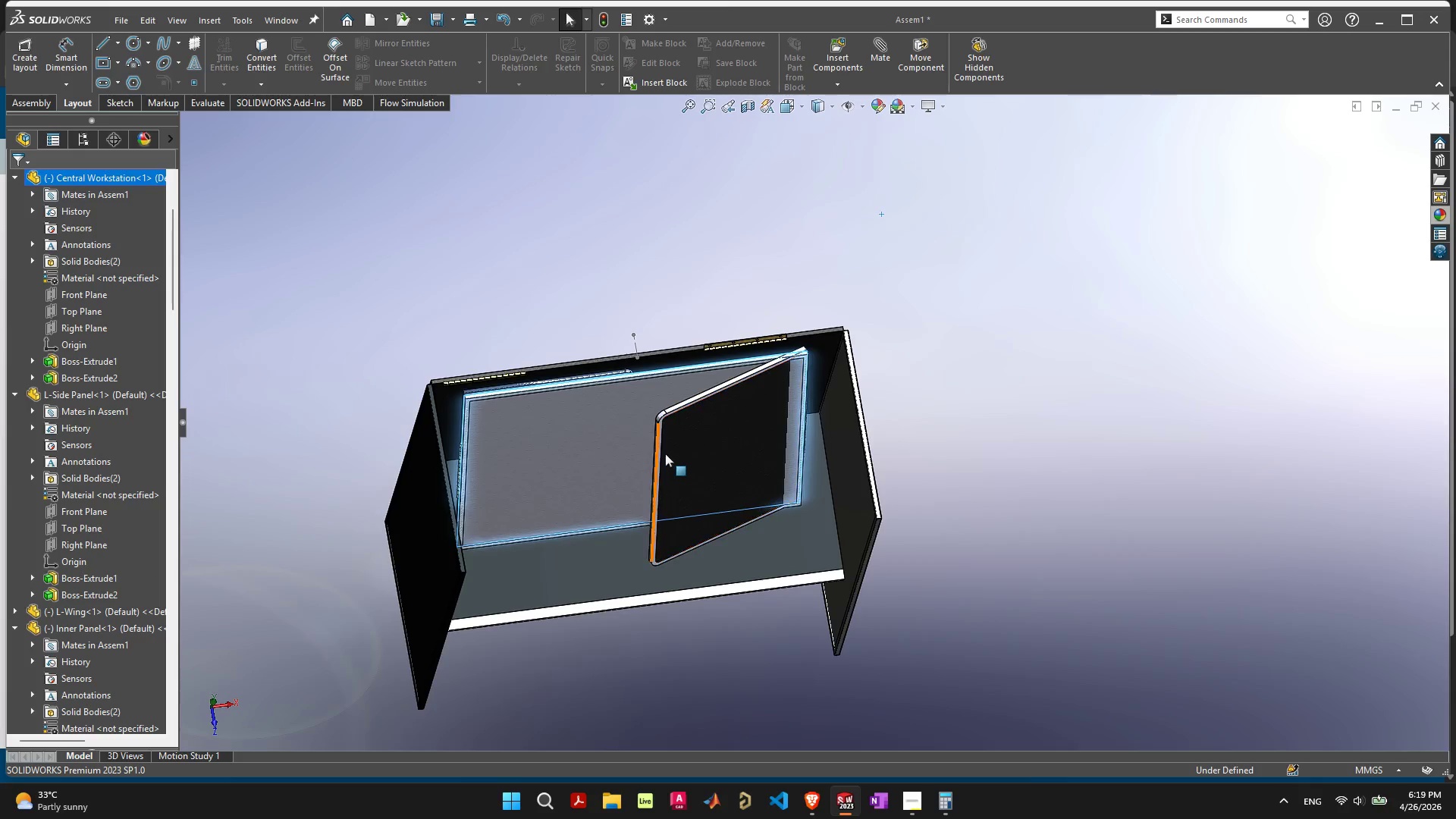 
left_click_drag(start_coordinate=[624, 479], to_coordinate=[689, 176])
 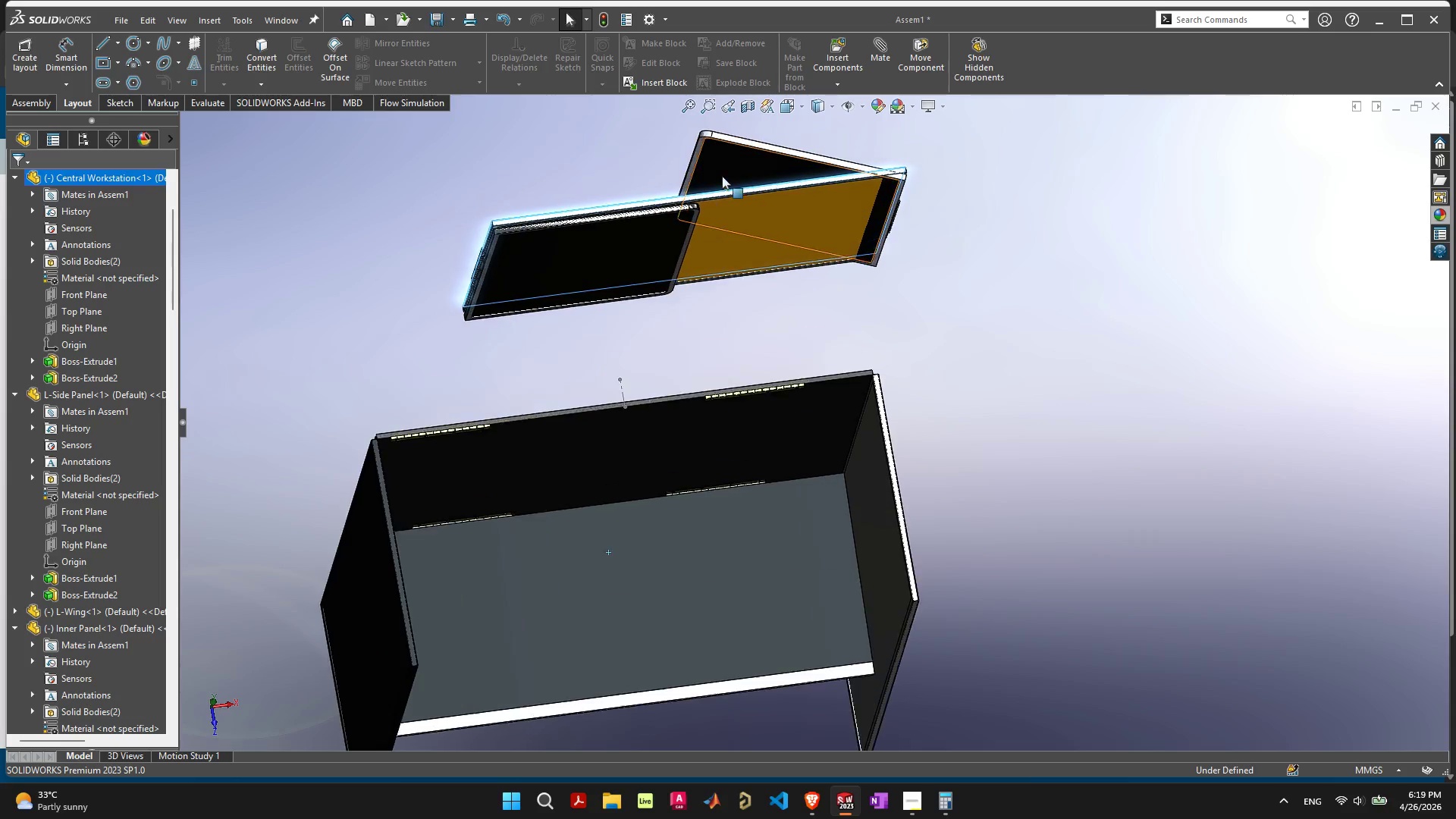 
scroll: coordinate [722, 176], scroll_direction: up, amount: 1.0
 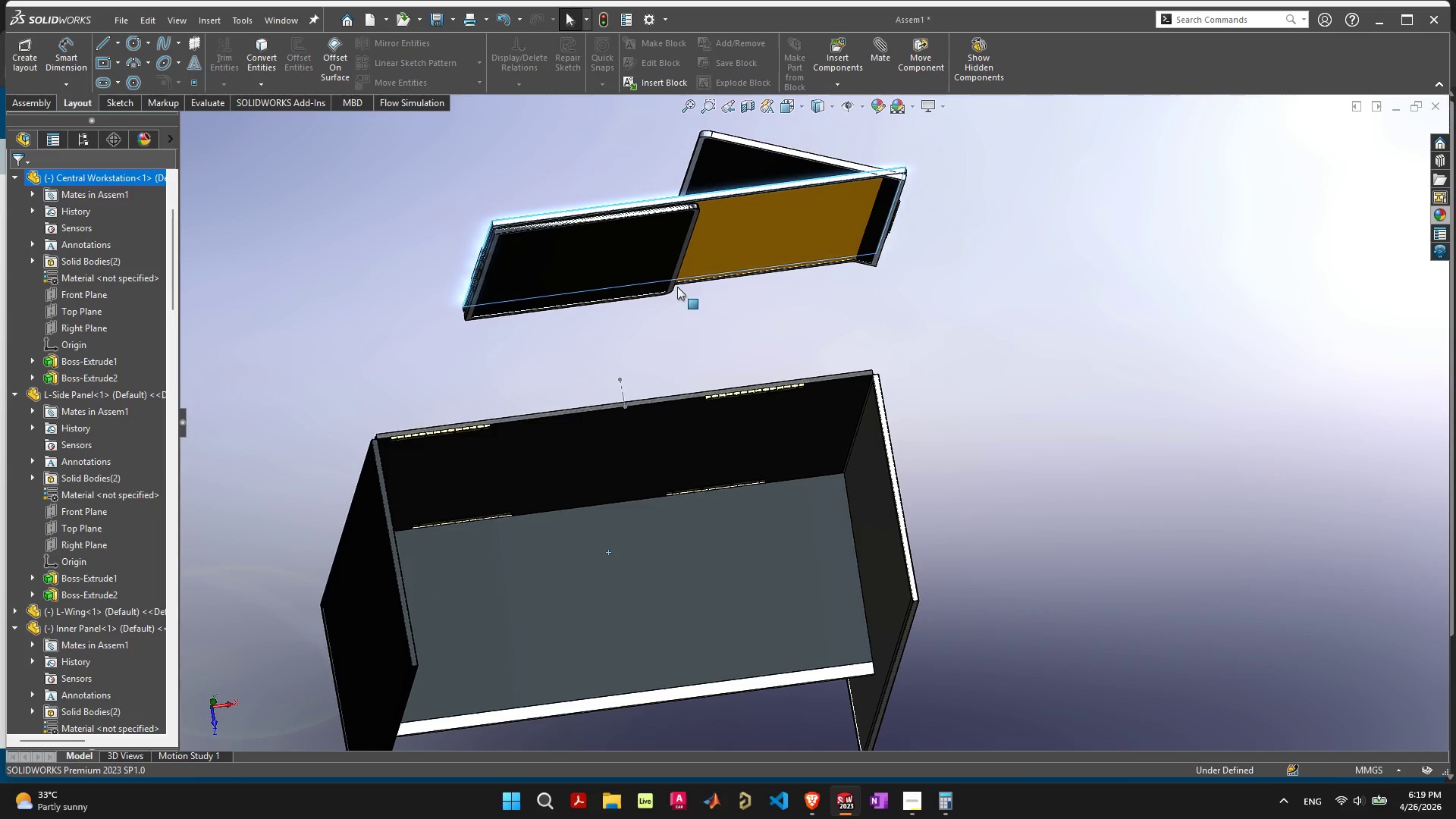 
wait(5.19)
 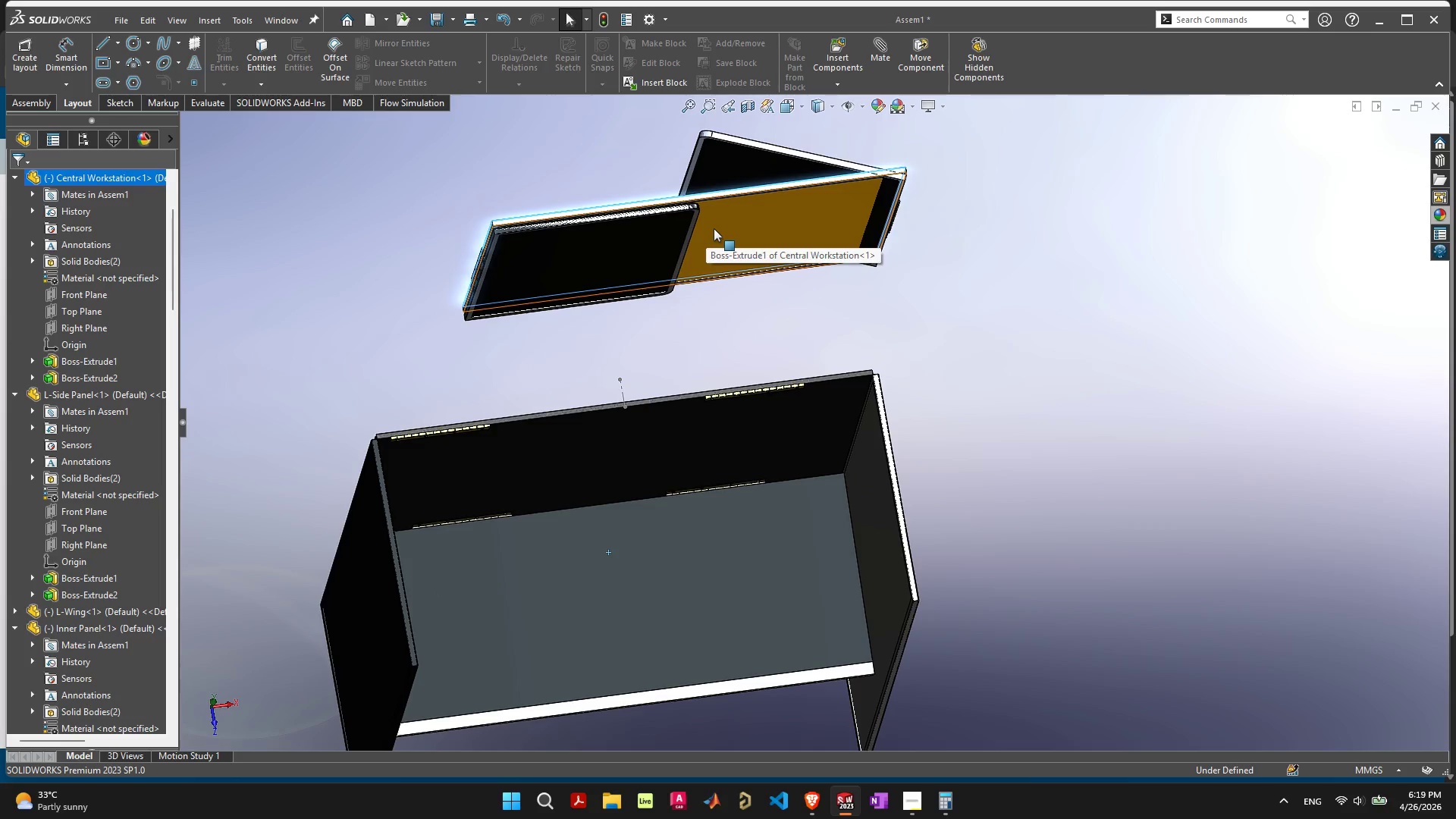 
scroll: coordinate [686, 423], scroll_direction: up, amount: 19.0
 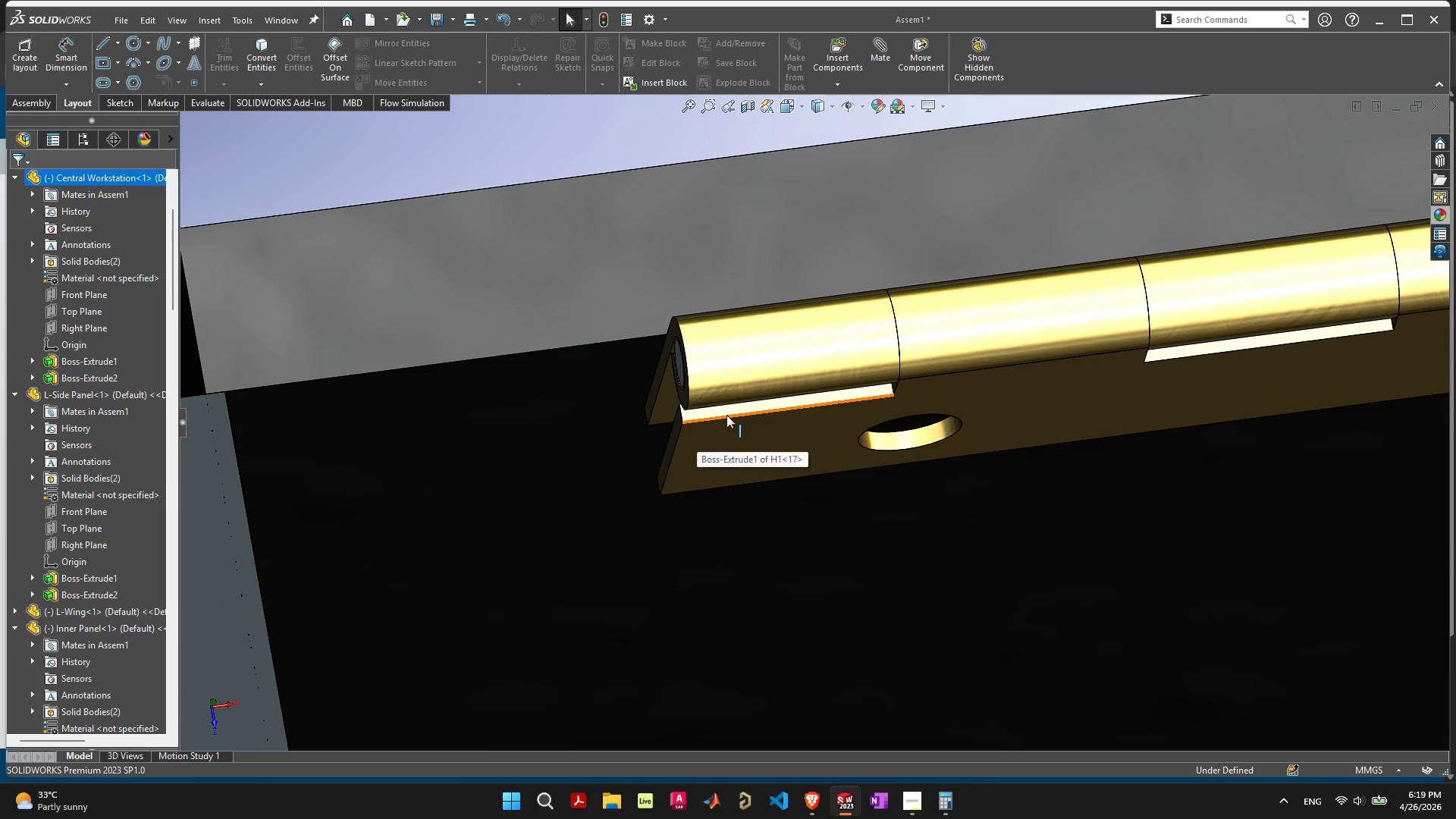 
left_click([726, 415])
 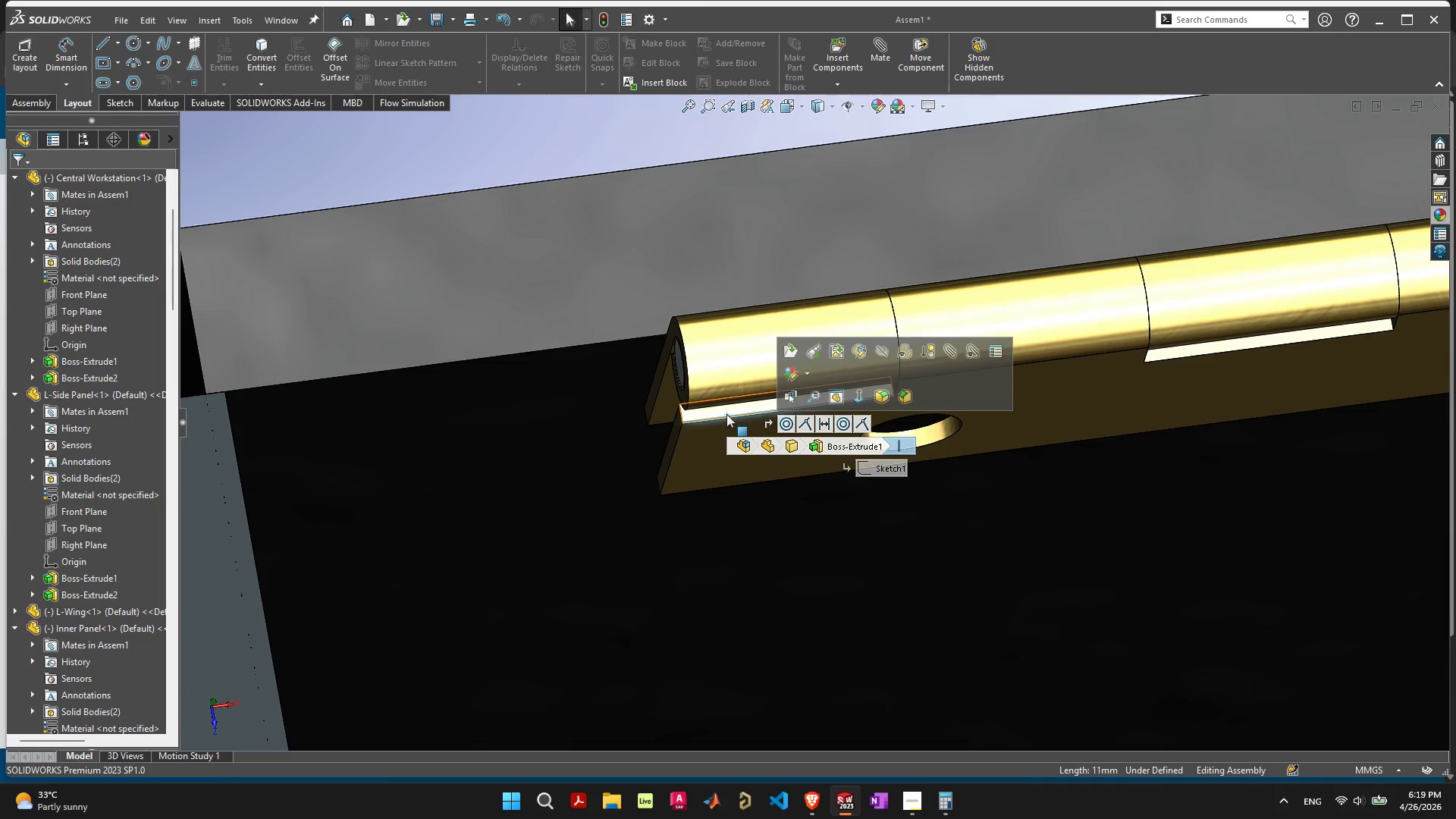 
left_click([726, 414])
 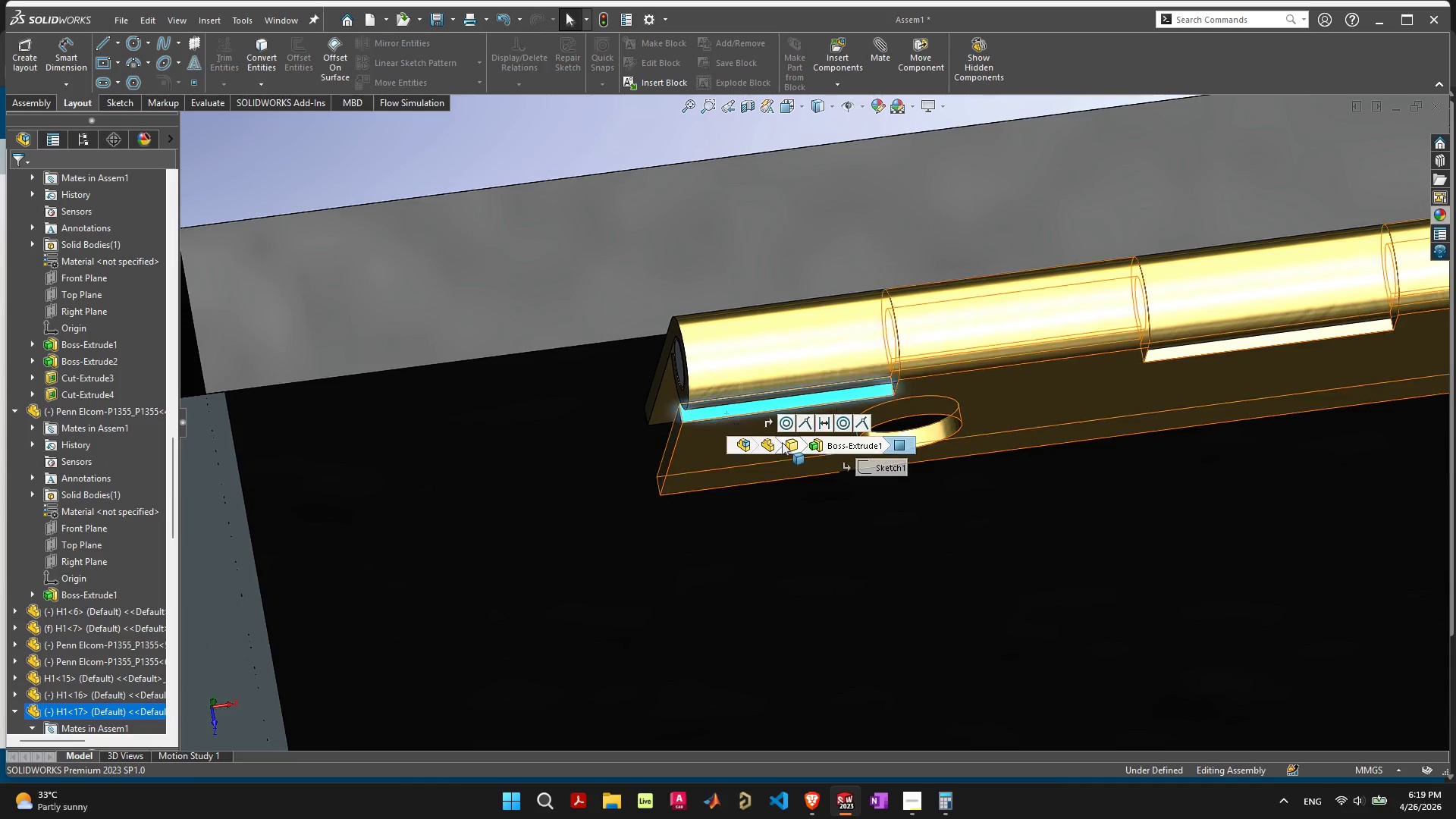 
scroll: coordinate [935, 453], scroll_direction: down, amount: 22.0
 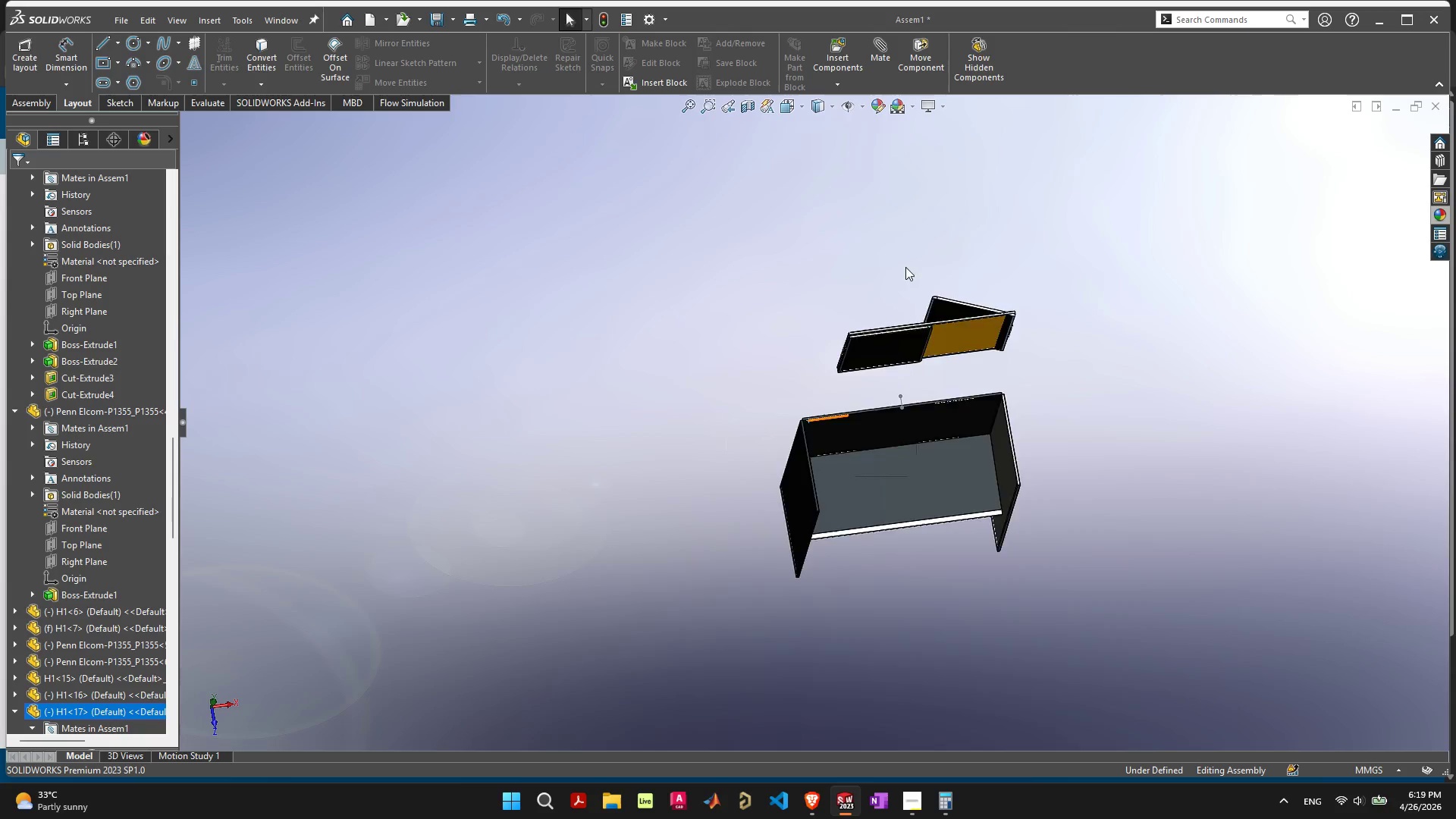 
hold_key(key=ShiftLeft, duration=0.42)
 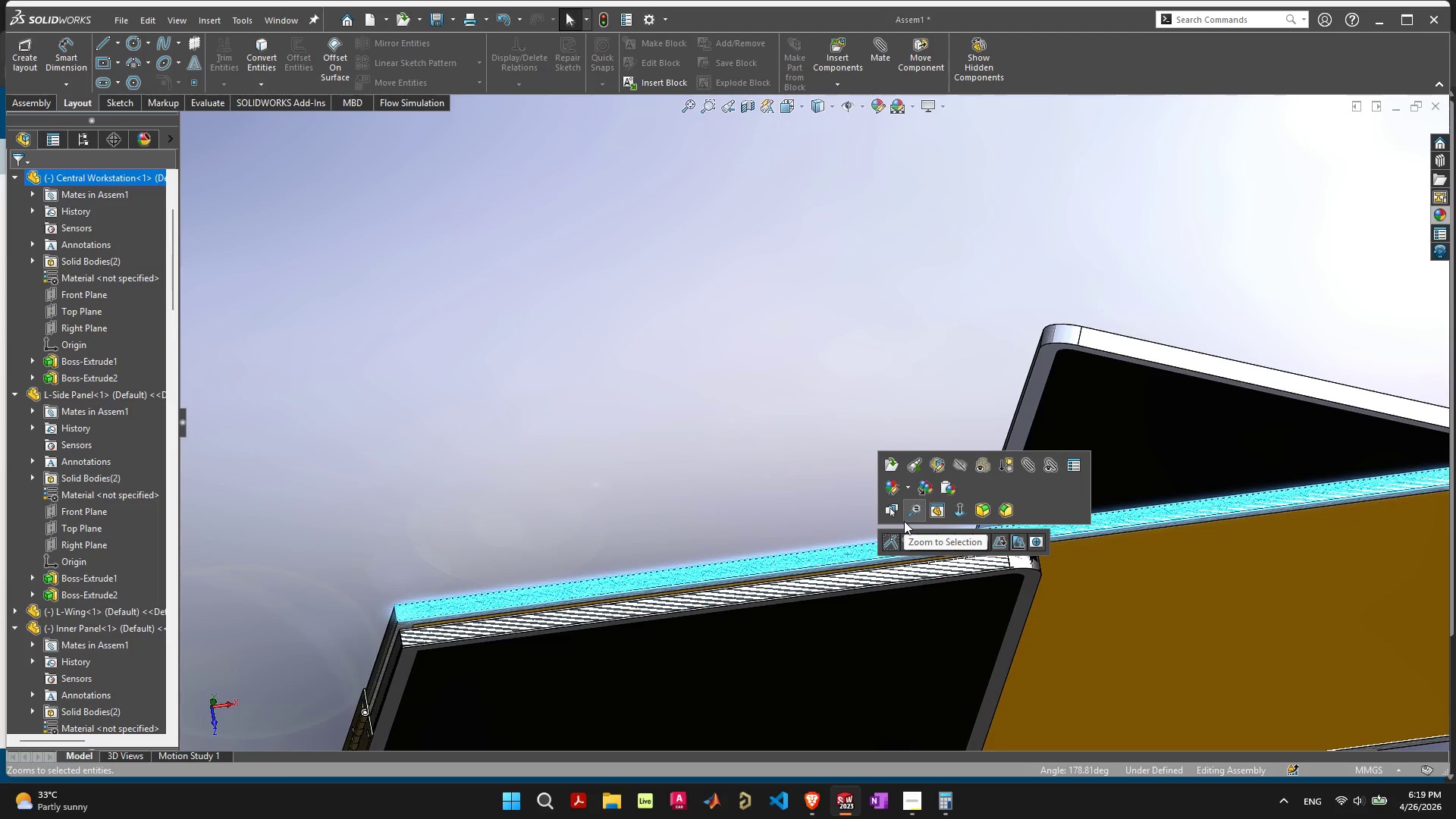 
scroll: coordinate [888, 479], scroll_direction: up, amount: 11.0
 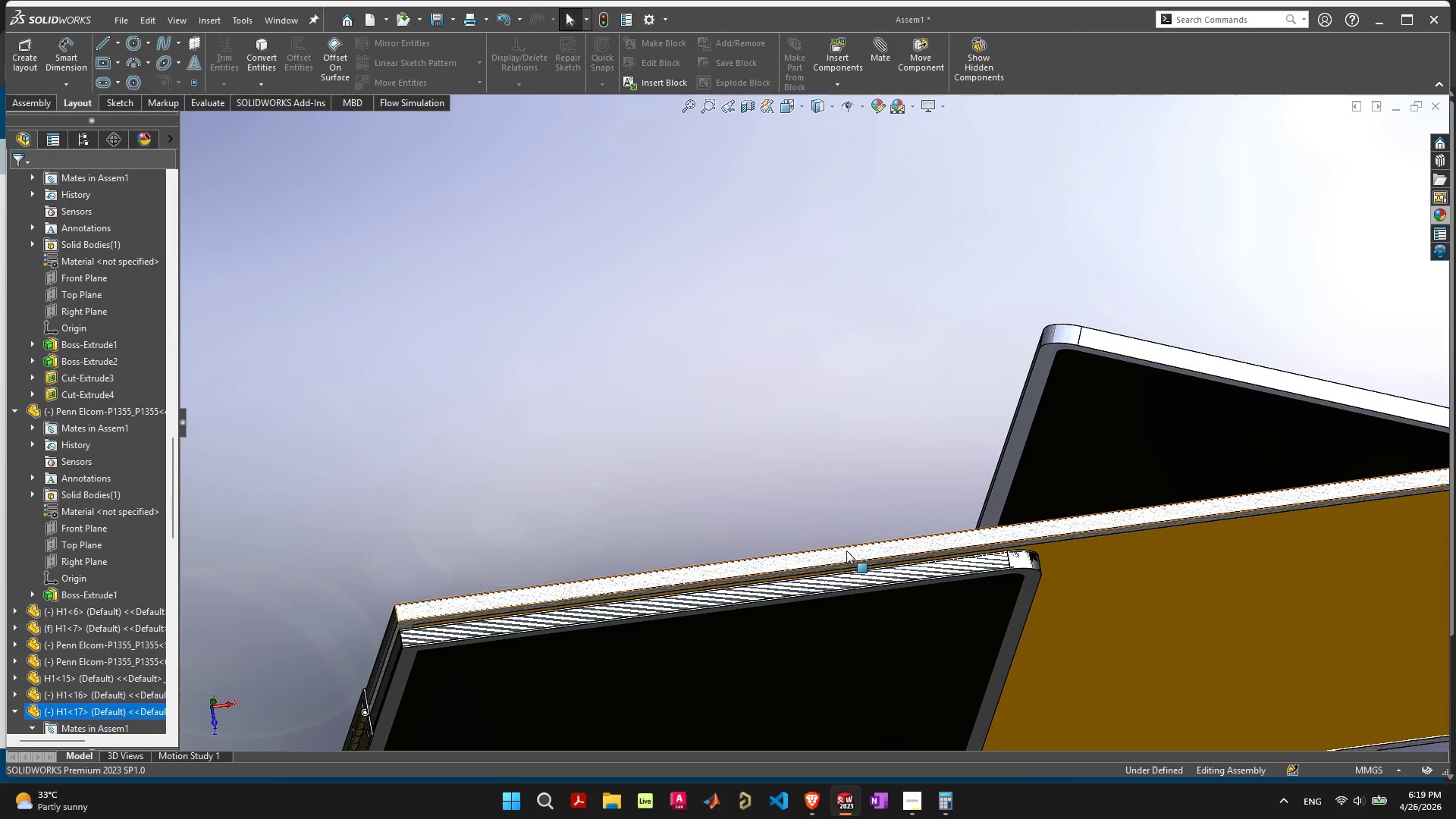 
left_click([847, 555])
 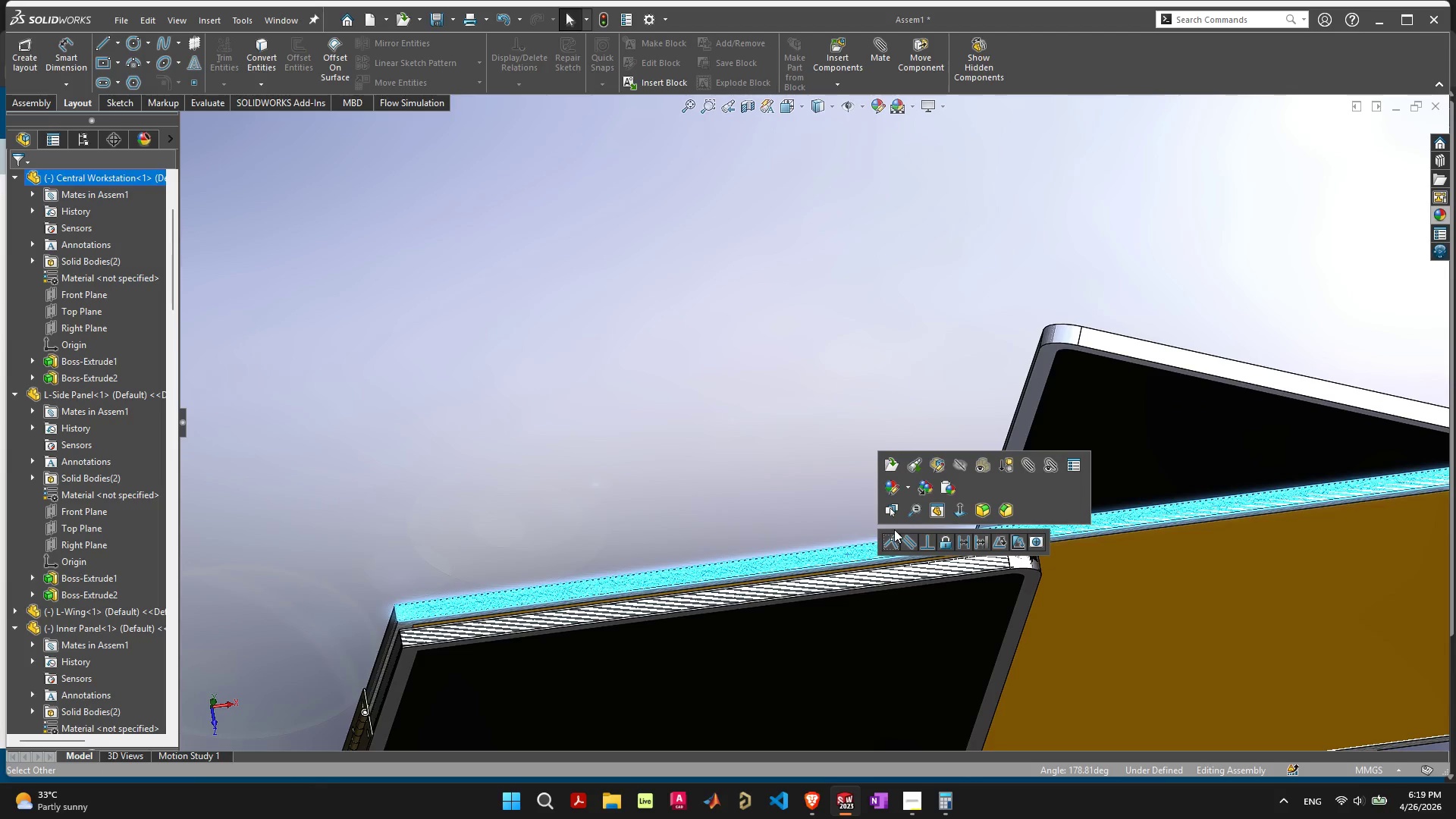 
left_click([892, 540])
 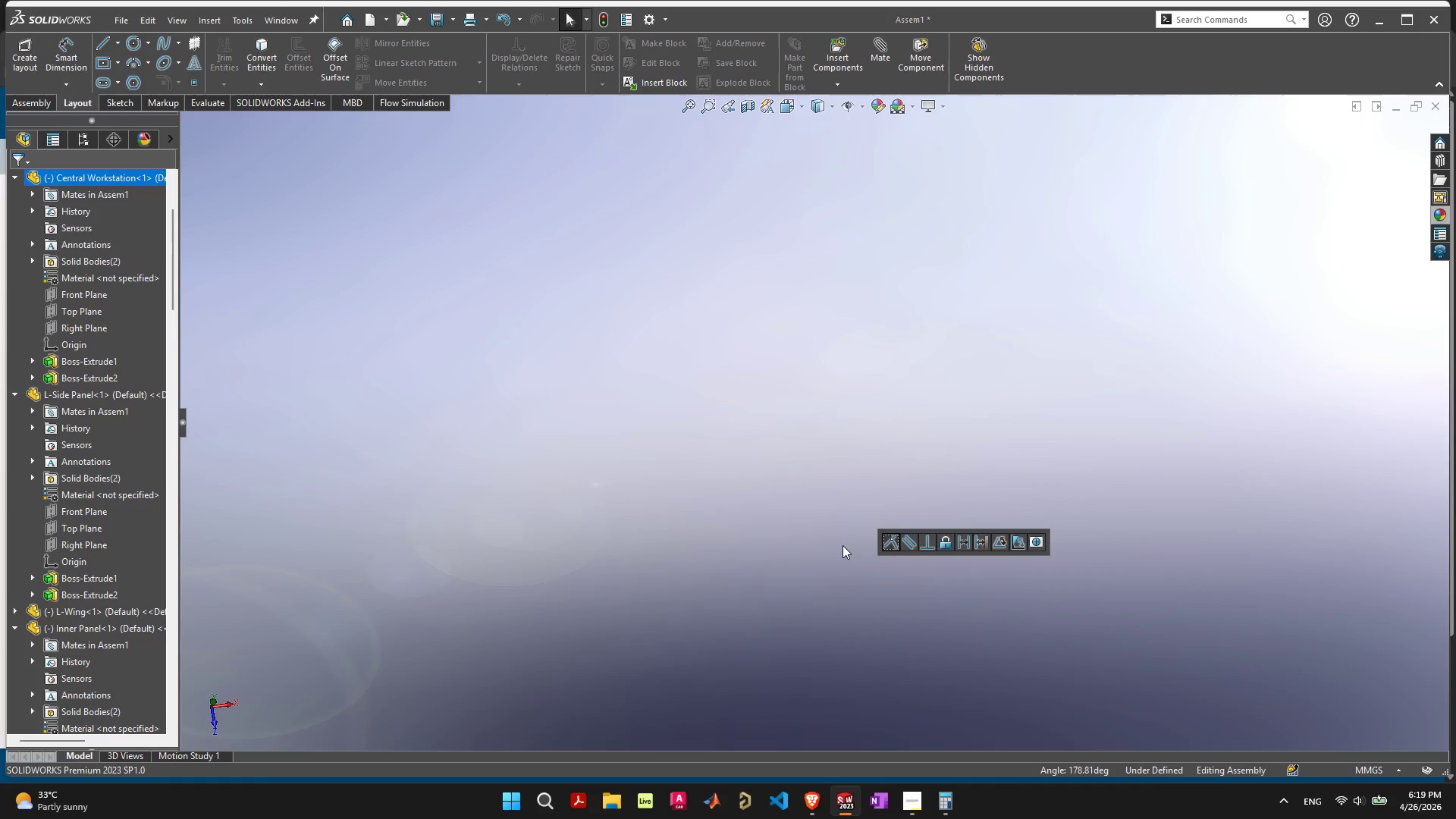 
scroll: coordinate [818, 506], scroll_direction: down, amount: 11.0
 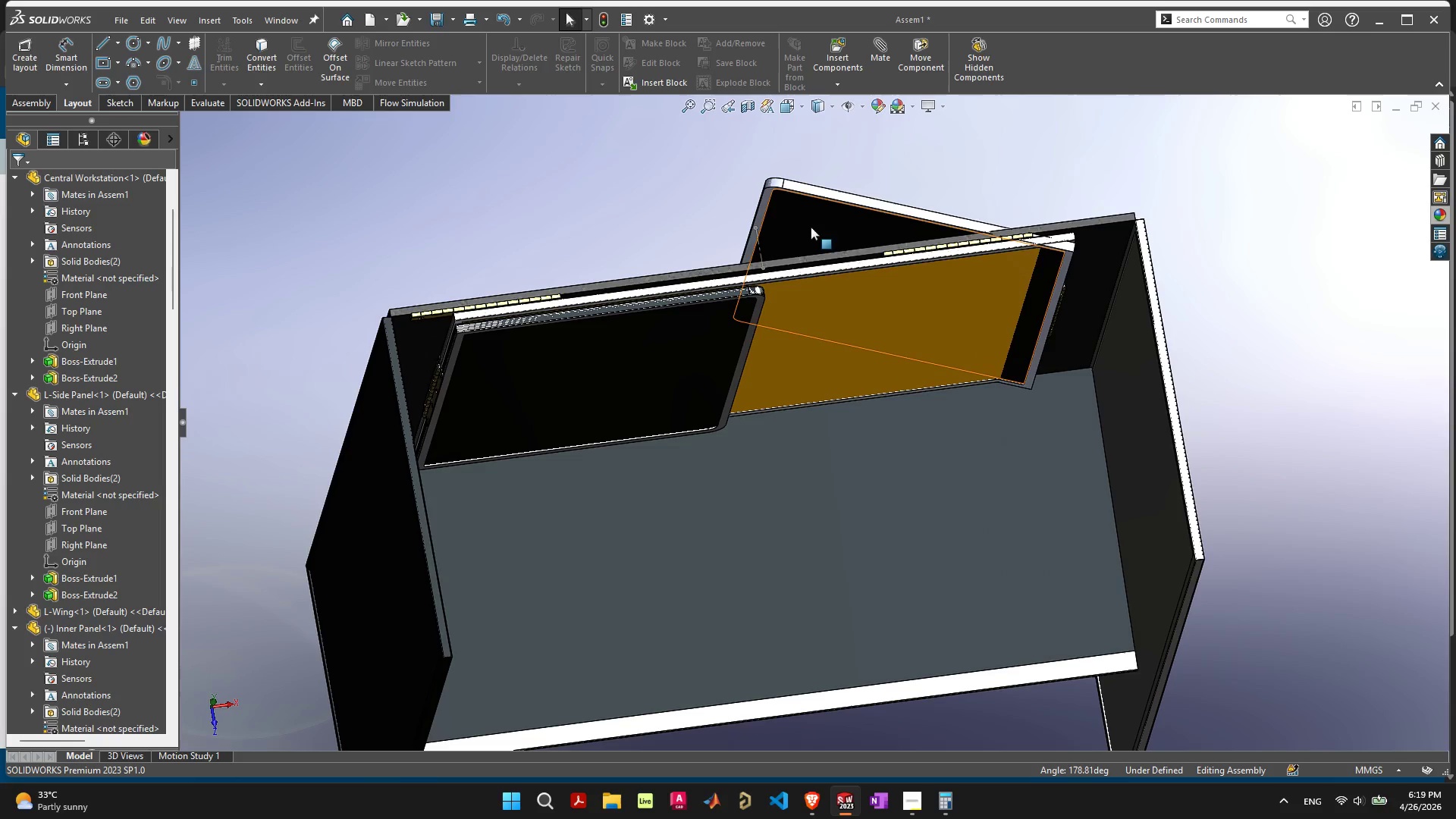 
left_click_drag(start_coordinate=[811, 215], to_coordinate=[811, 450])
 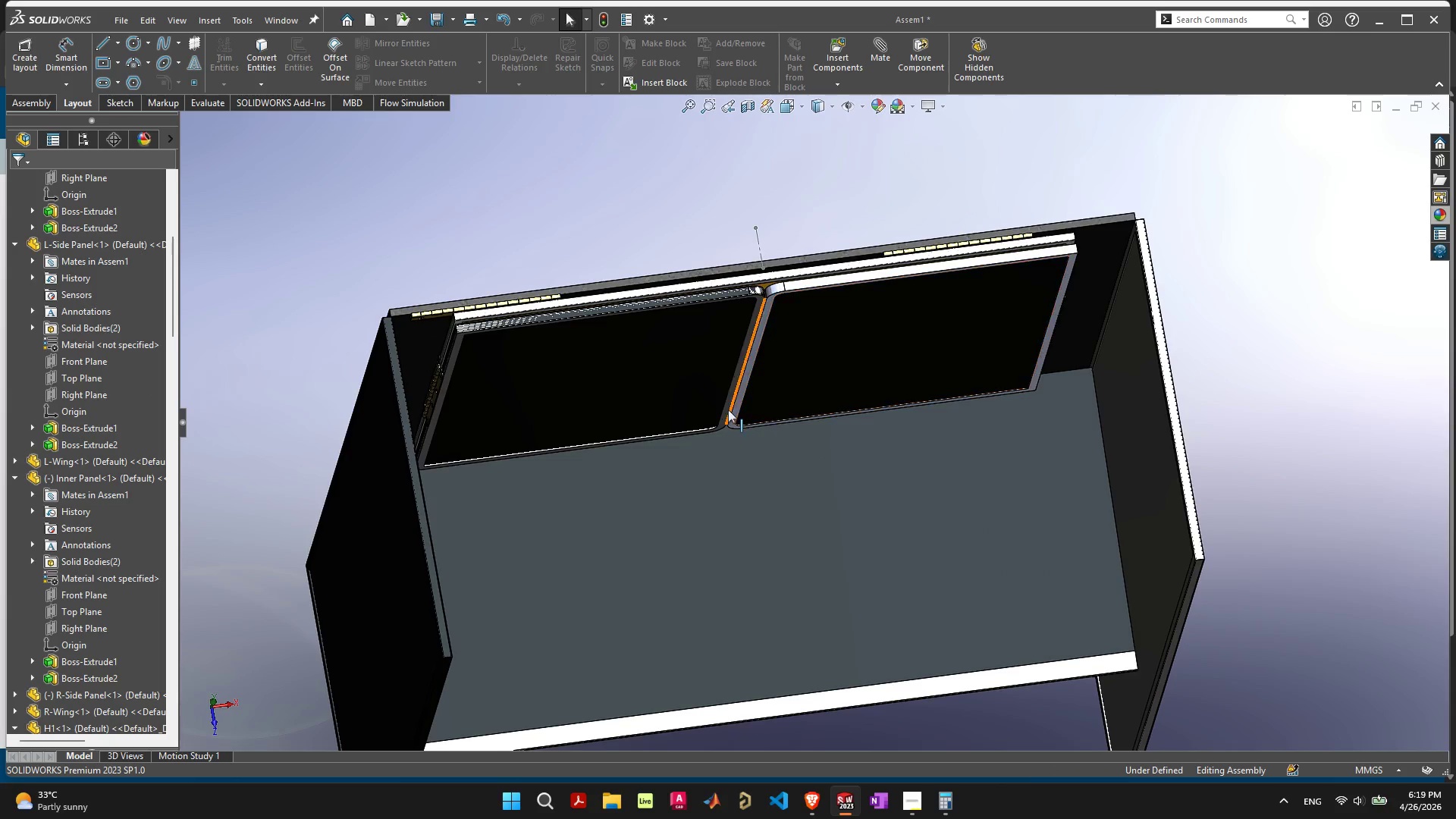 
left_click_drag(start_coordinate=[672, 378], to_coordinate=[585, 380])
 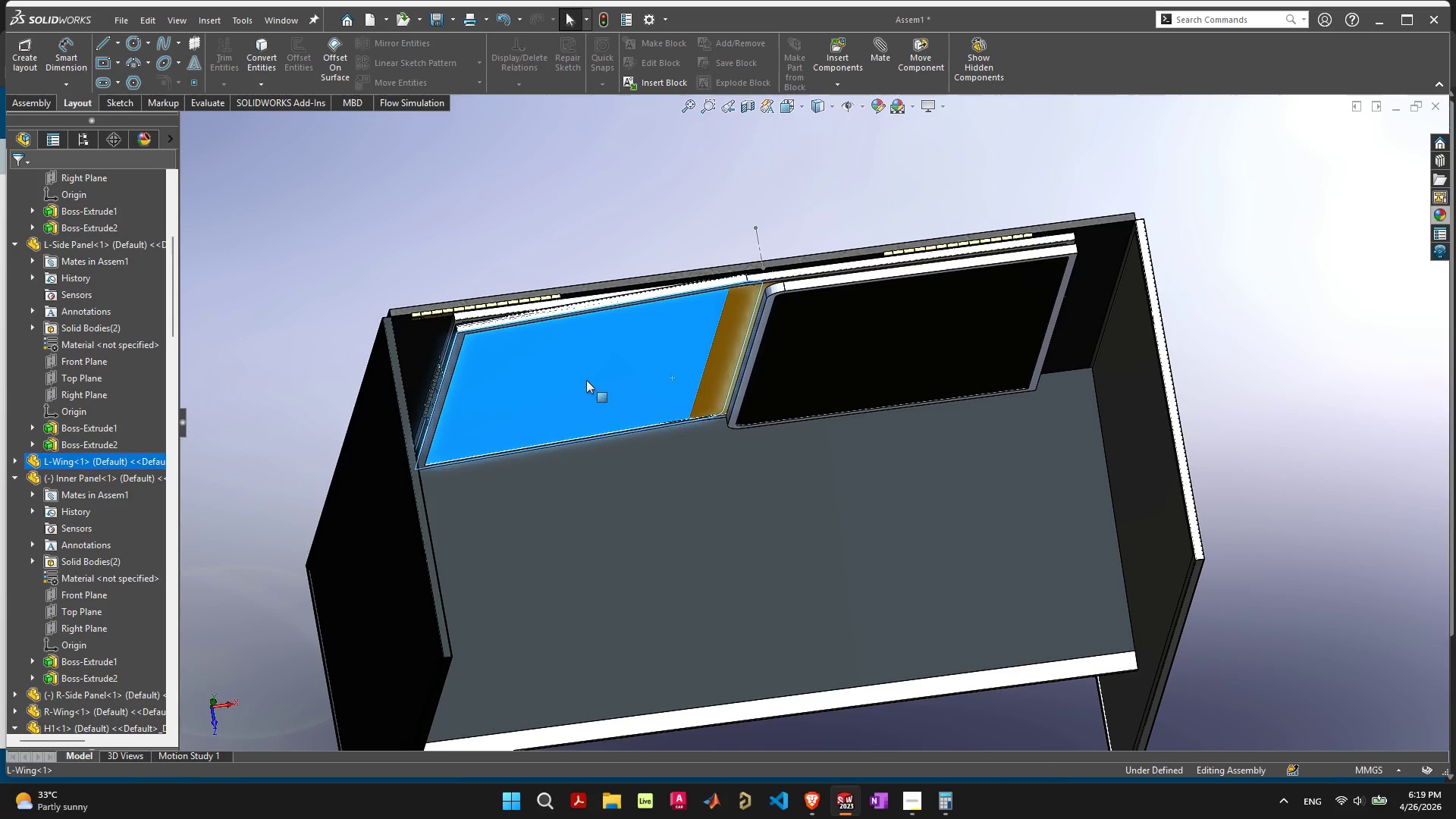 
left_click_drag(start_coordinate=[585, 380], to_coordinate=[210, 609])
 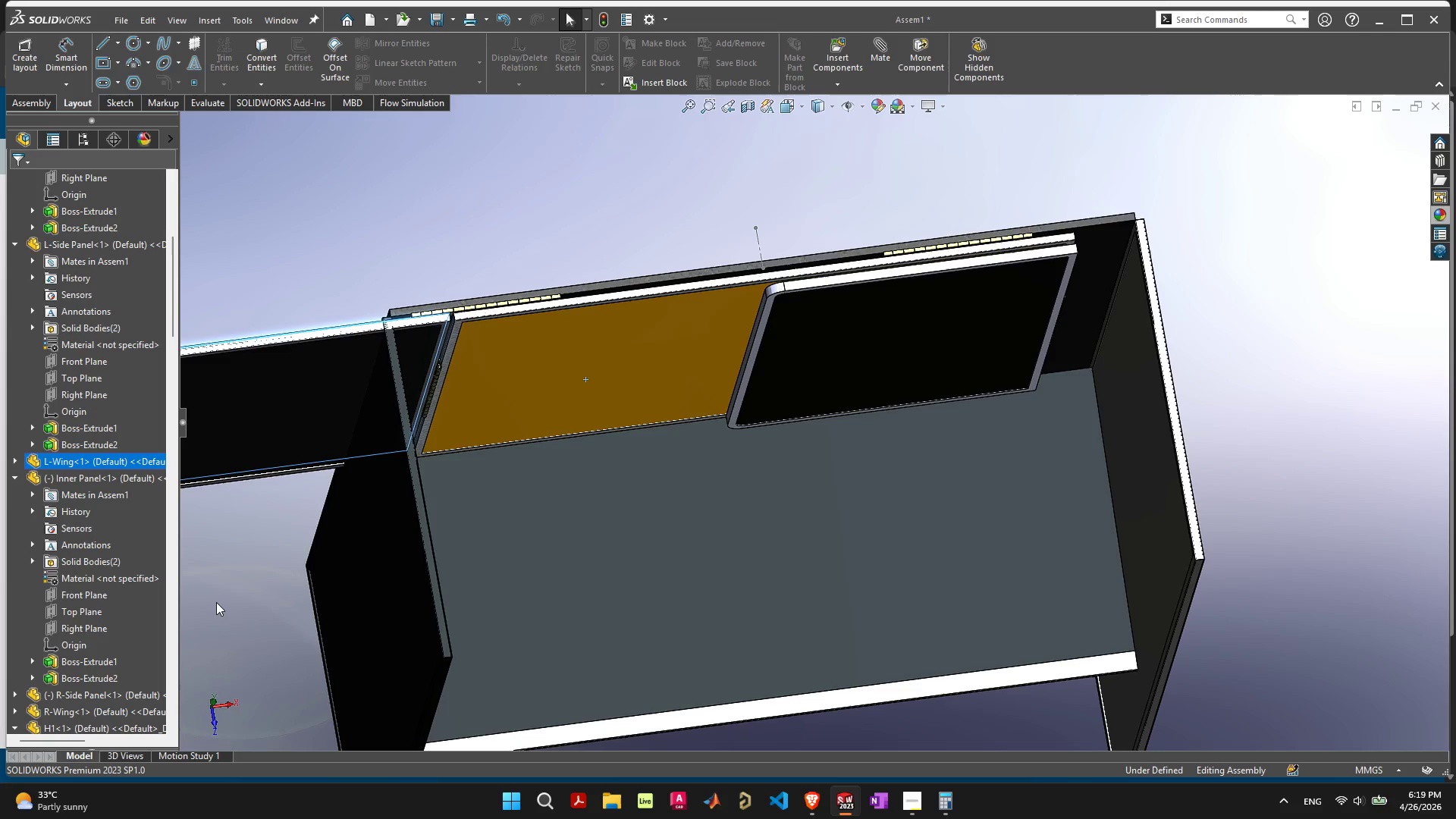 
key(Control+ControlLeft)
 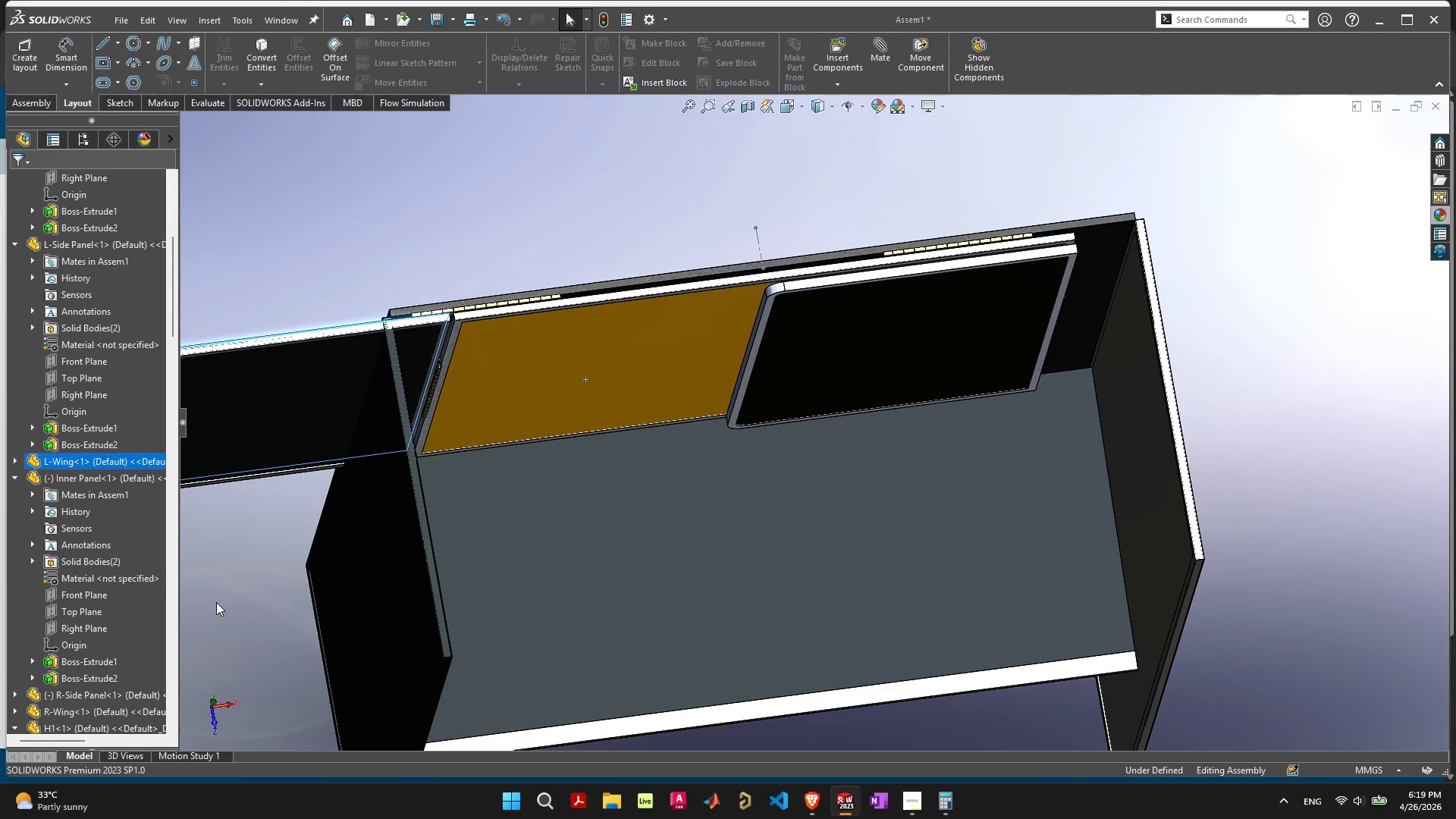 
key(Control+Z)
 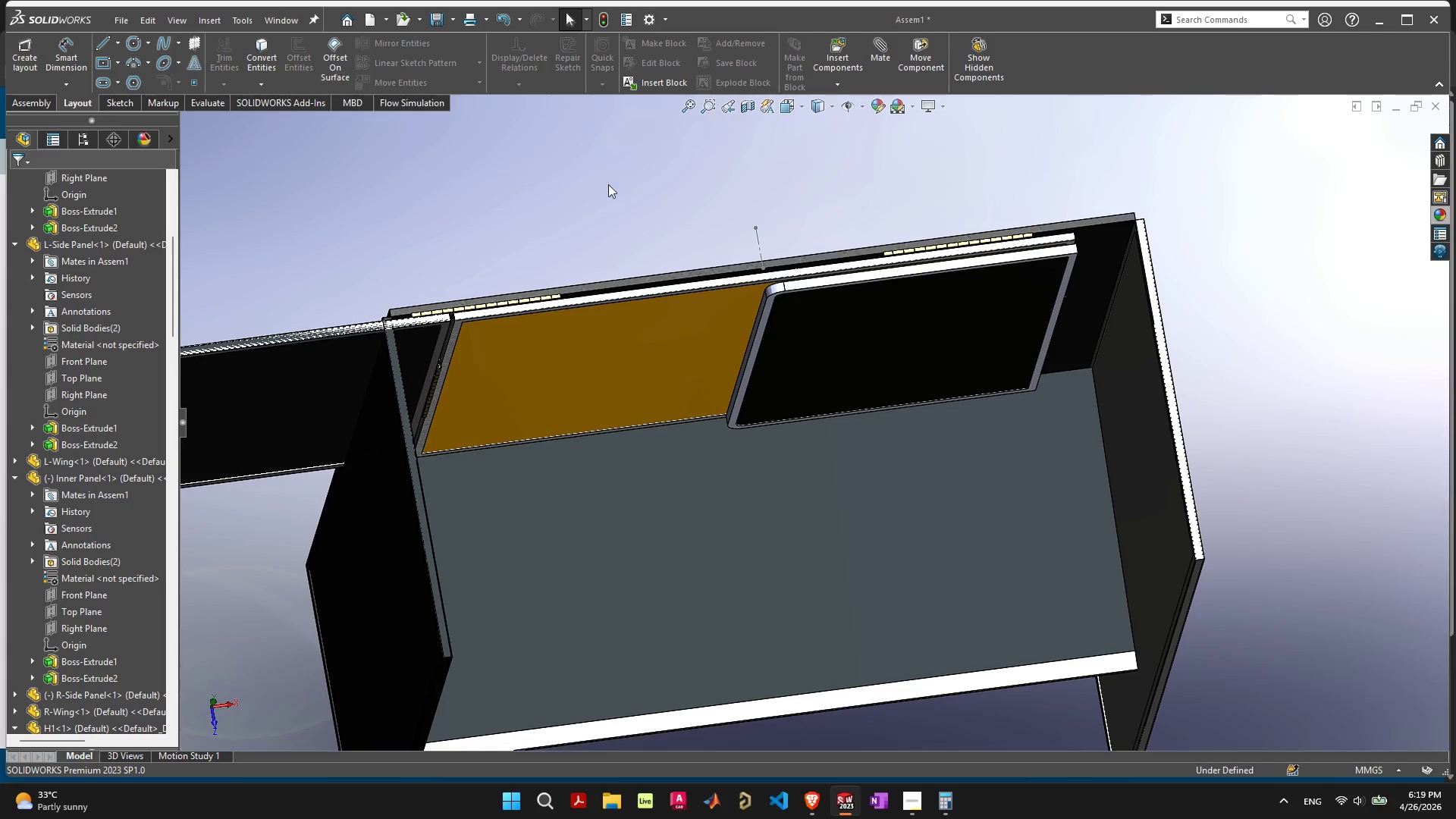 
key(Control+Z)
 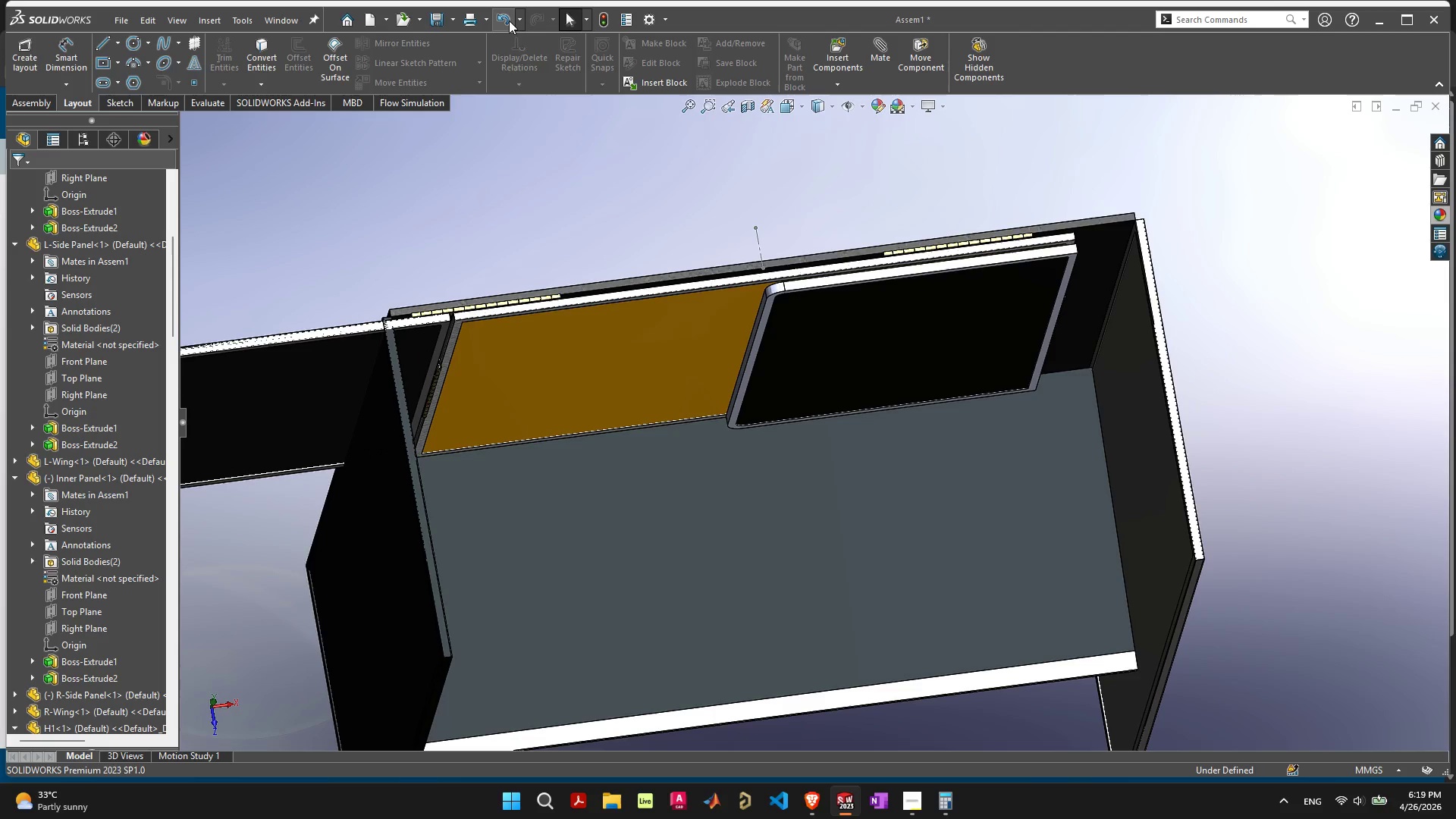 
left_click([509, 20])
 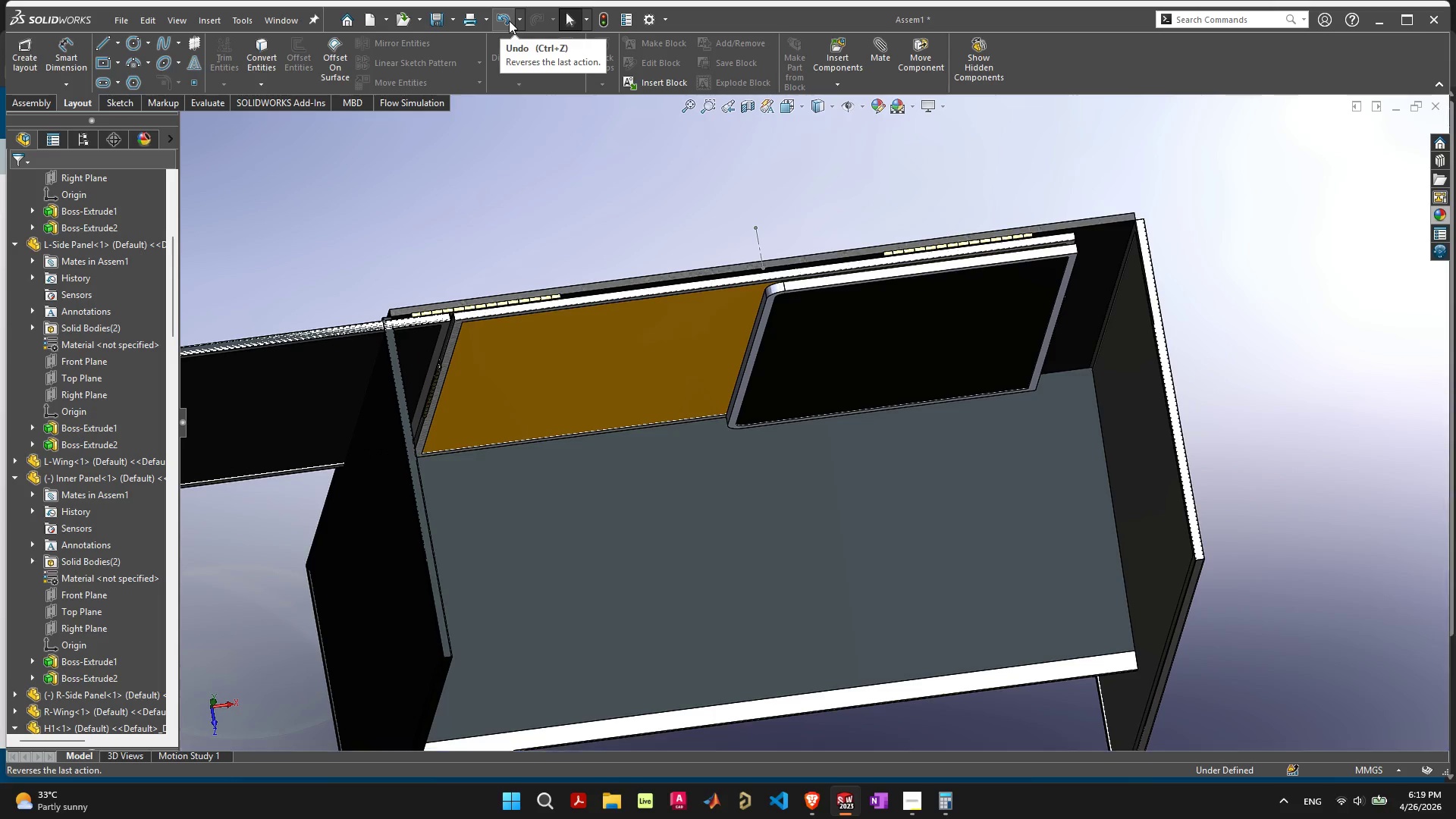 
left_click([509, 20])
 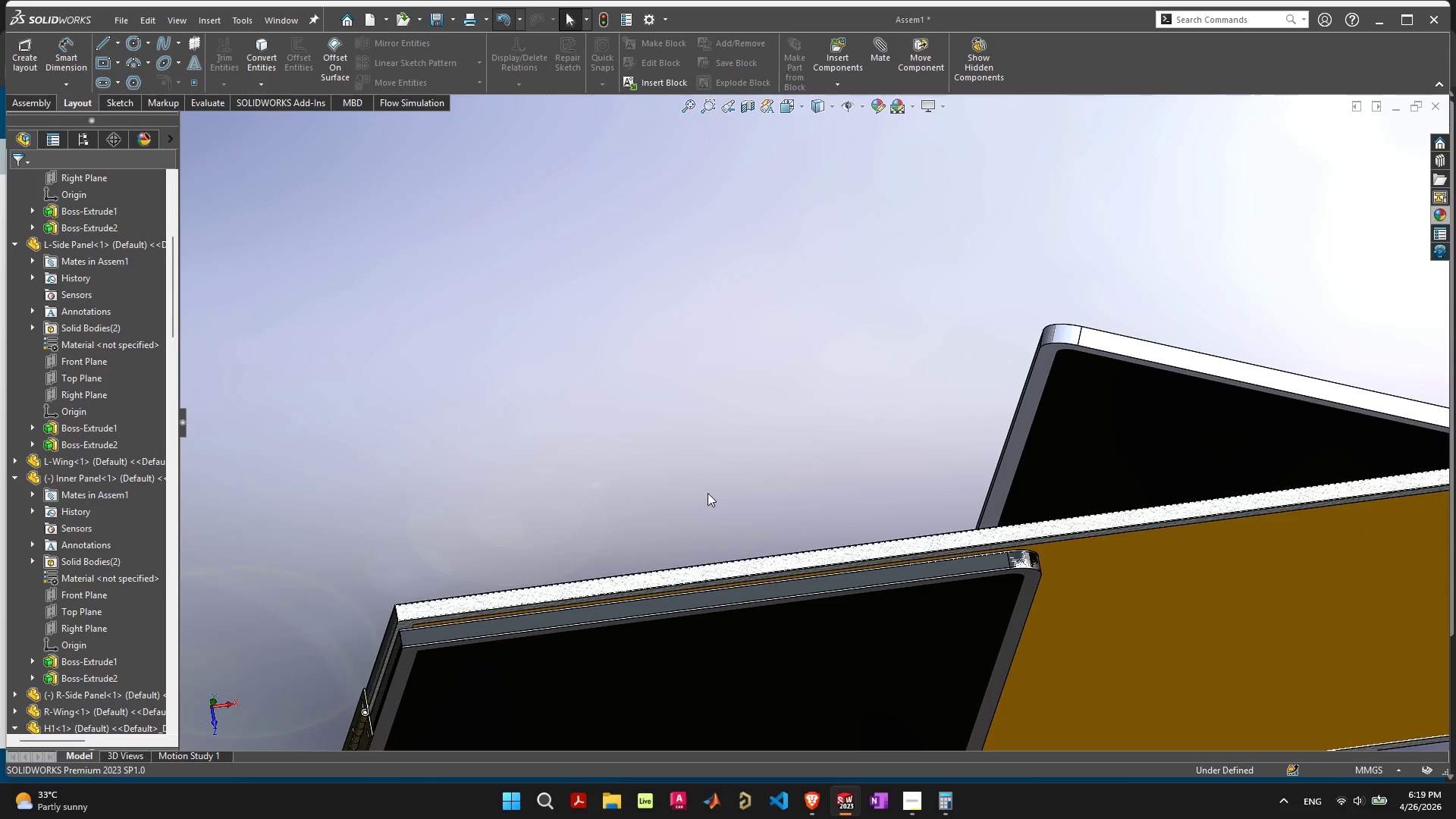 
scroll: coordinate [708, 496], scroll_direction: down, amount: 15.0
 